 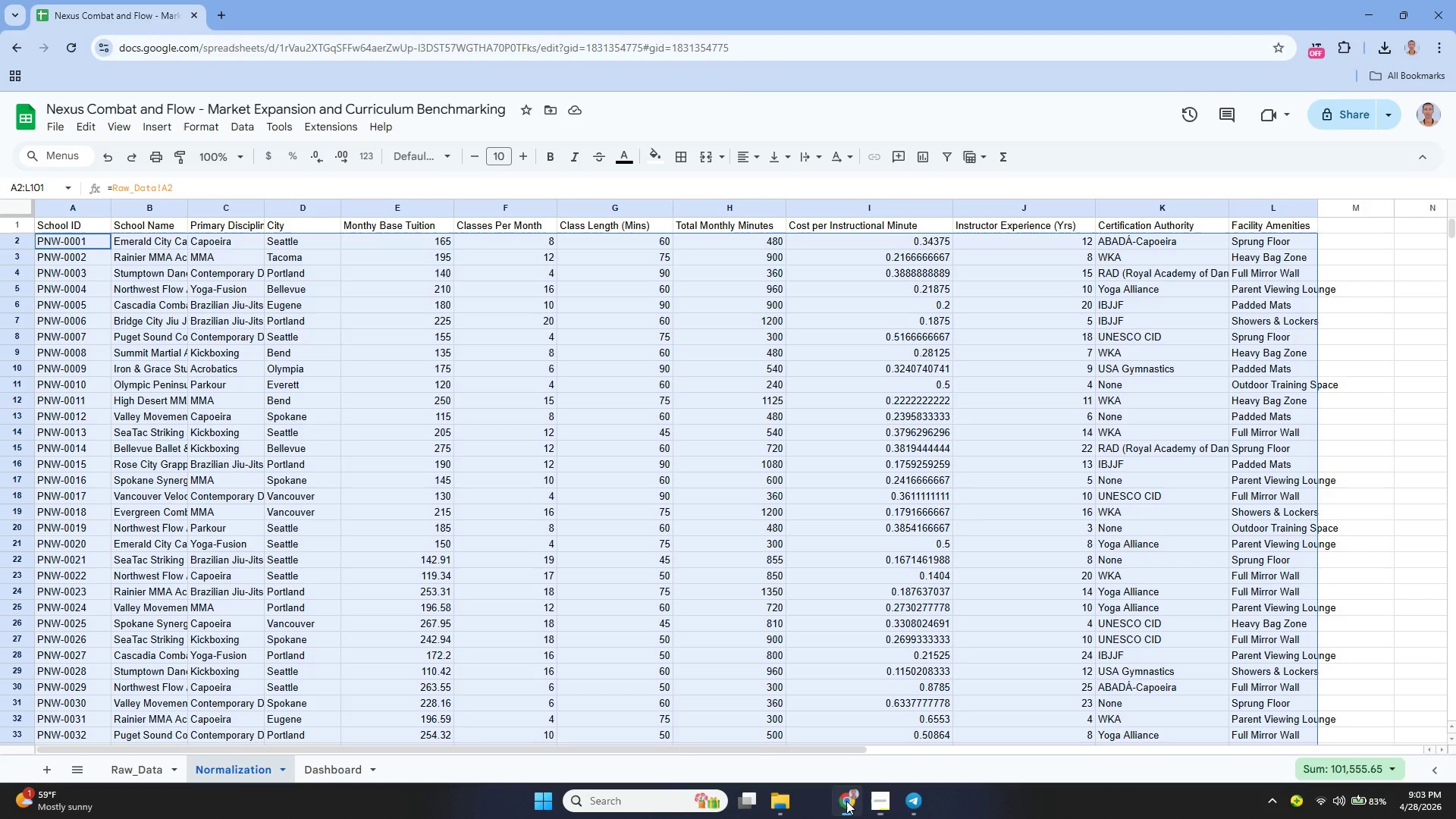 
scroll: coordinate [341, 428], scroll_direction: up, amount: 3.0
 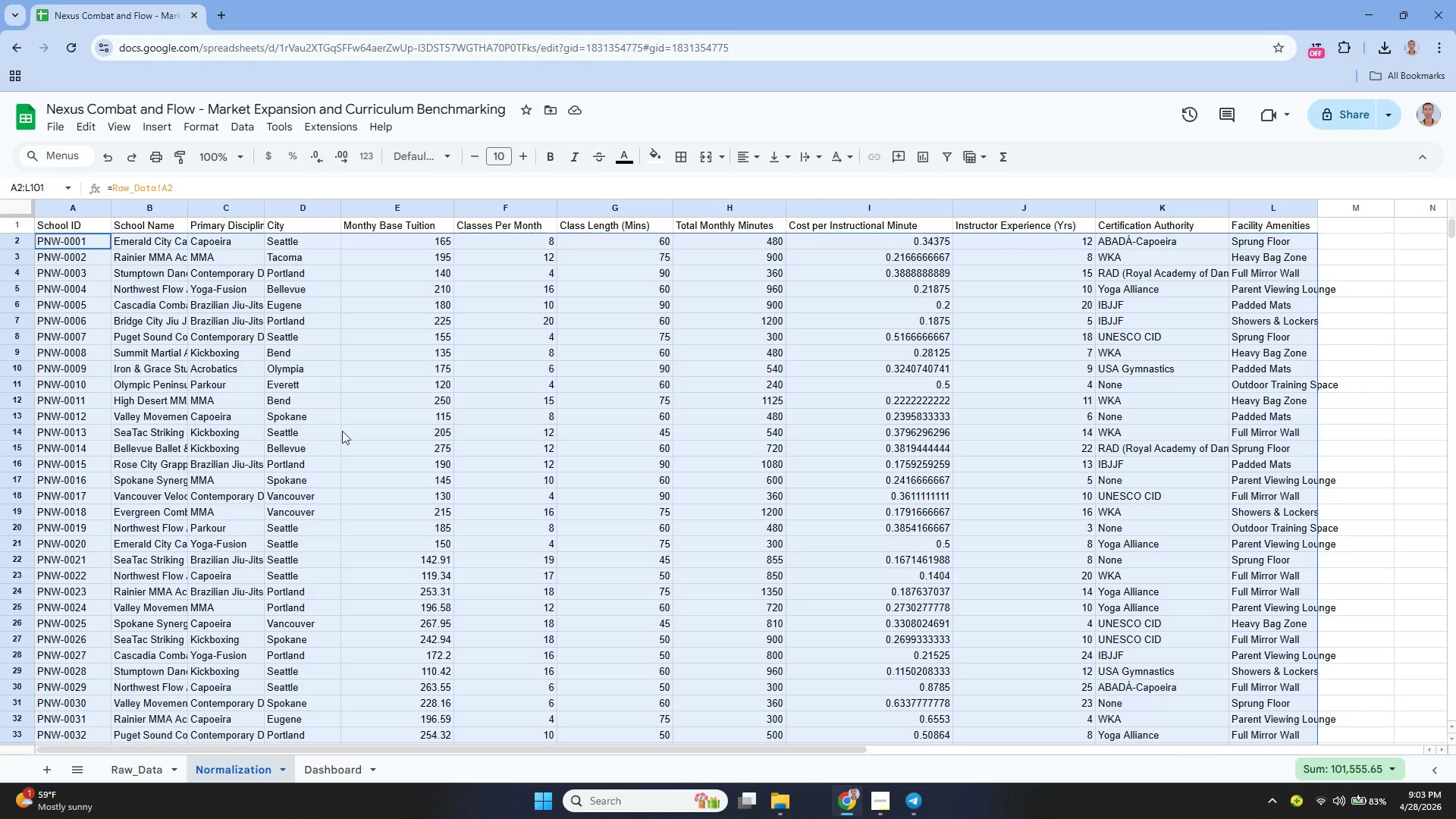 
scroll: coordinate [333, 489], scroll_direction: none, amount: 0.0
 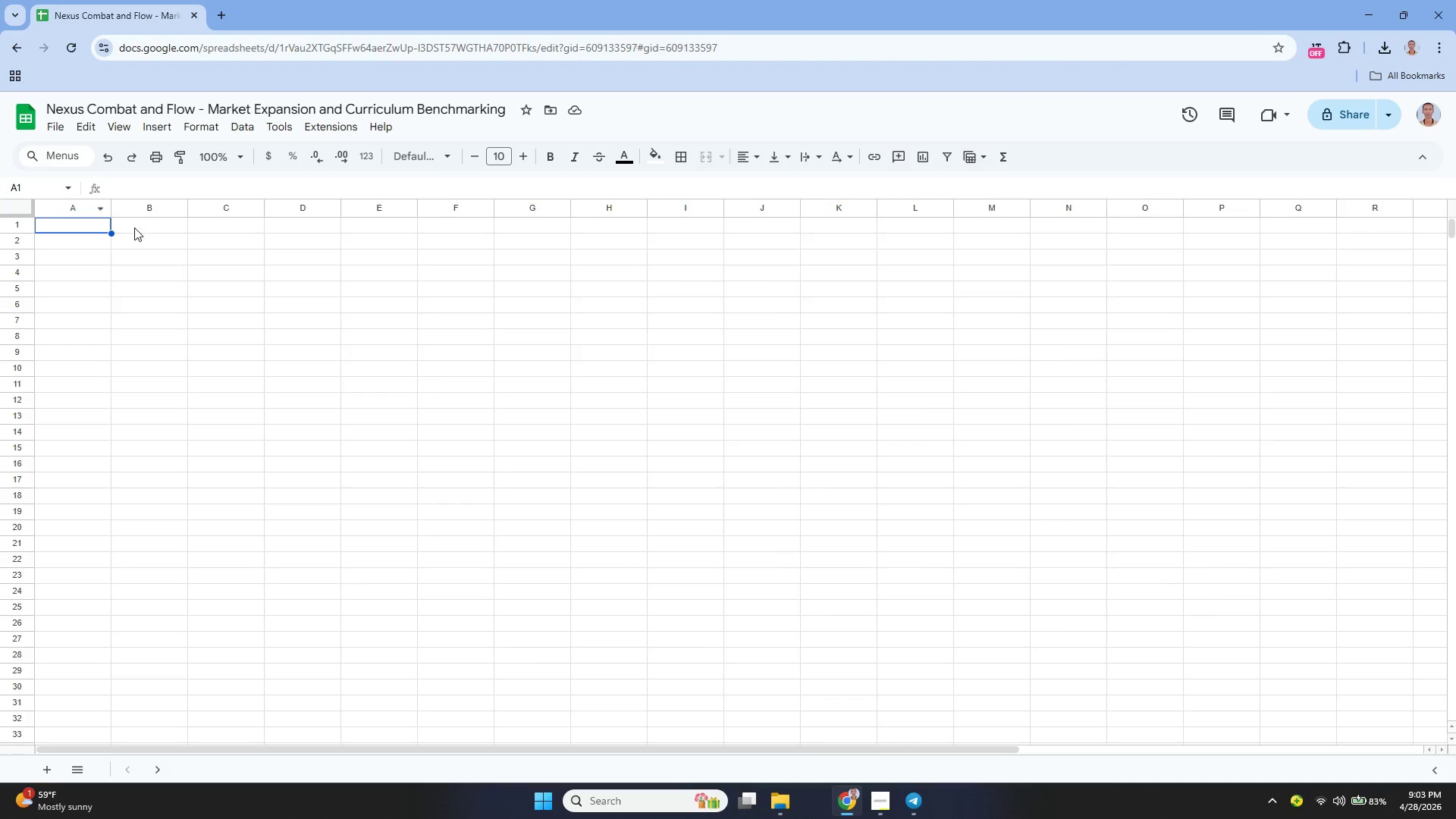 
key(Control+Z)
 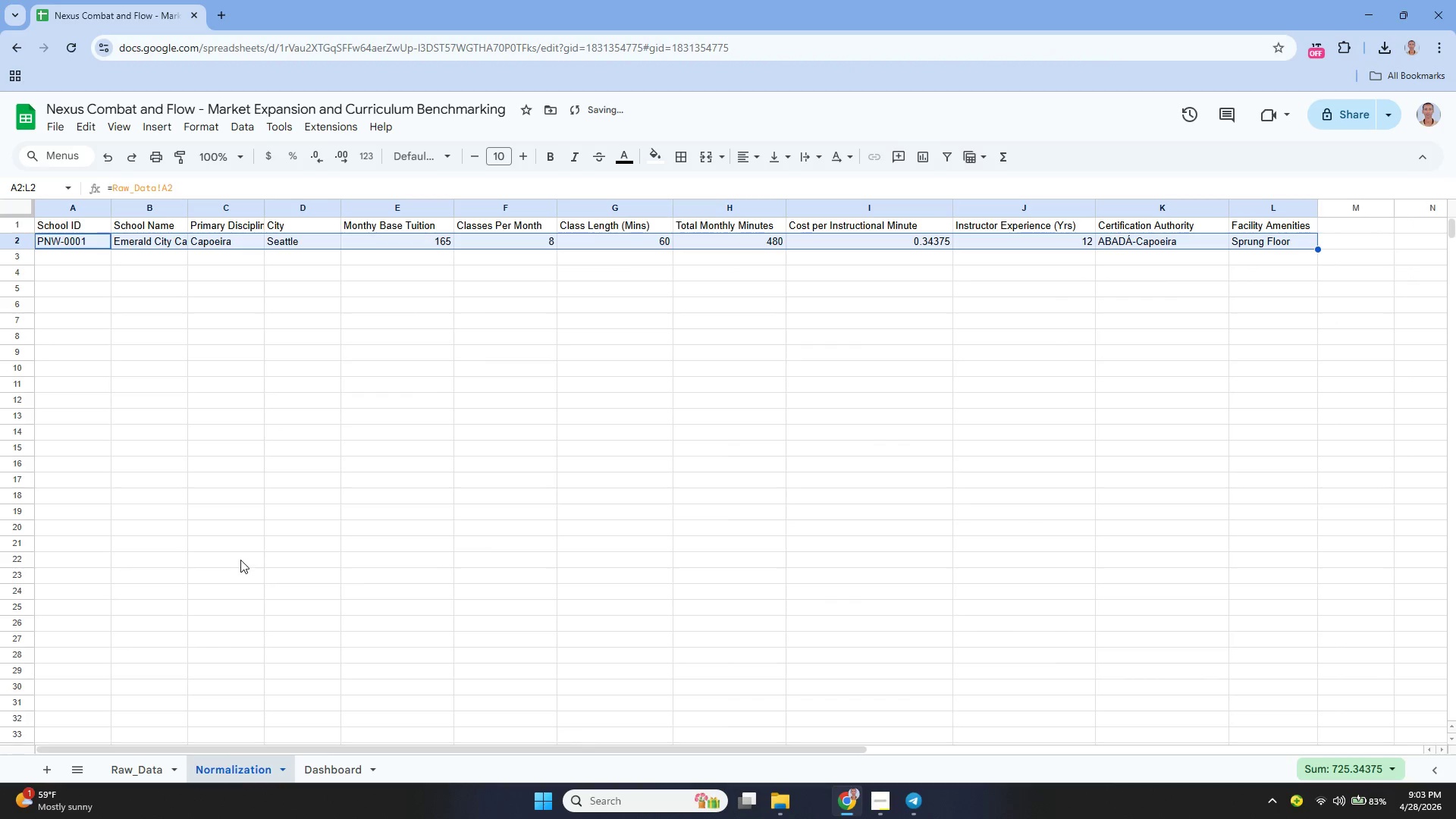 
scroll: coordinate [278, 563], scroll_direction: up, amount: 2.0
 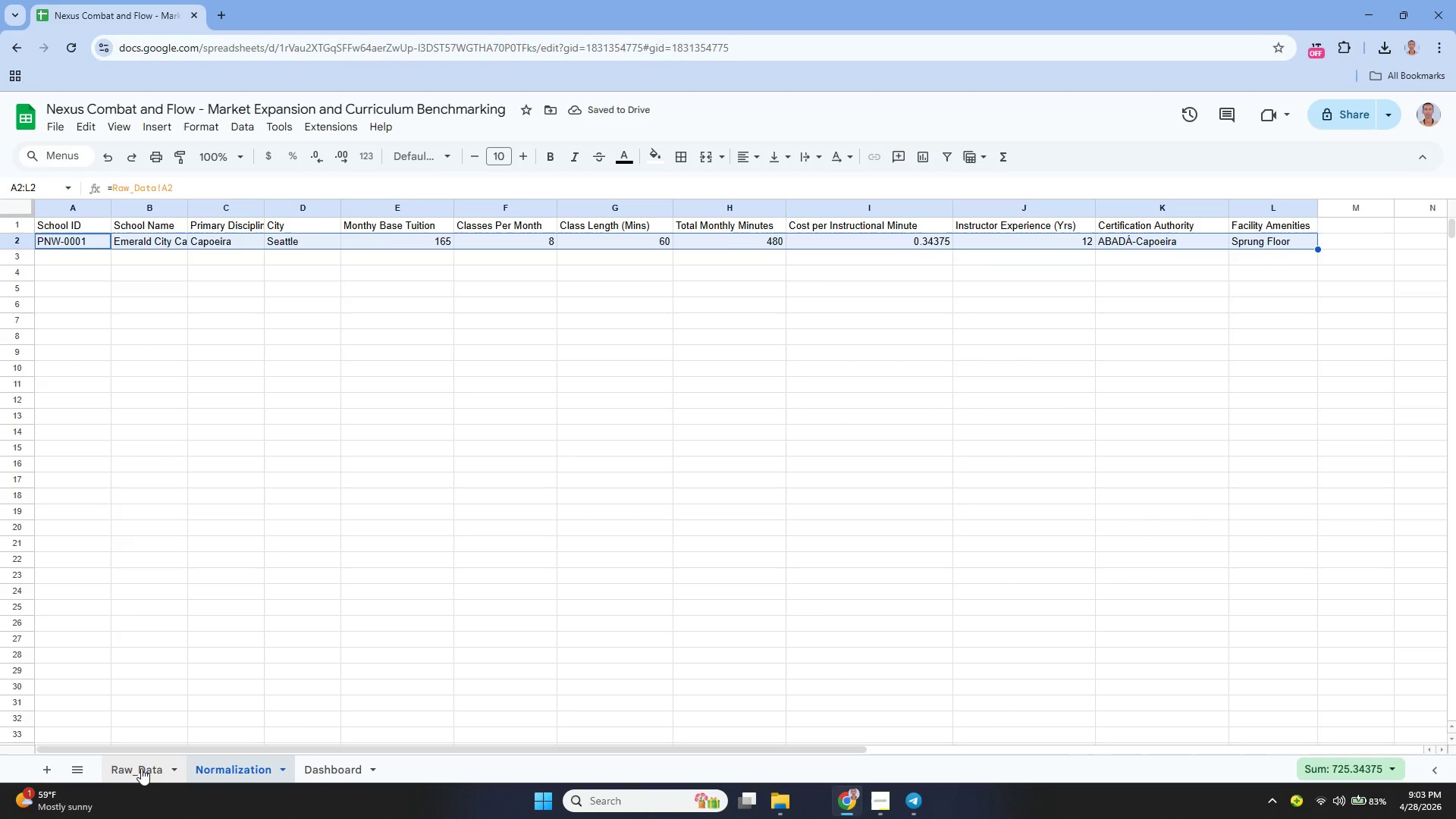 
left_click([140, 769])
 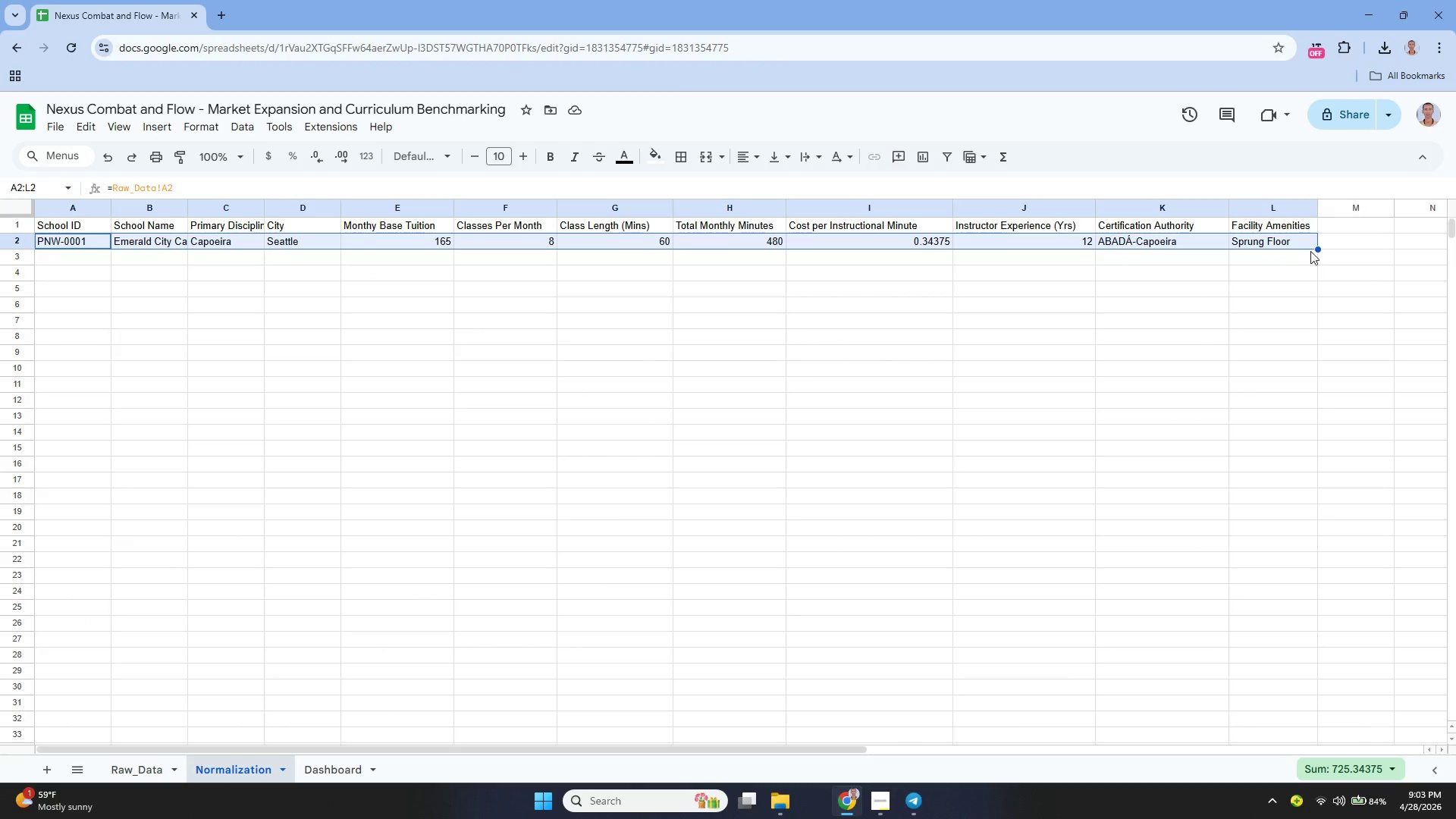 
key(Control+Y)
 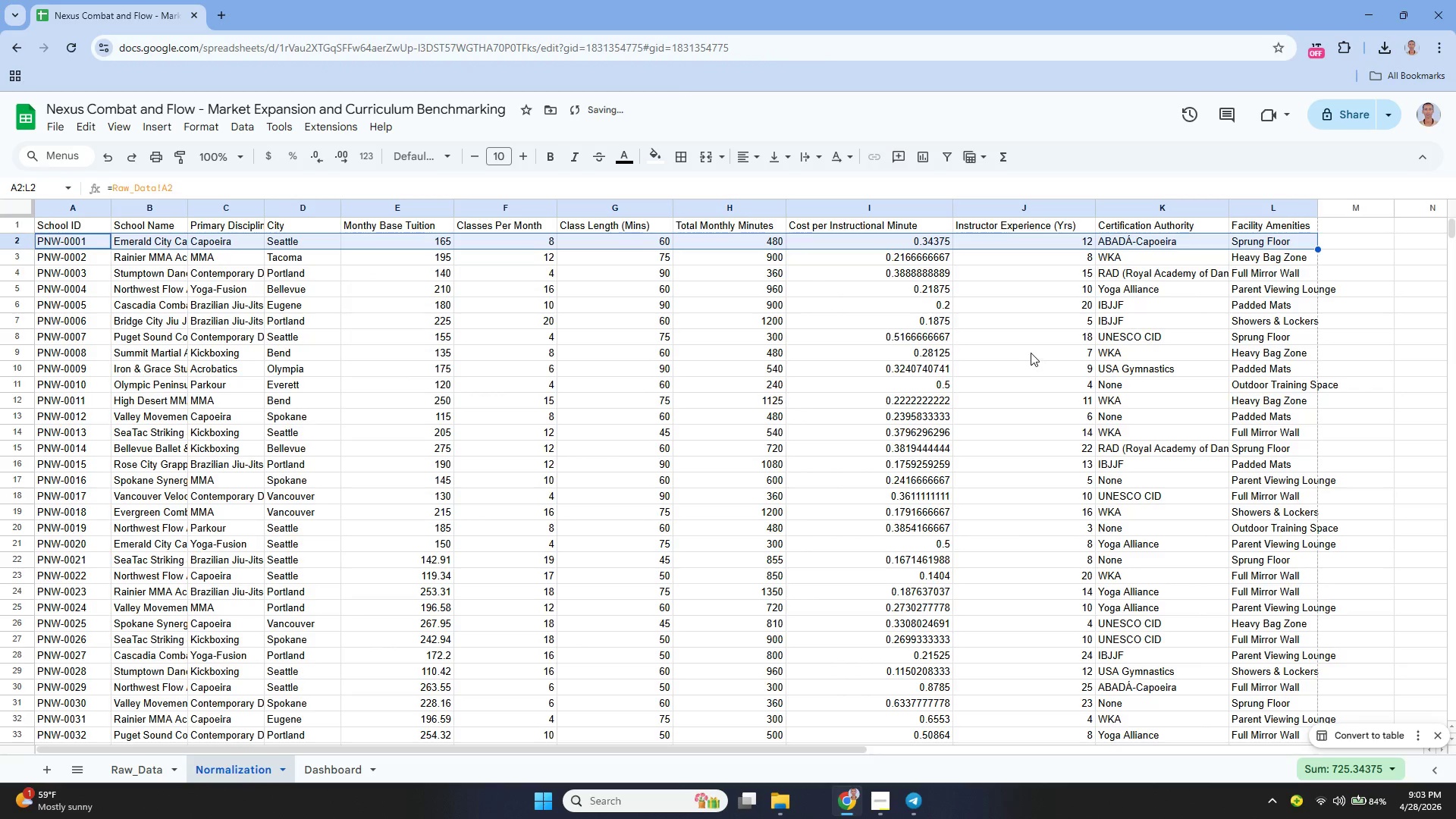 
scroll: coordinate [1010, 342], scroll_direction: up, amount: 6.0
 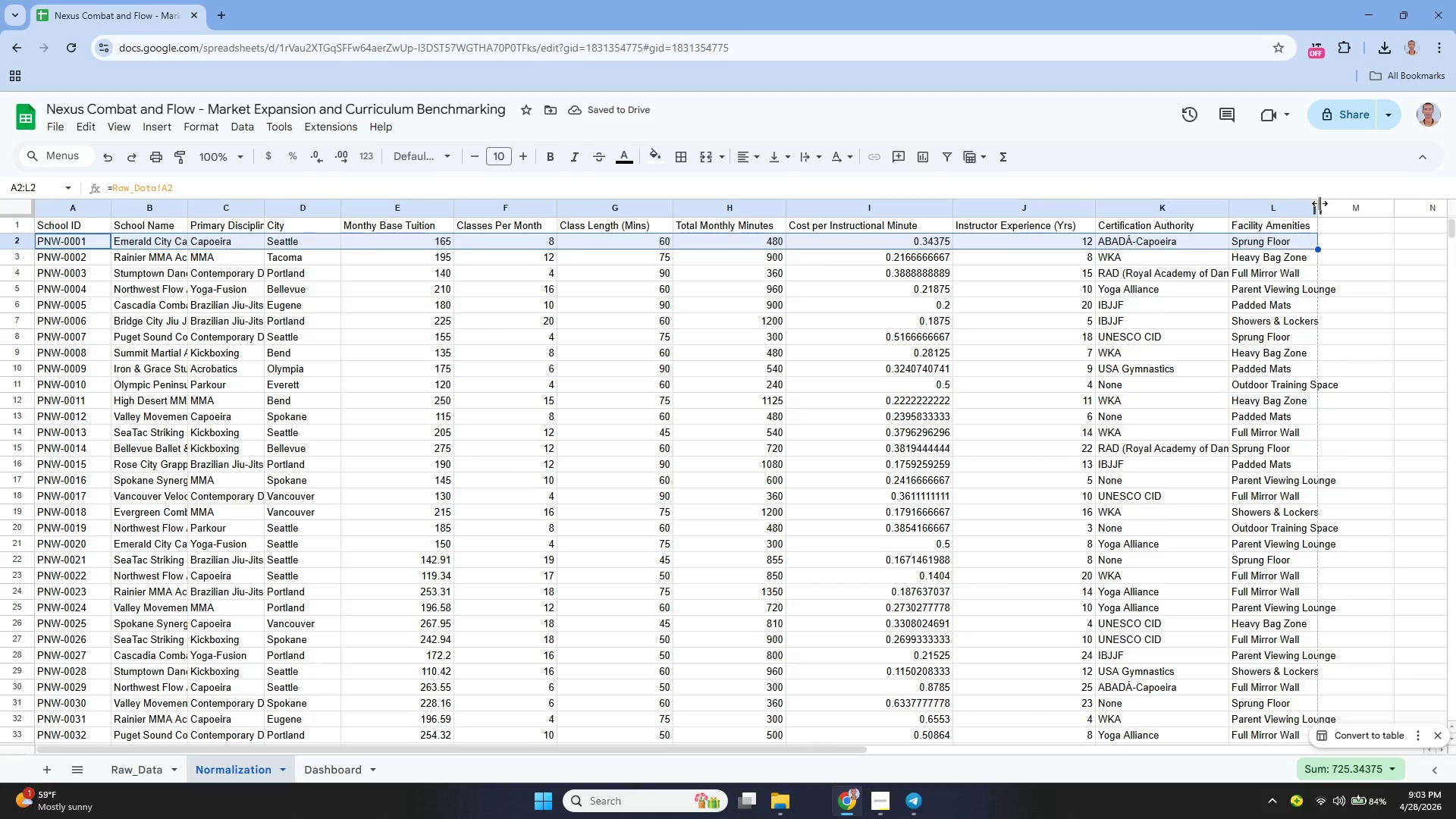 
left_click_drag(start_coordinate=[1318, 204], to_coordinate=[1359, 246])
 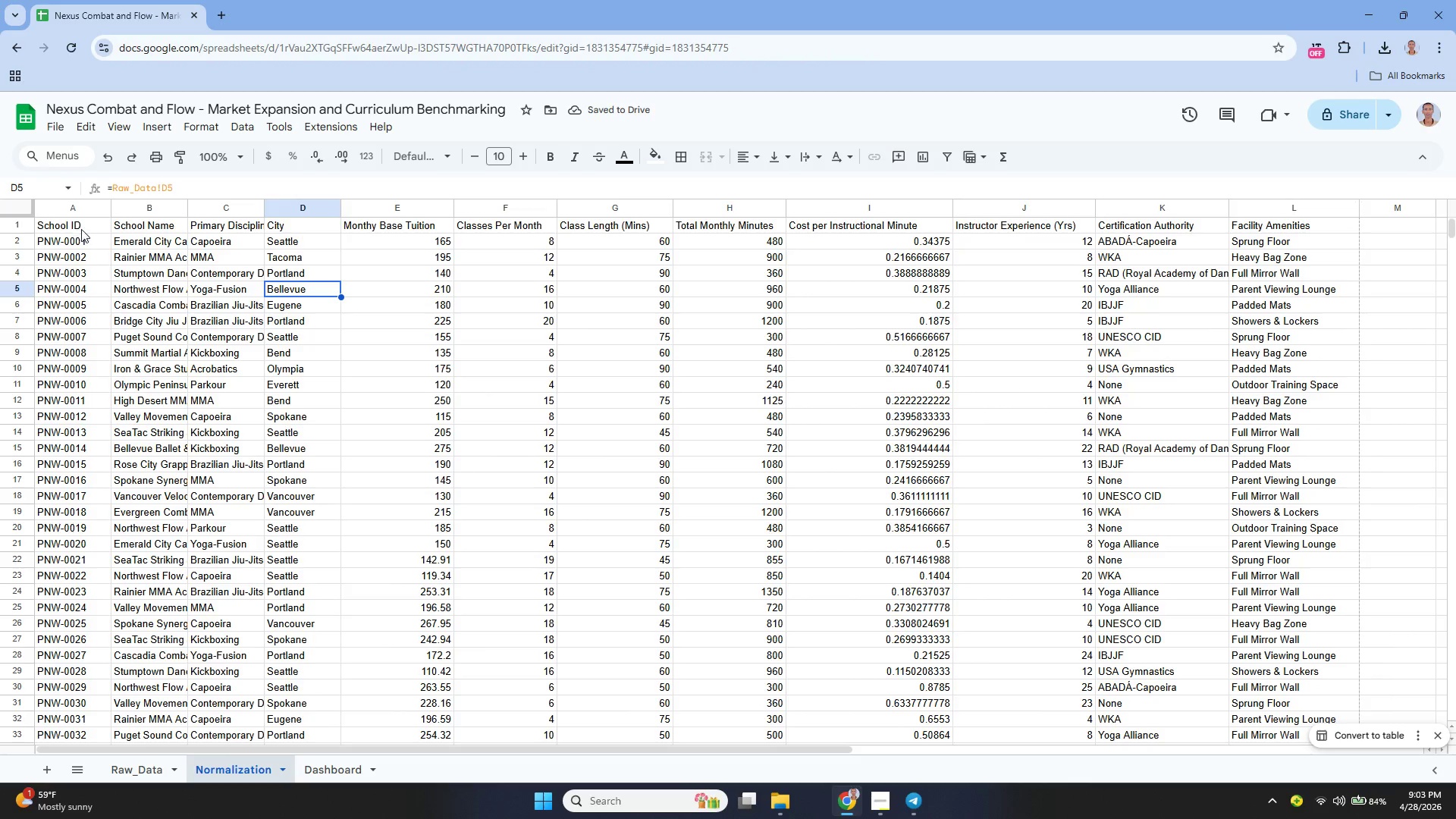 
left_click_drag(start_coordinate=[187, 209], to_coordinate=[245, 249])
 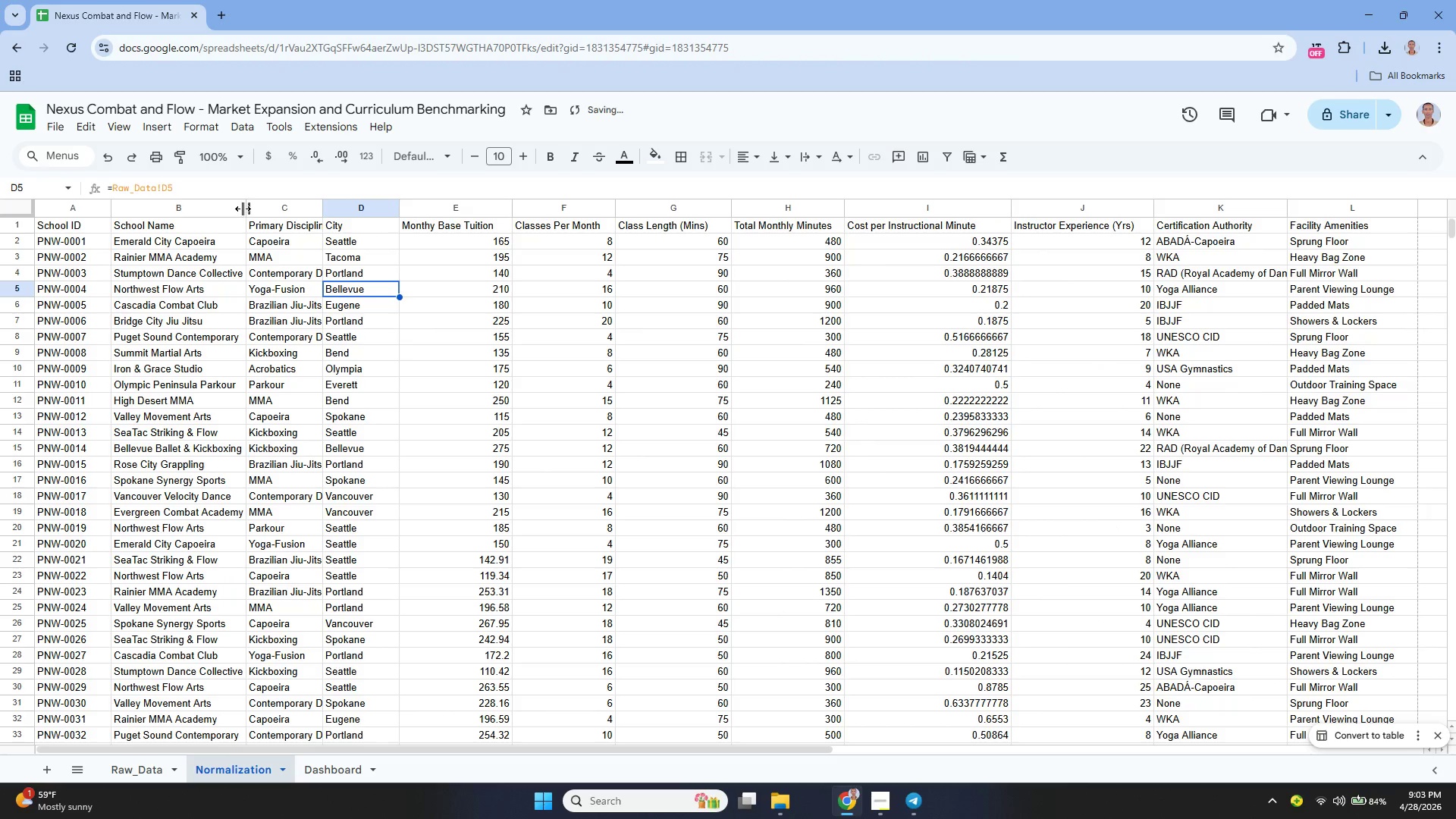 
left_click_drag(start_coordinate=[246, 206], to_coordinate=[268, 221])
 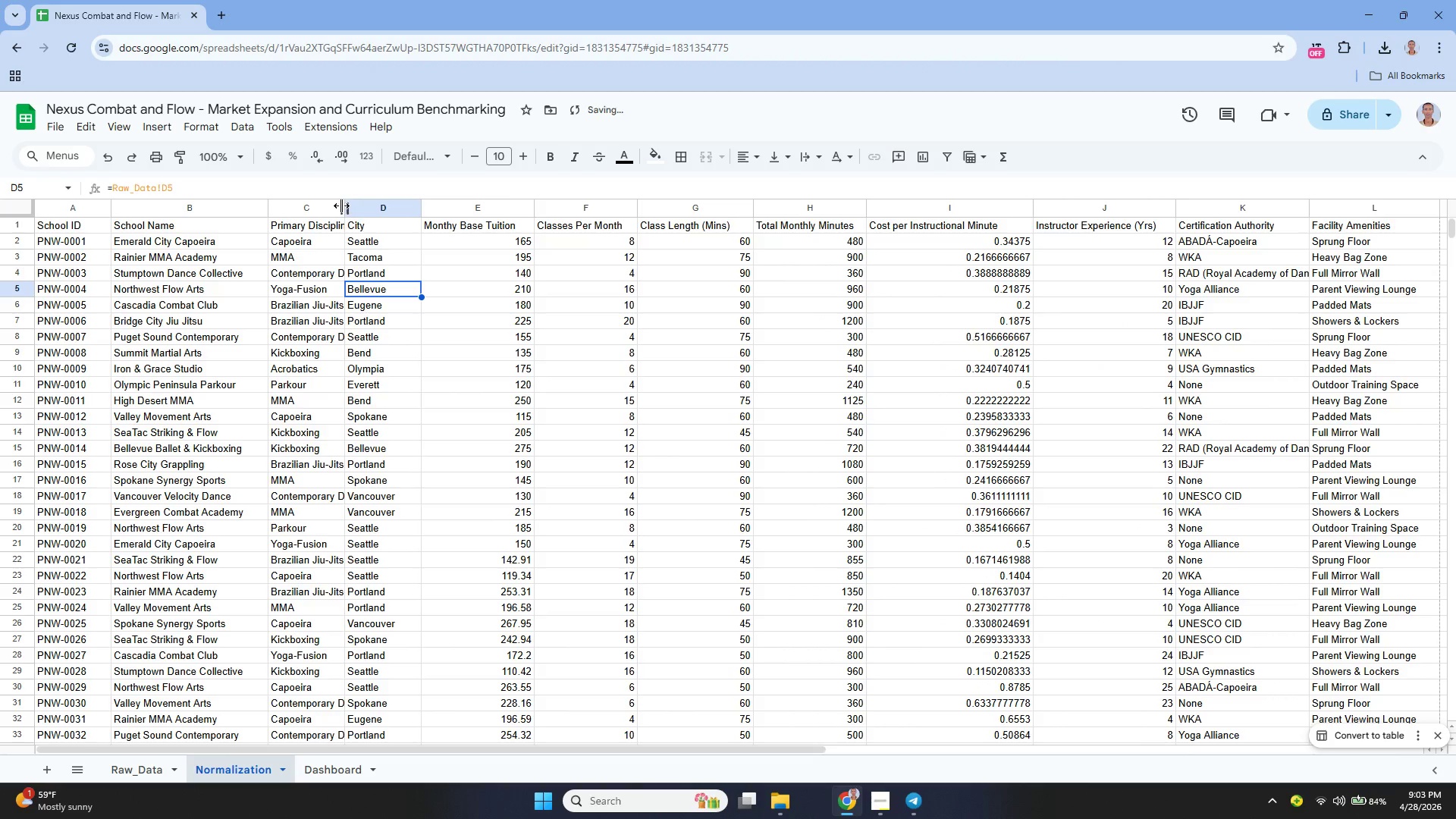 
left_click_drag(start_coordinate=[344, 206], to_coordinate=[397, 262])
 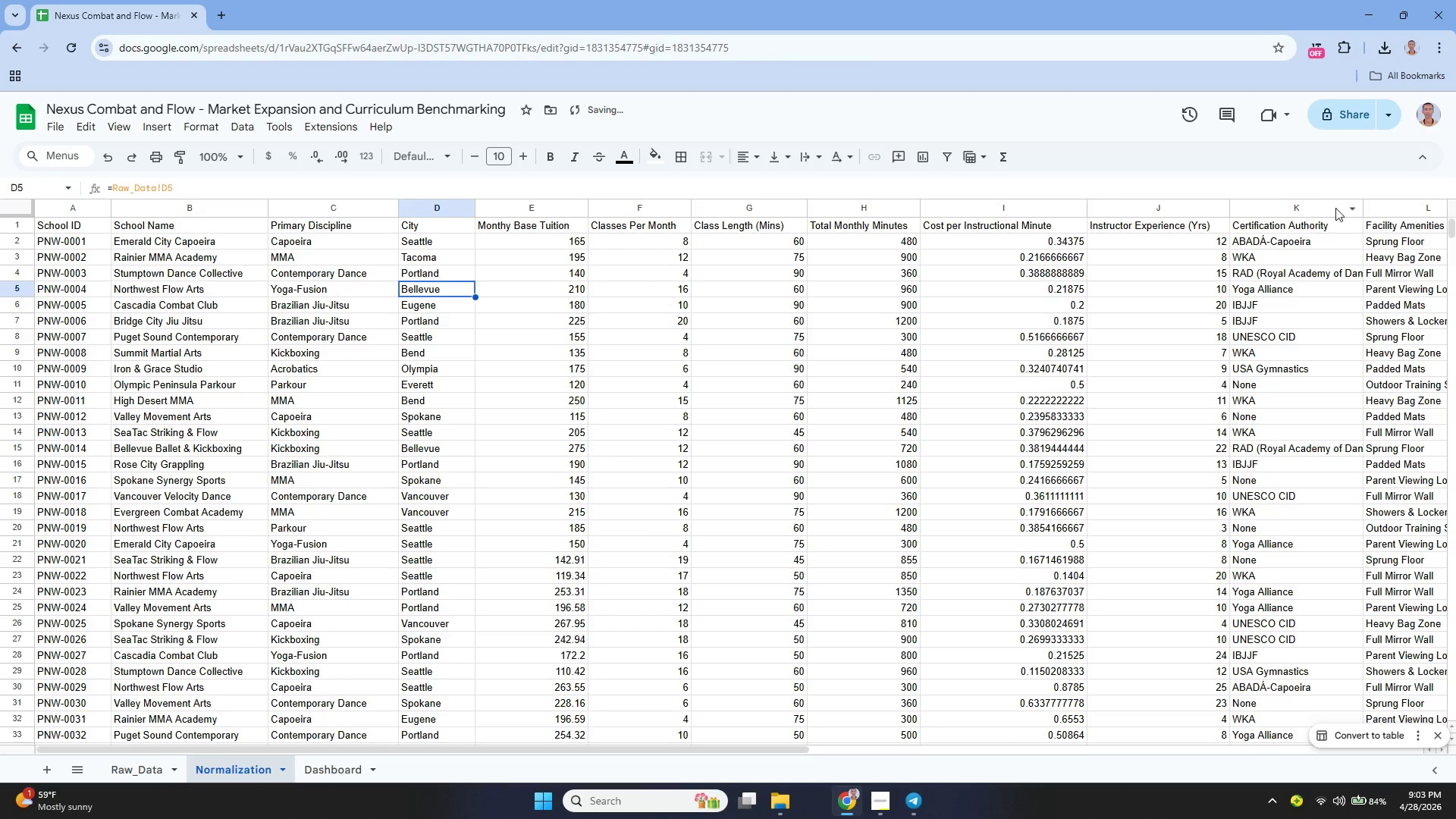 
left_click_drag(start_coordinate=[1364, 207], to_coordinate=[1401, 231])
 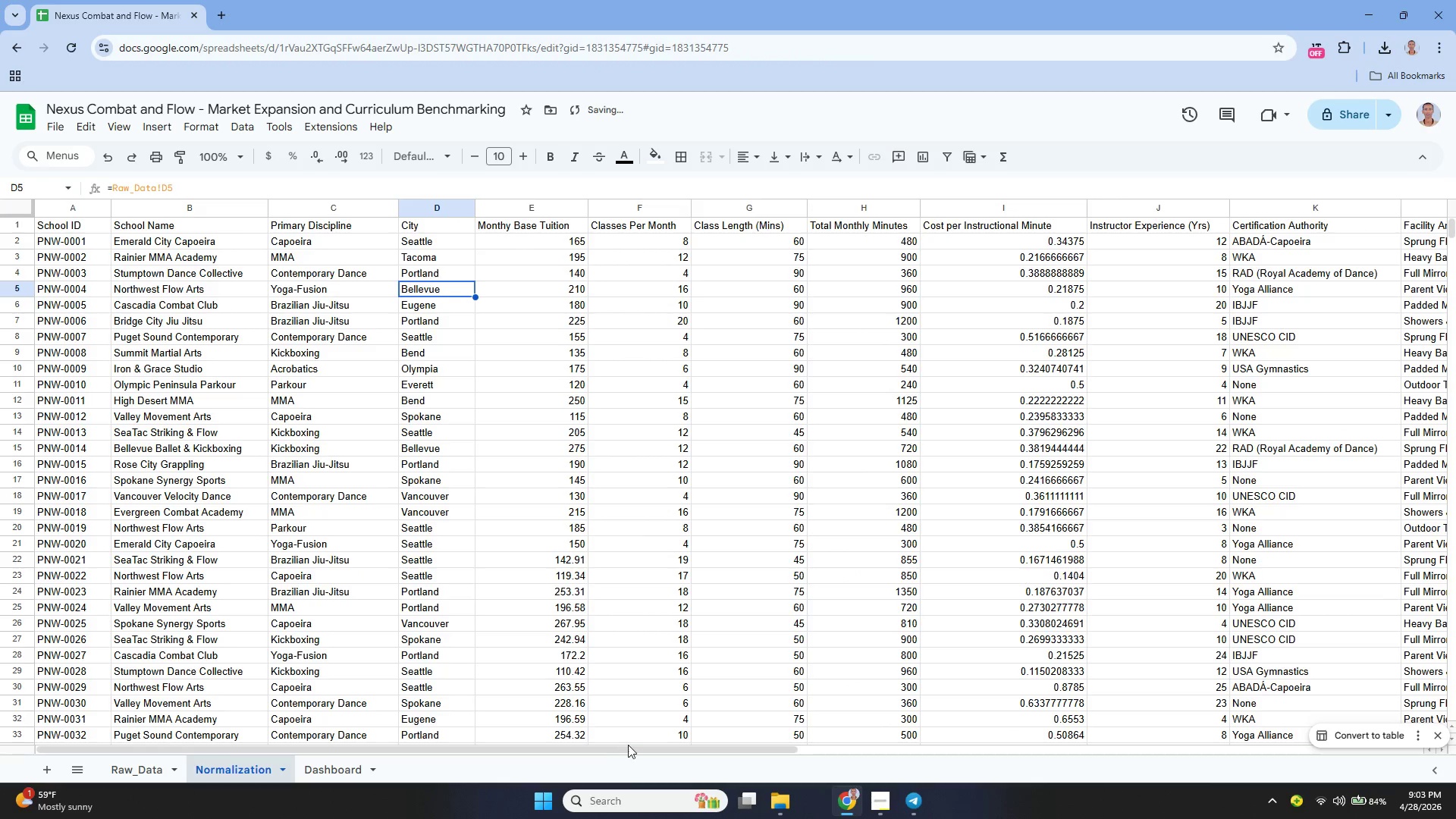 
left_click_drag(start_coordinate=[629, 745], to_coordinate=[862, 747])
 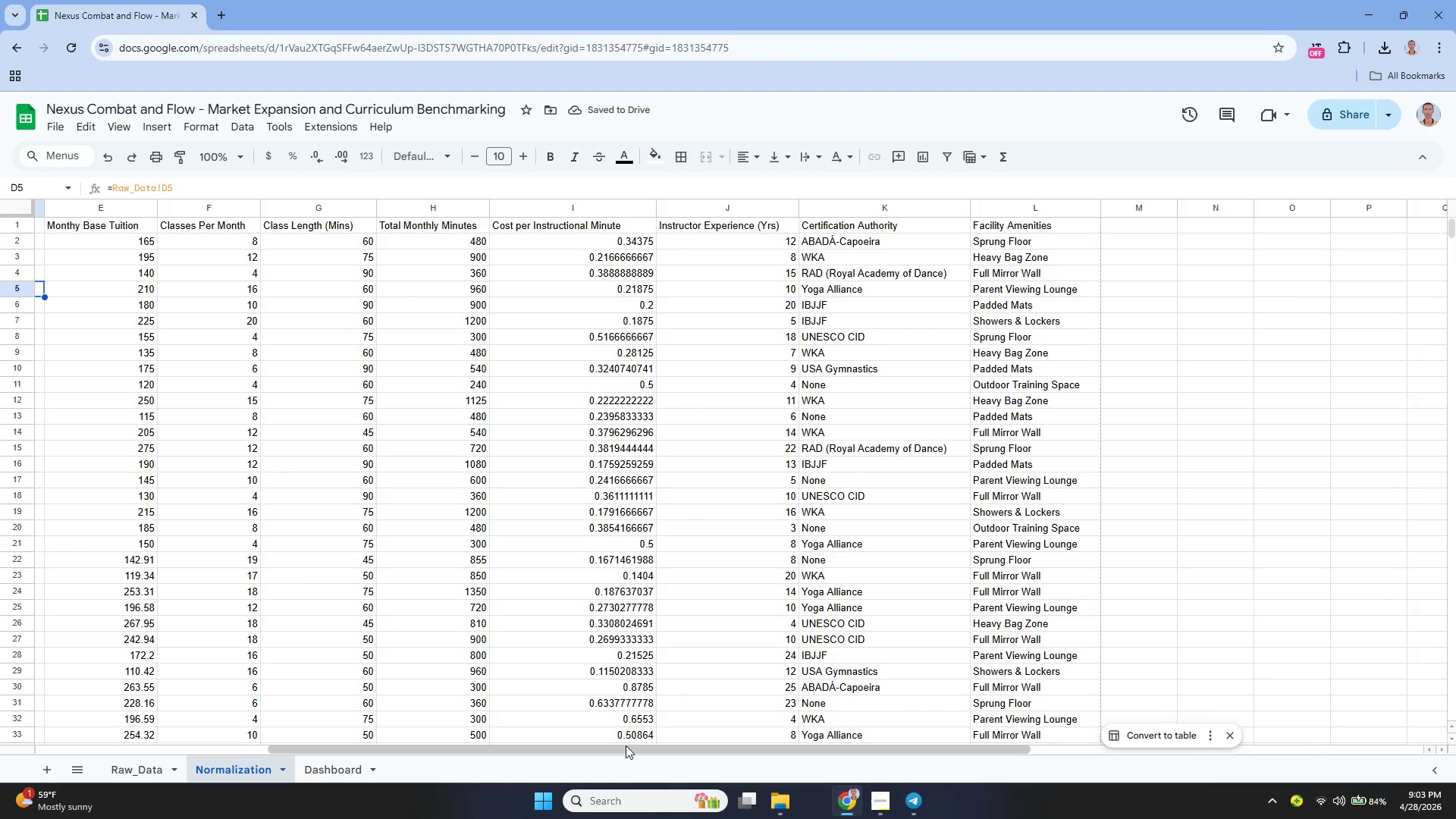 
left_click_drag(start_coordinate=[623, 746], to_coordinate=[265, 756])
 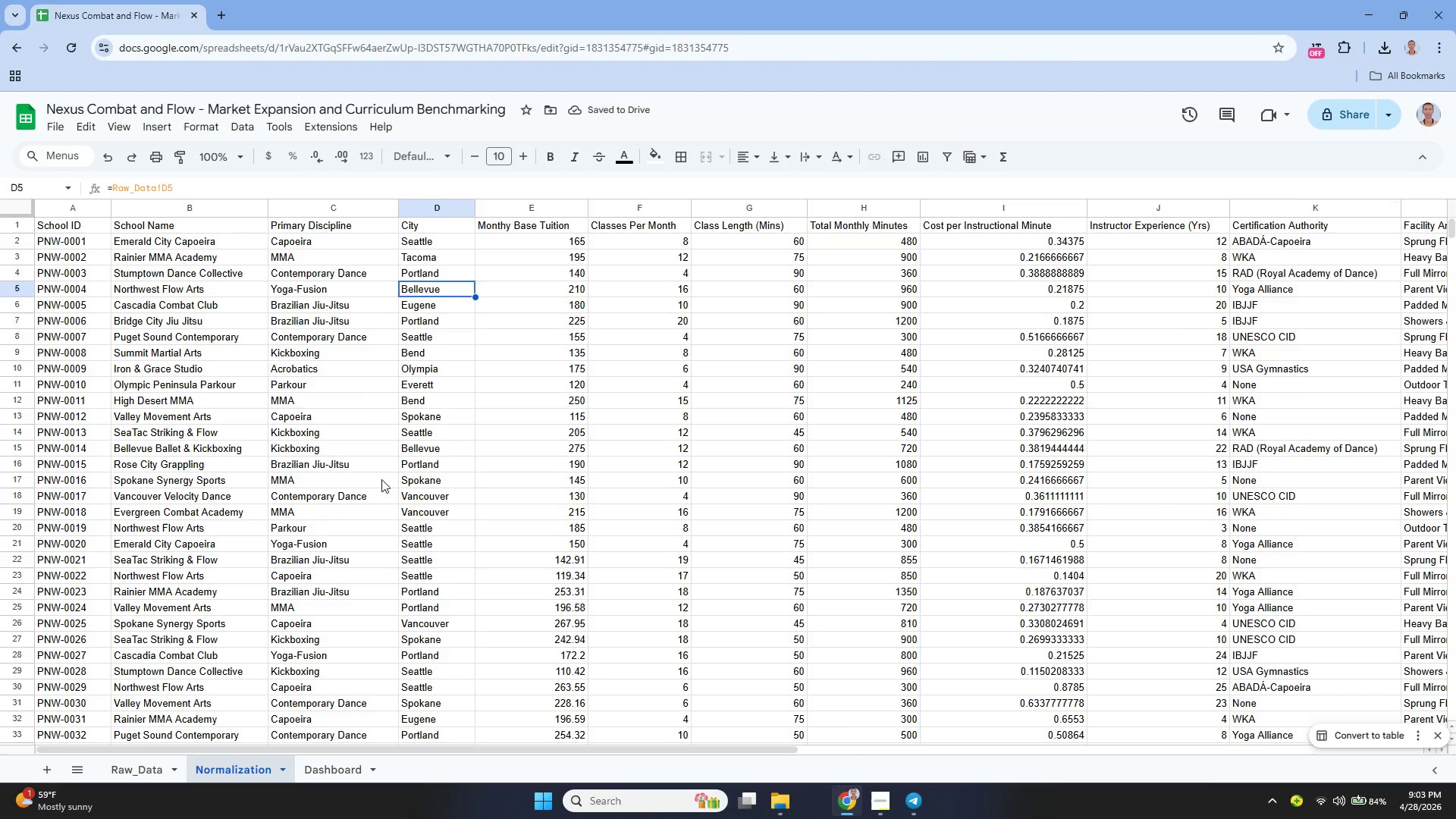 
wait(5.53)
 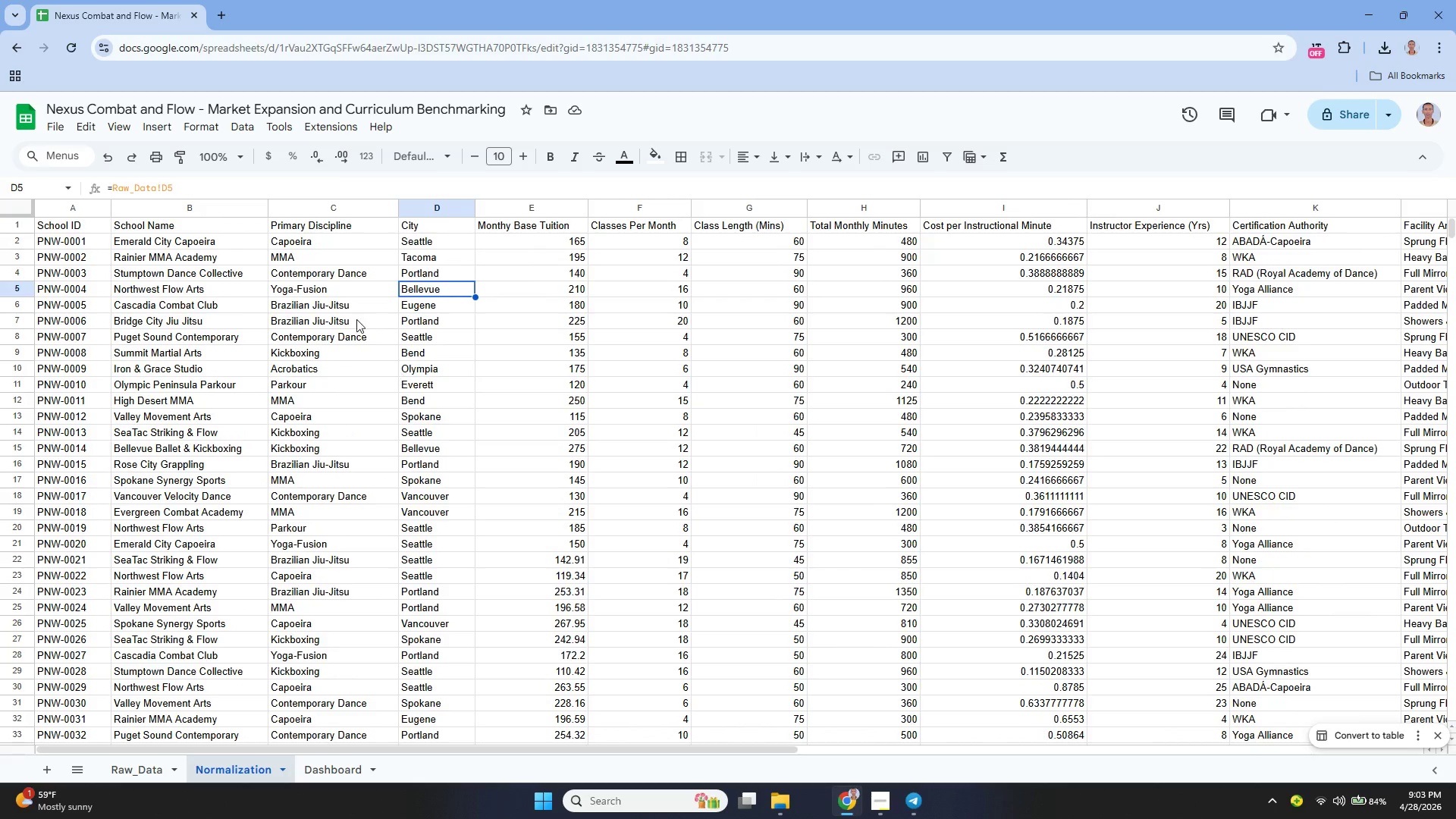 
left_click_drag(start_coordinate=[81, 222], to_coordinate=[1262, 228])
 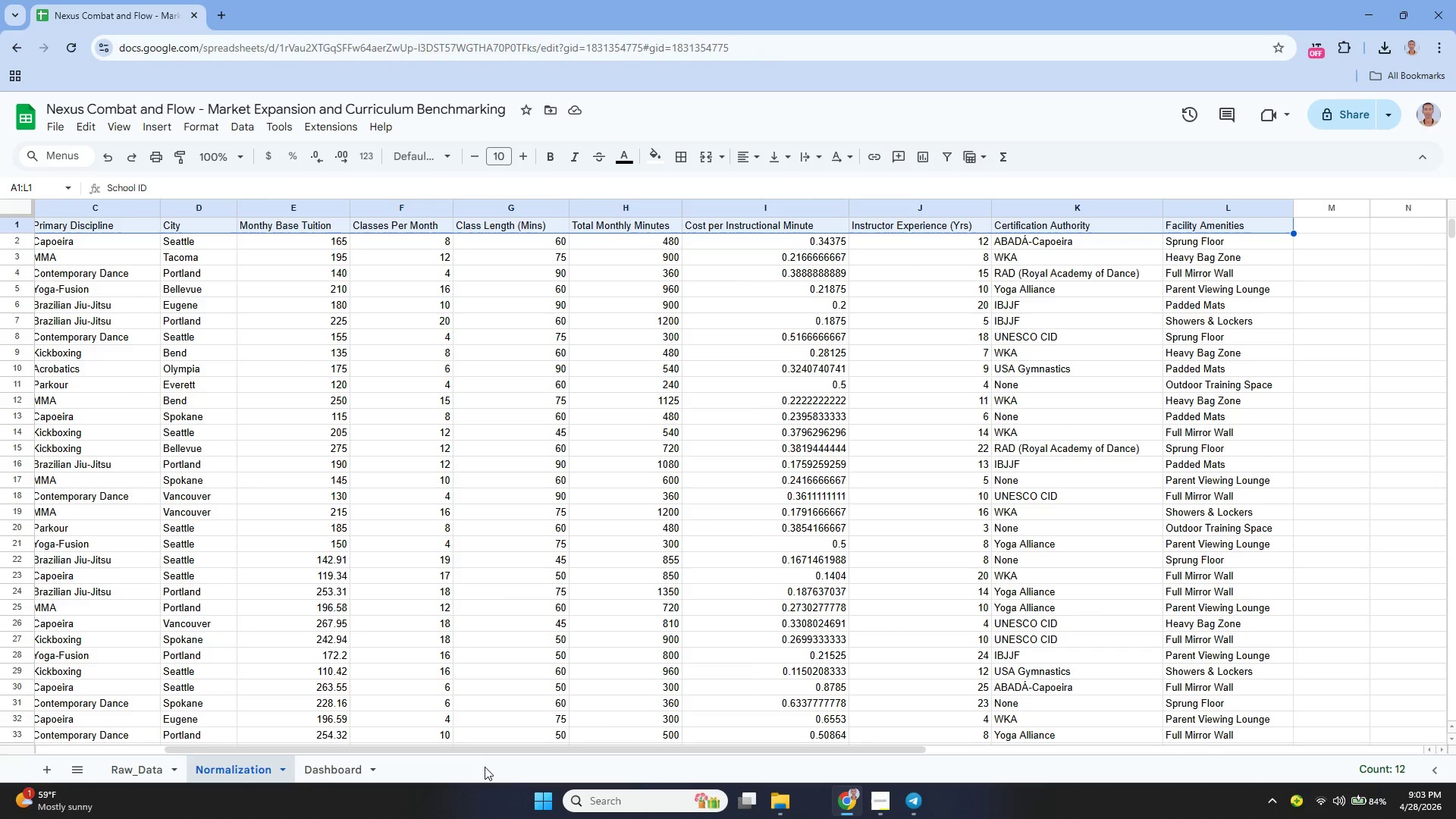 
scroll: coordinate [461, 396], scroll_direction: up, amount: 11.0
 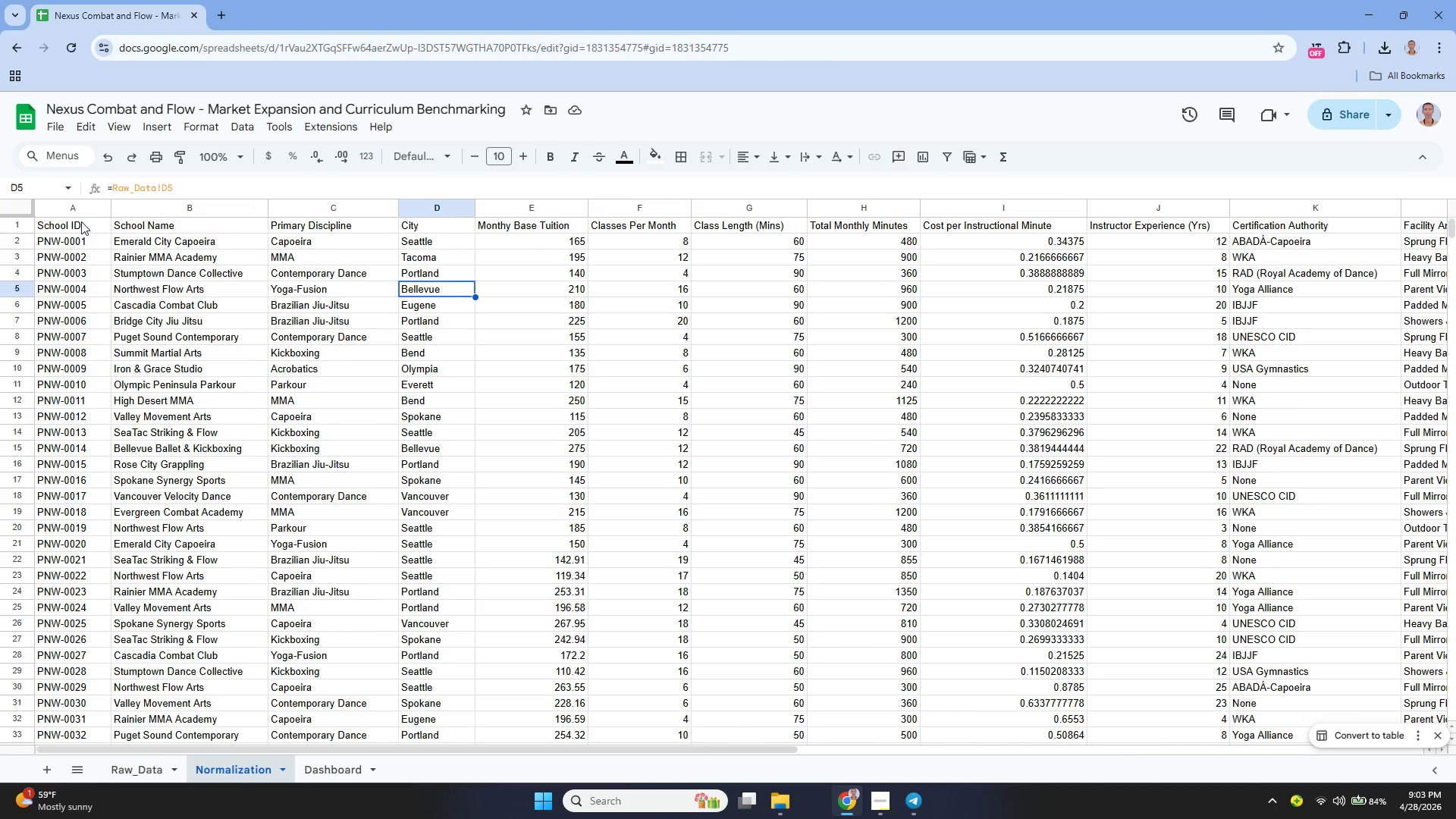 
left_click_drag(start_coordinate=[461, 745], to_coordinate=[242, 751])
 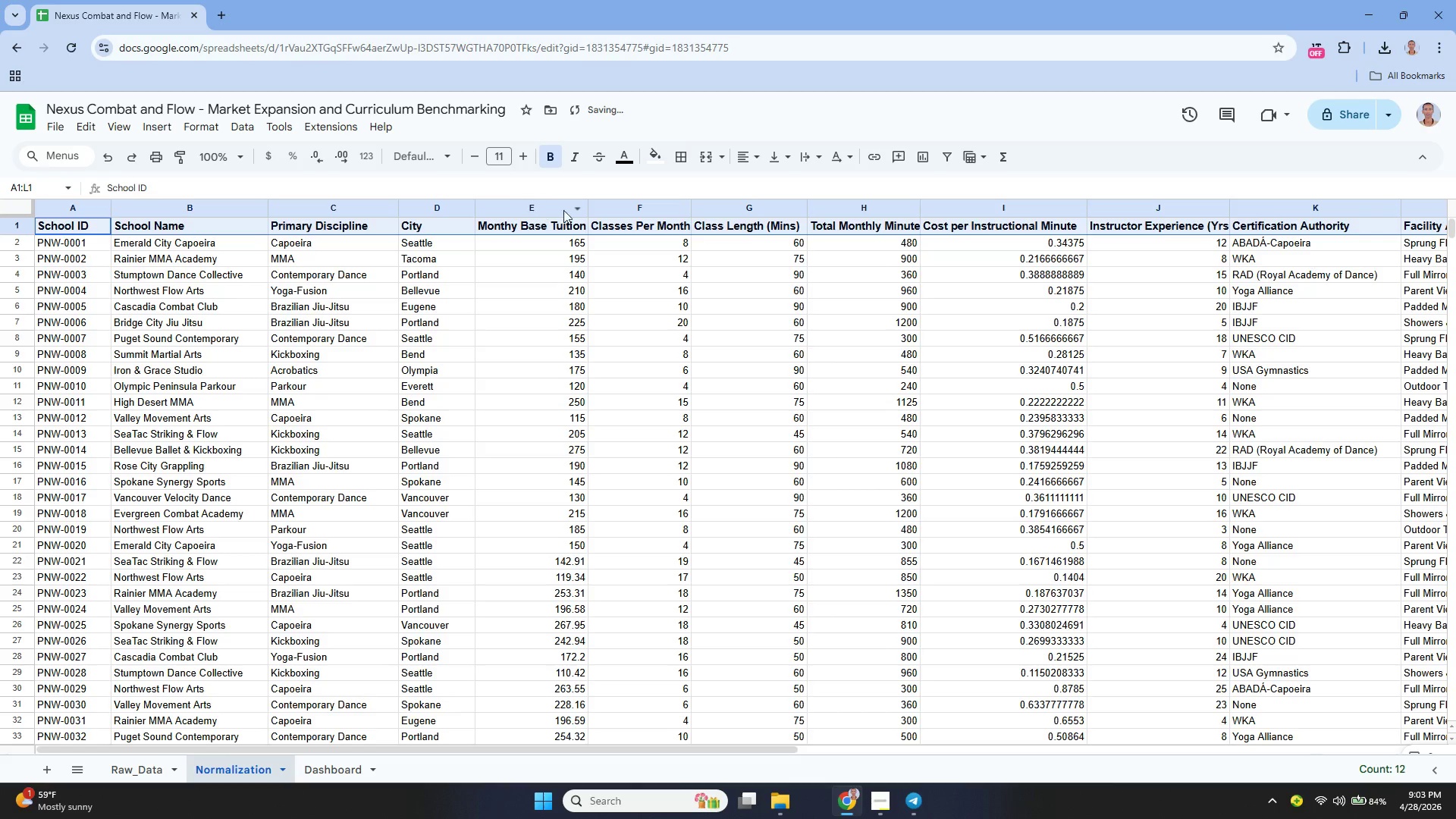 
left_click_drag(start_coordinate=[587, 204], to_coordinate=[603, 215])
 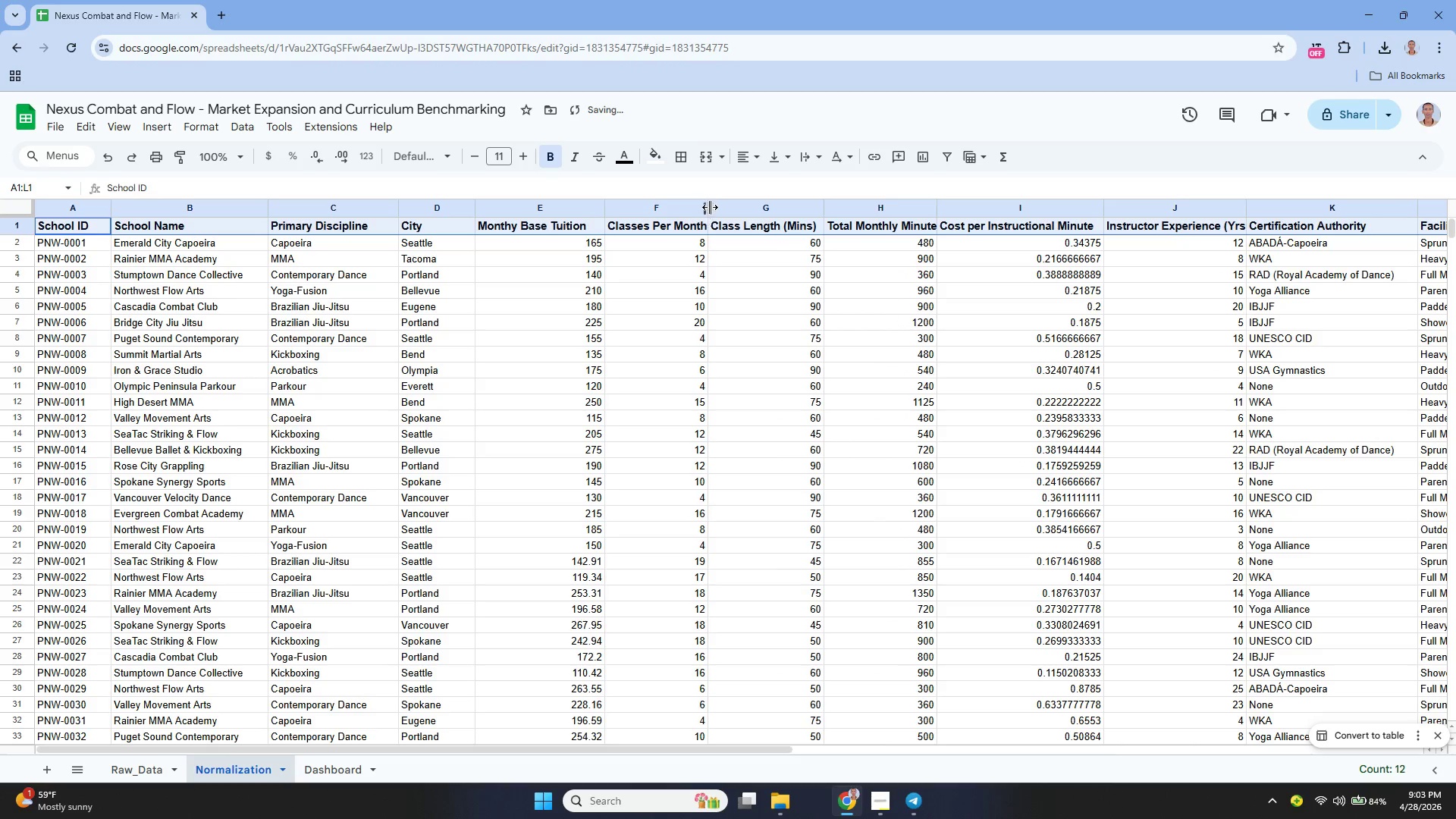 
left_click_drag(start_coordinate=[711, 207], to_coordinate=[754, 228])
 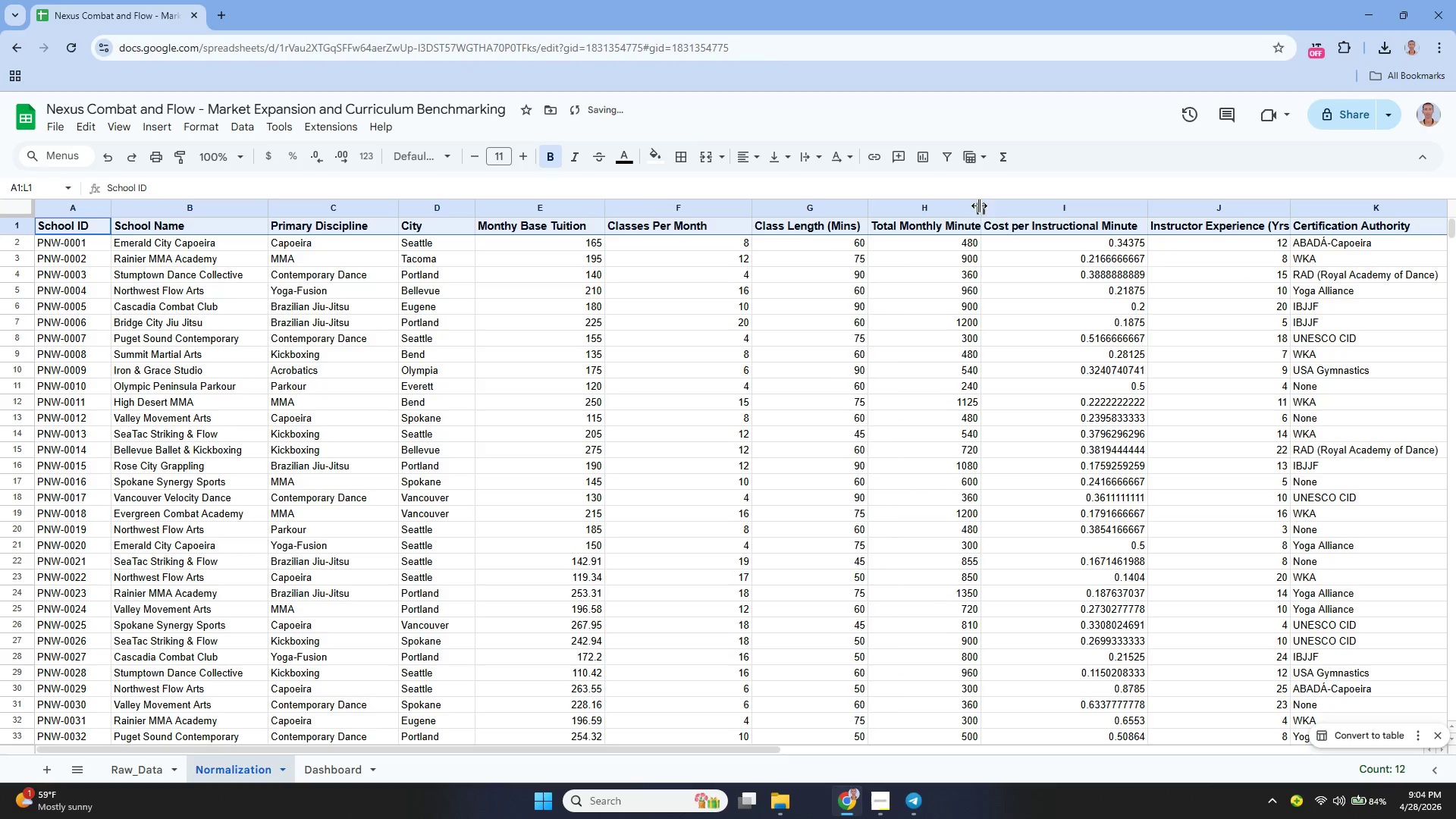 
left_click_drag(start_coordinate=[980, 209], to_coordinate=[1004, 222])
 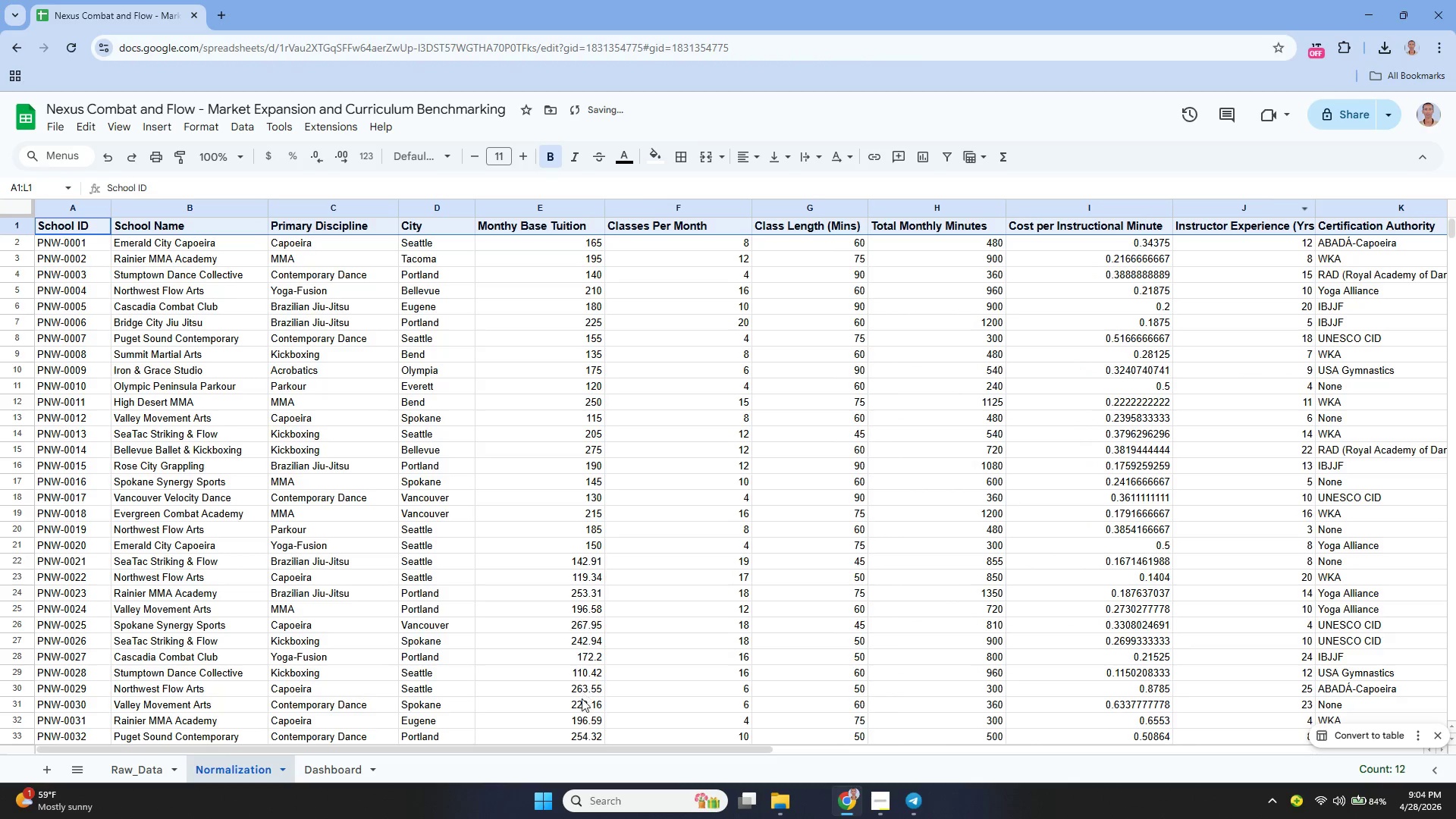 
left_click_drag(start_coordinate=[550, 746], to_coordinate=[791, 714])
 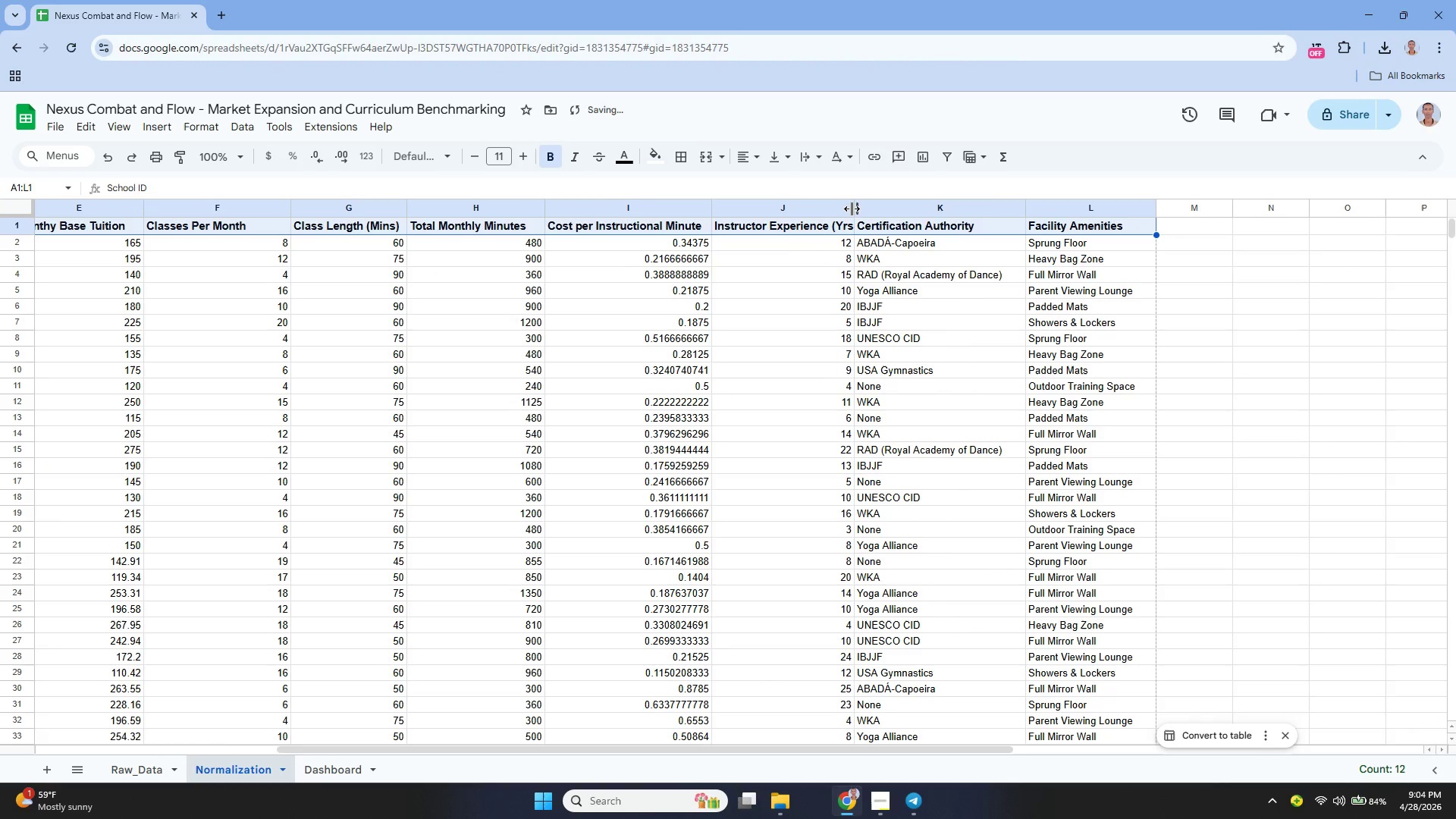 
left_click_drag(start_coordinate=[853, 208], to_coordinate=[893, 237])
 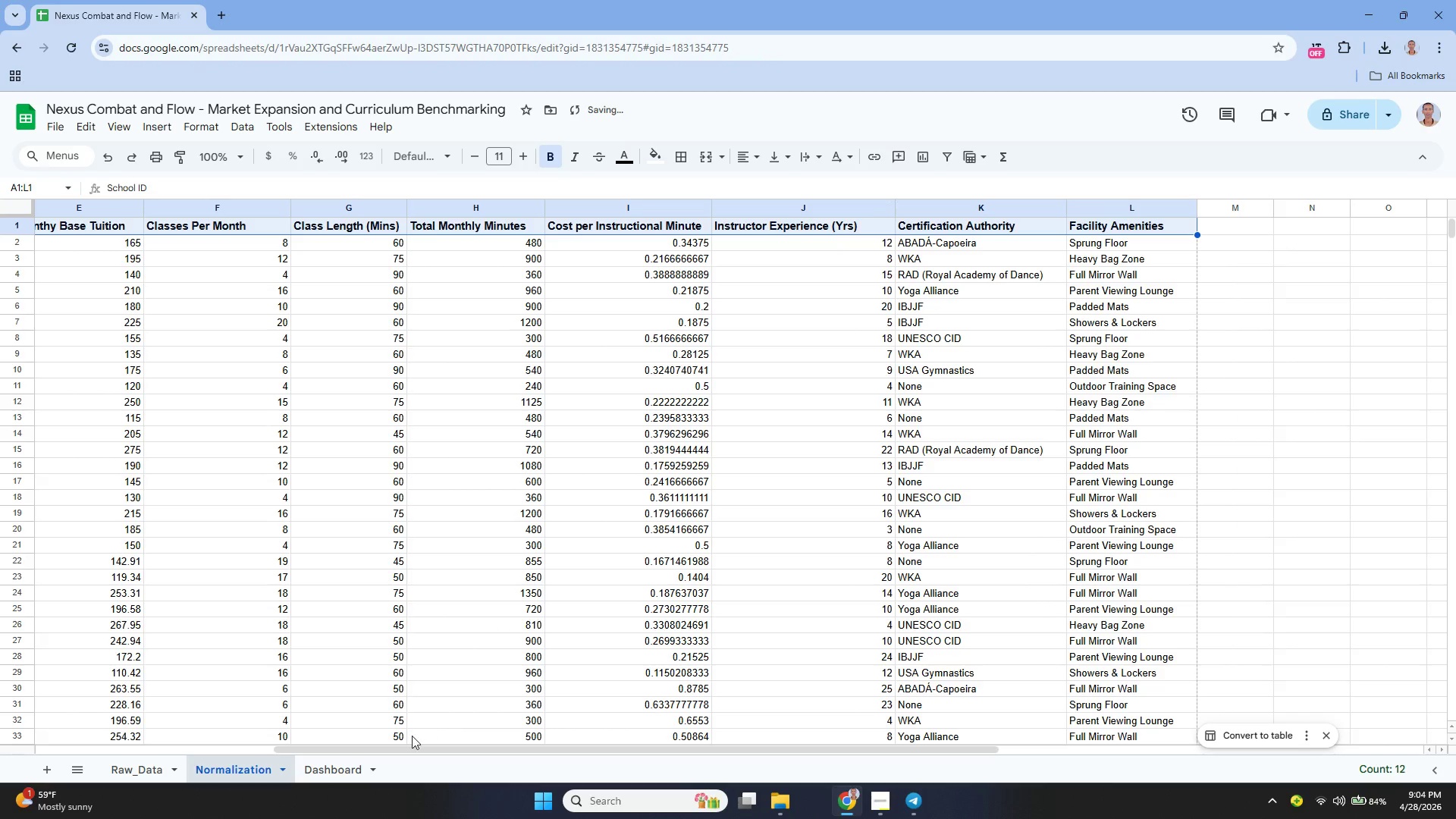 
left_click_drag(start_coordinate=[388, 746], to_coordinate=[130, 755])
 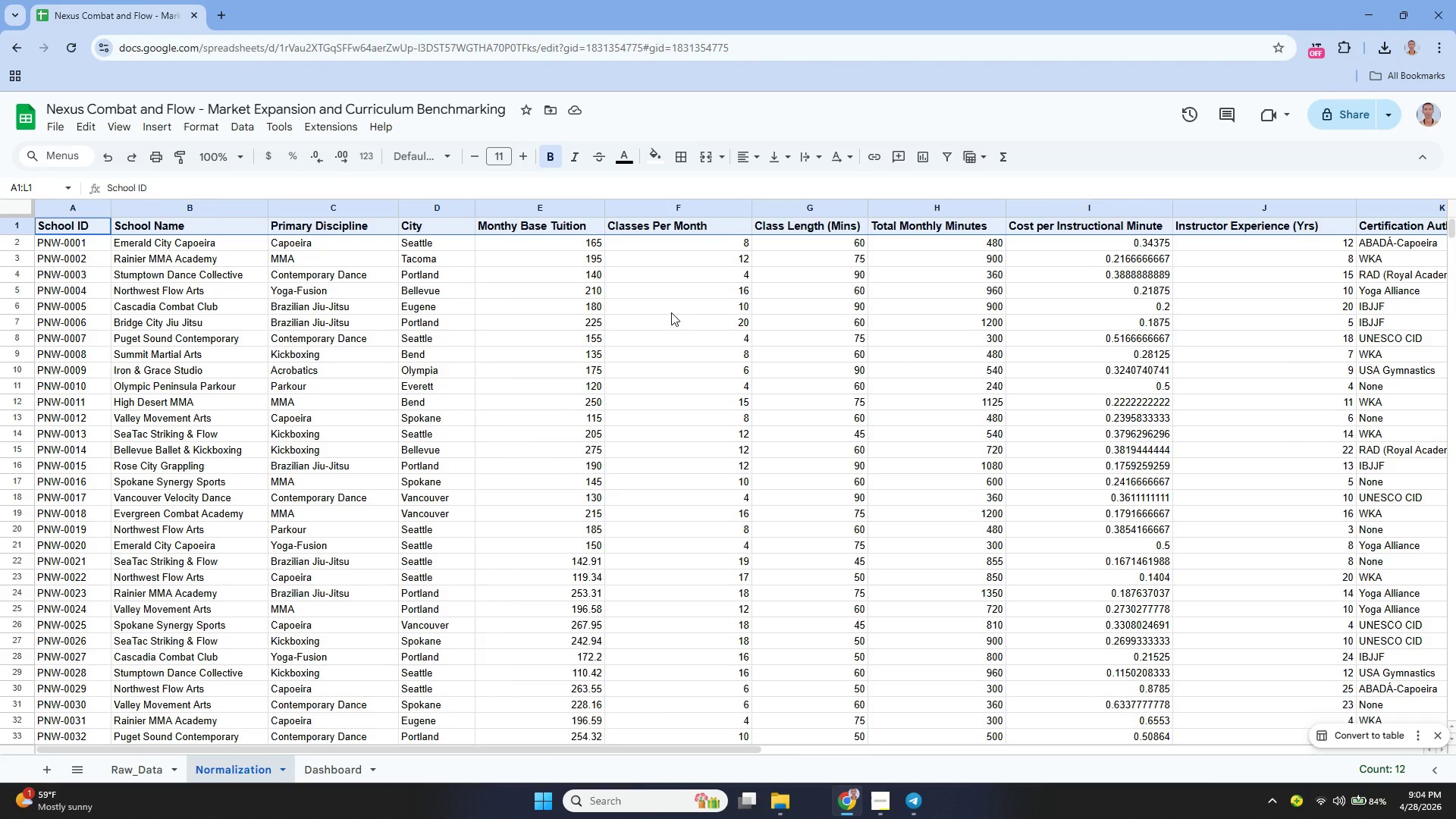 
wait(15.86)
 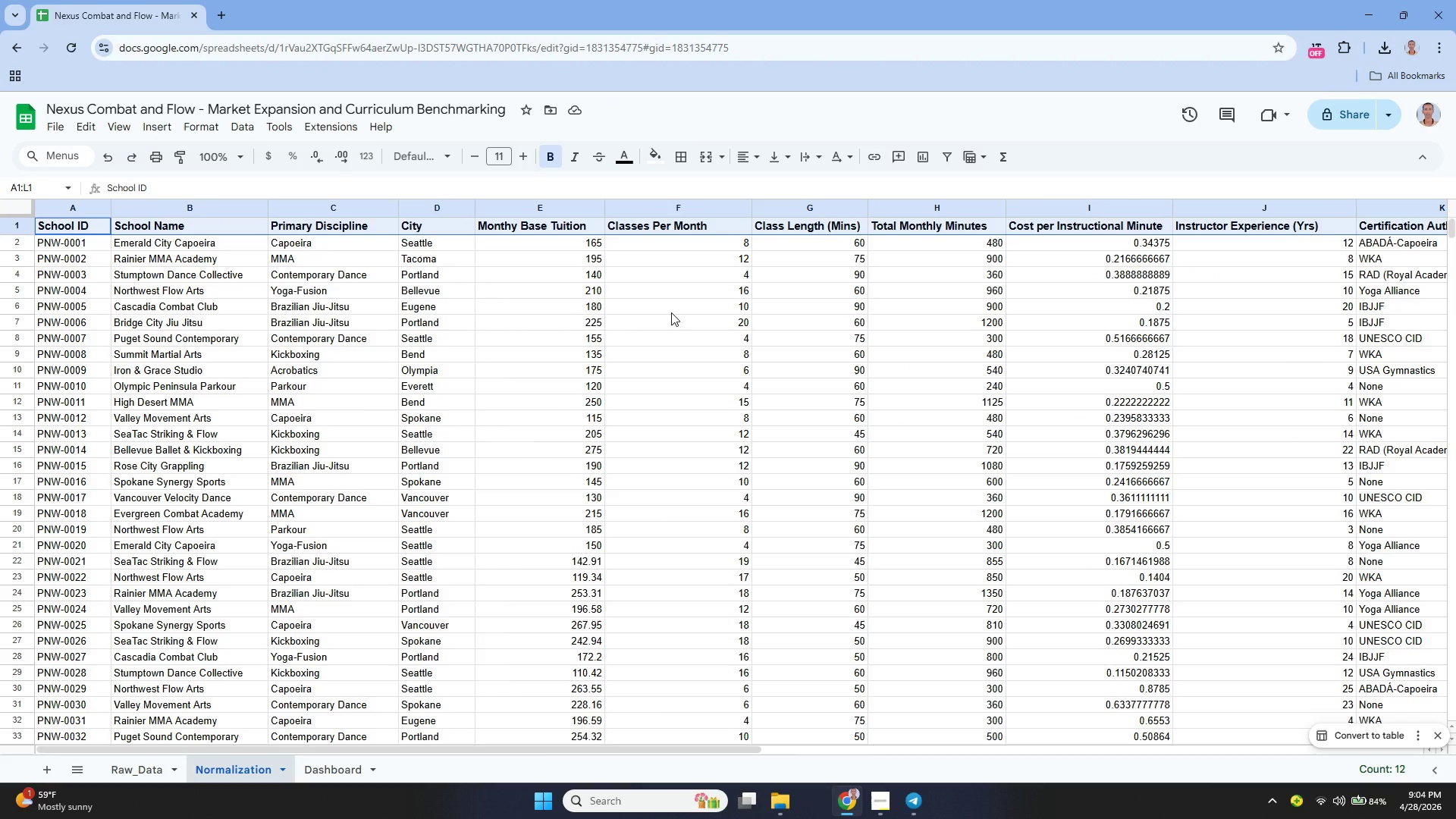 
scroll: coordinate [744, 372], scroll_direction: down, amount: 16.0
 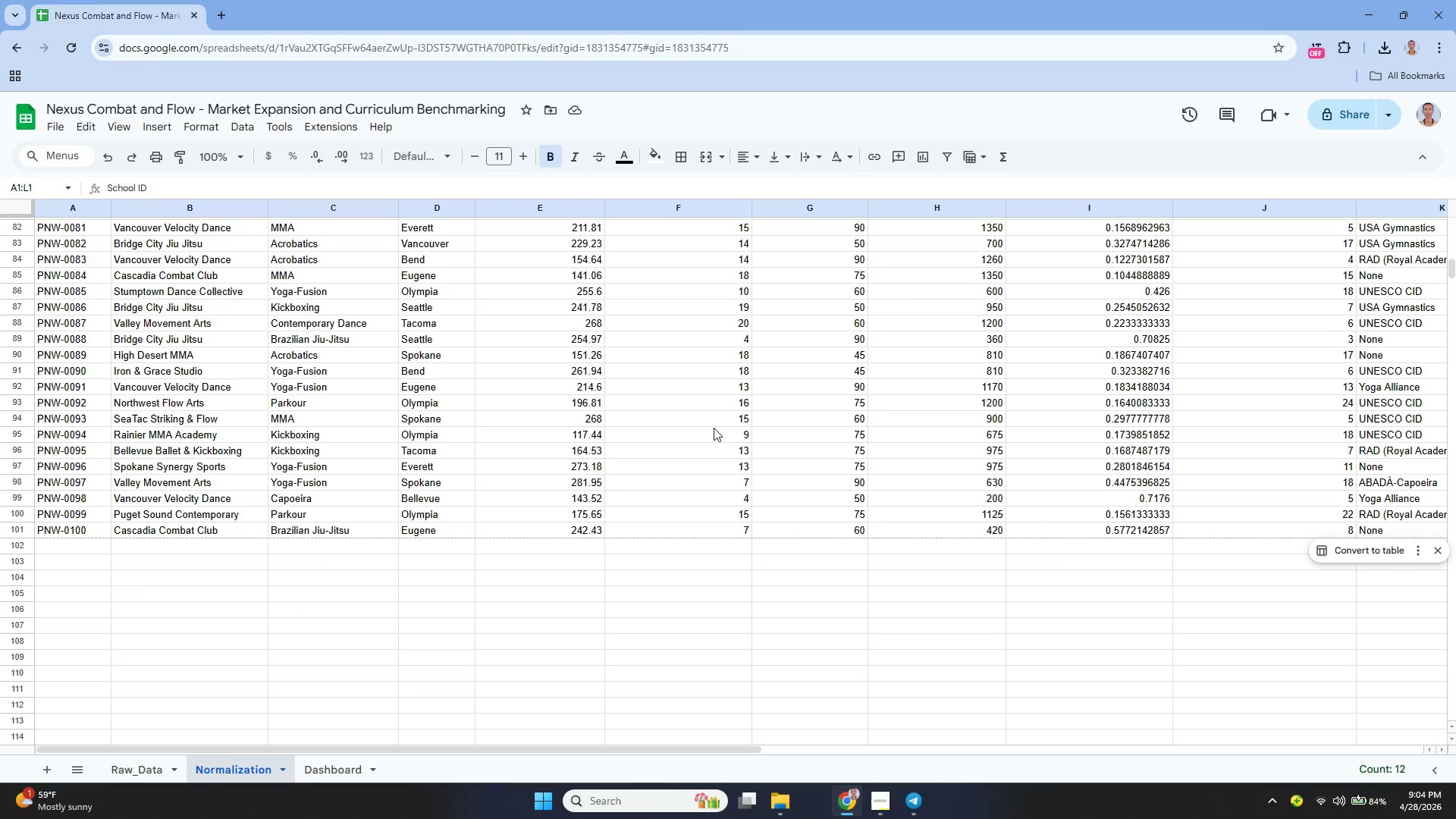 
scroll: coordinate [582, 323], scroll_direction: up, amount: 21.0
 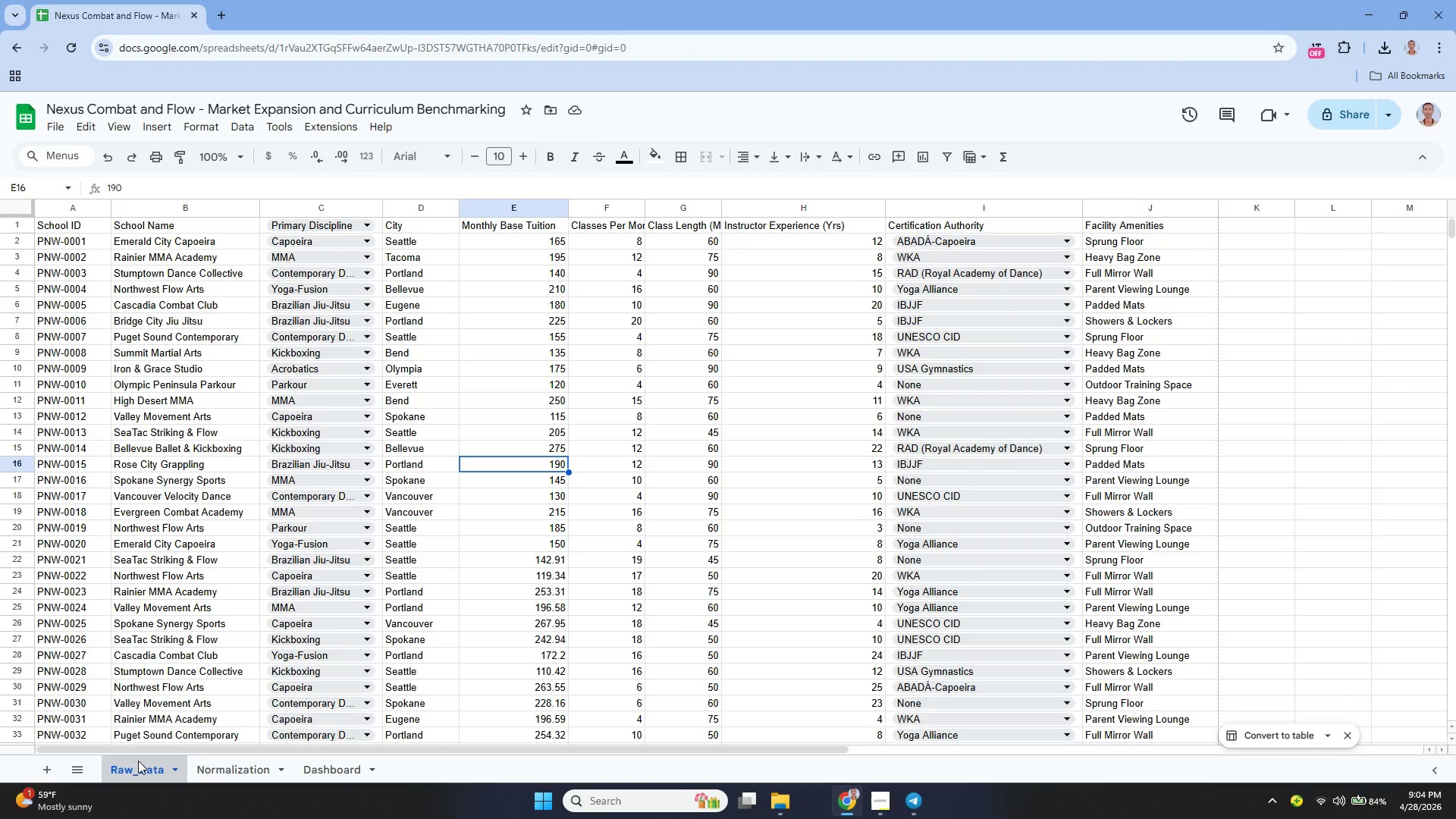 
left_click([239, 768])
 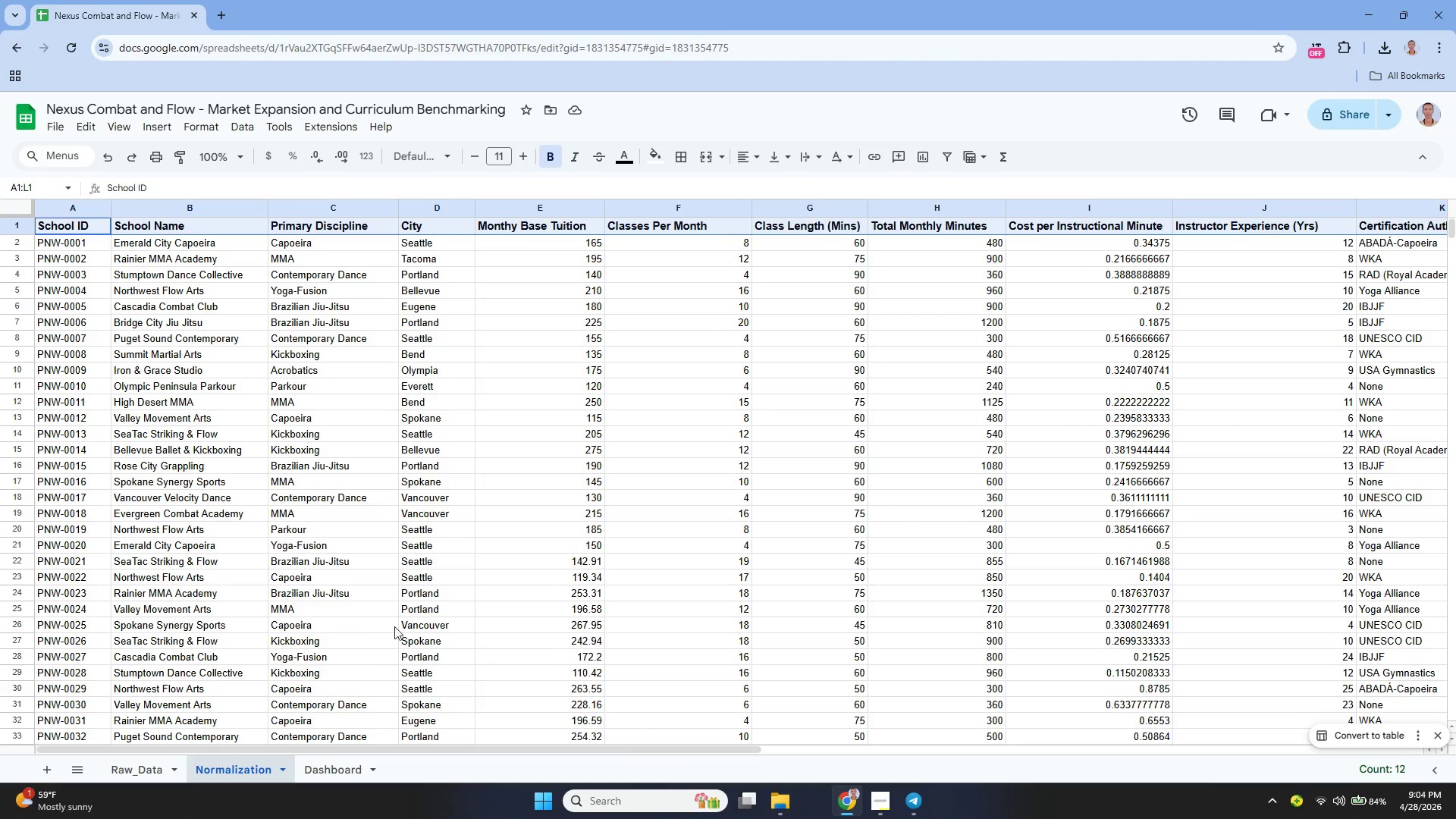 
scroll: coordinate [428, 591], scroll_direction: up, amount: 3.0
 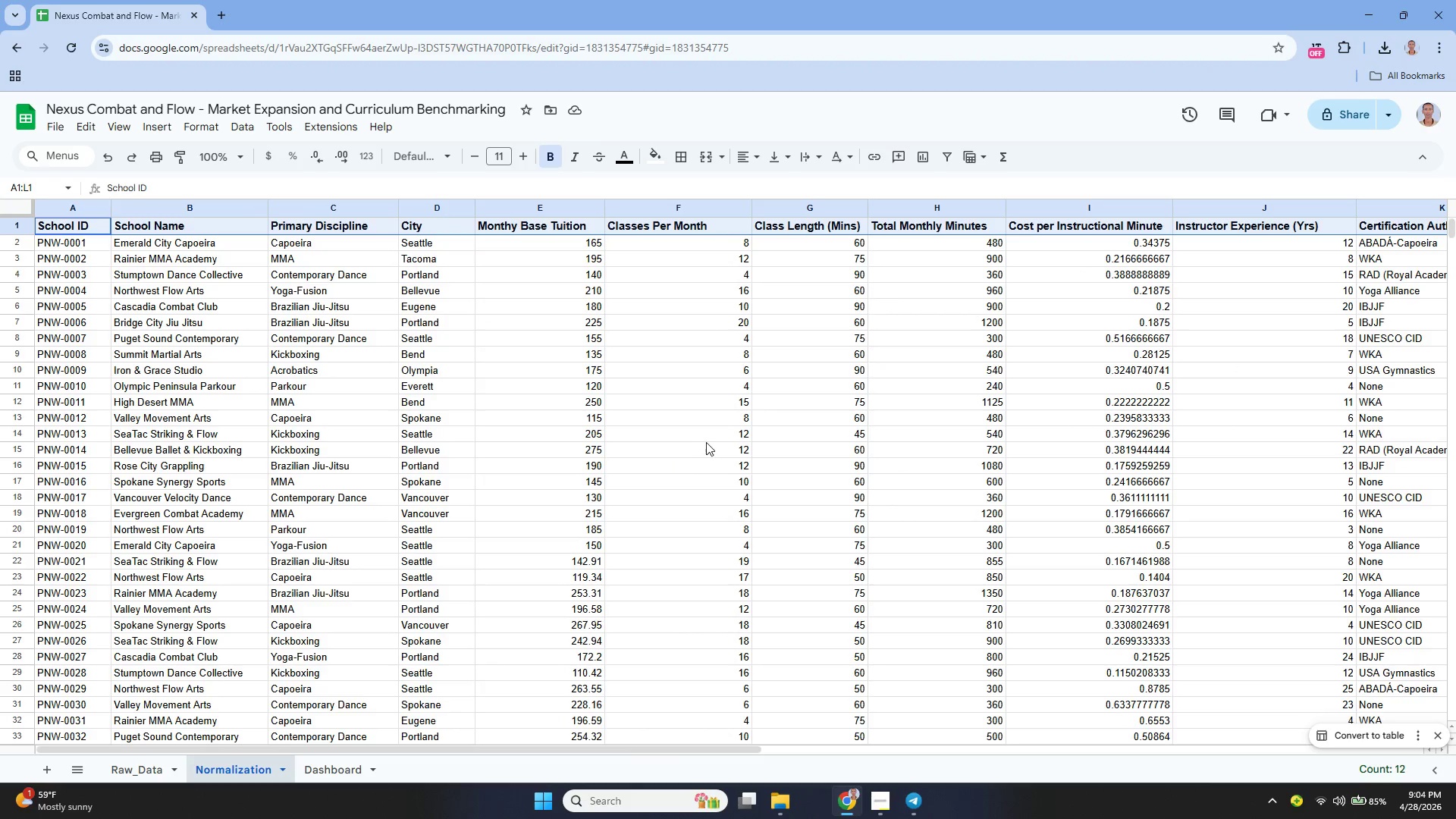 
scroll: coordinate [802, 414], scroll_direction: down, amount: 3.0
 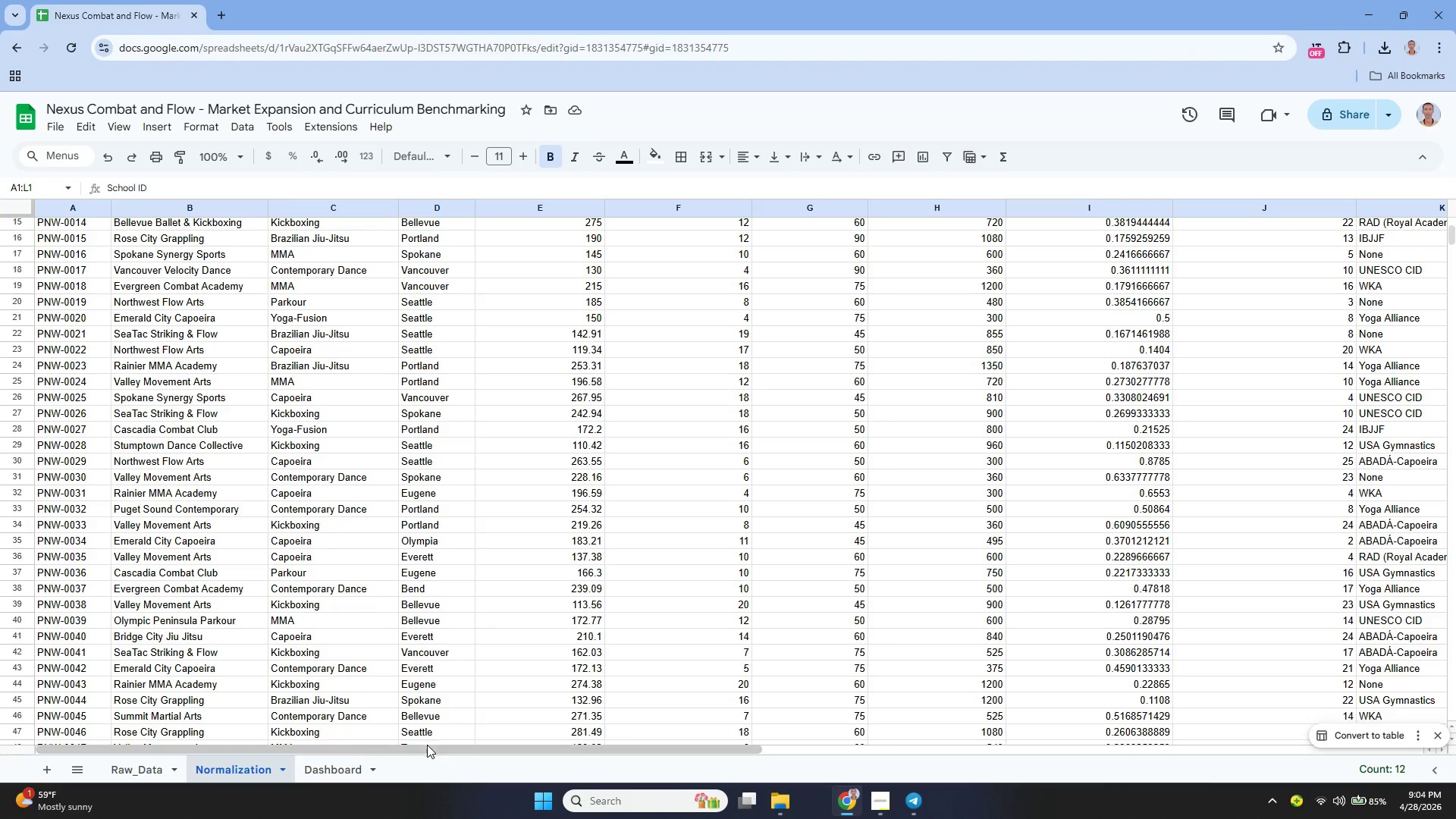 
left_click_drag(start_coordinate=[428, 748], to_coordinate=[326, 778])
 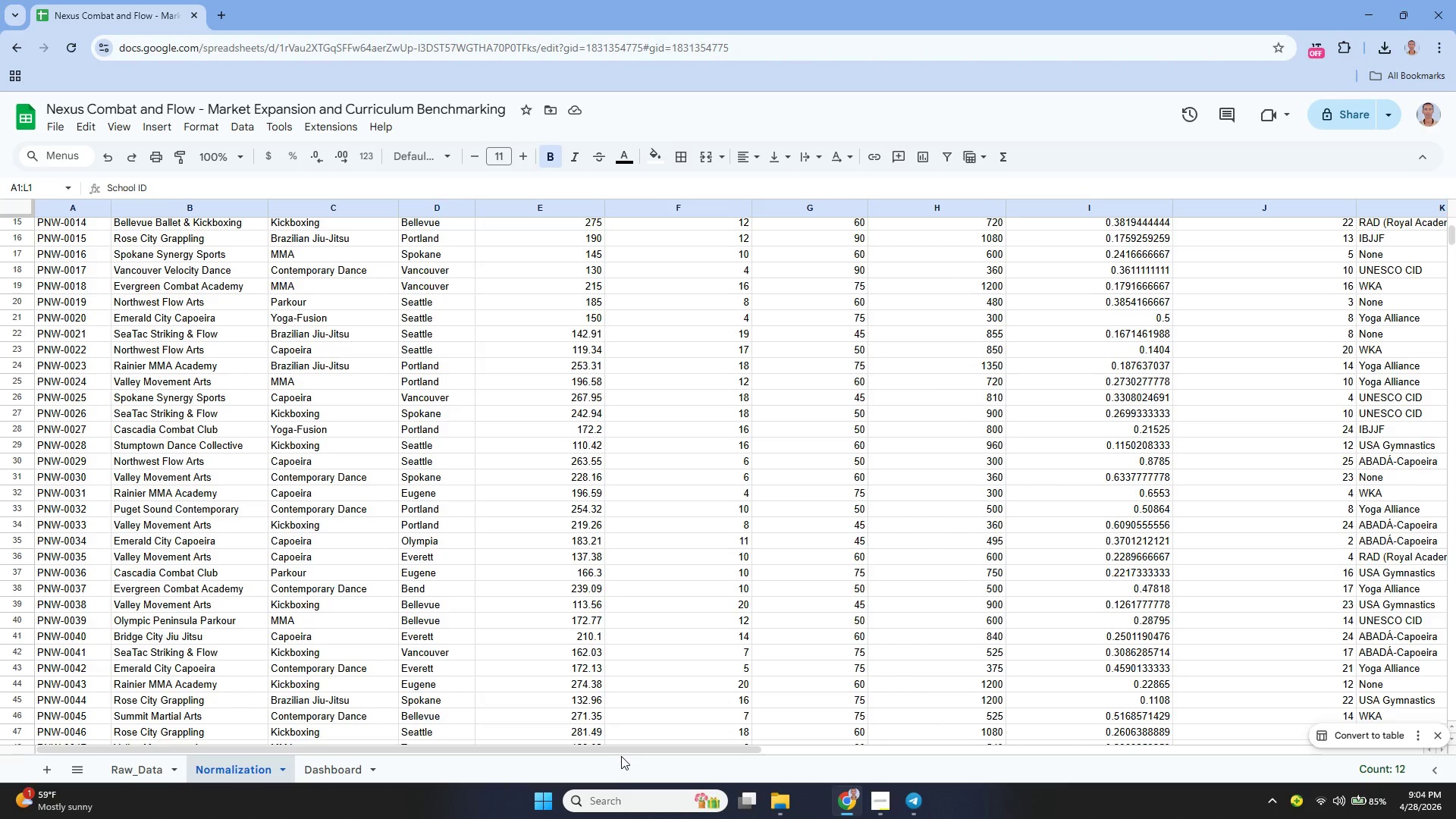 
left_click_drag(start_coordinate=[617, 752], to_coordinate=[500, 751])
 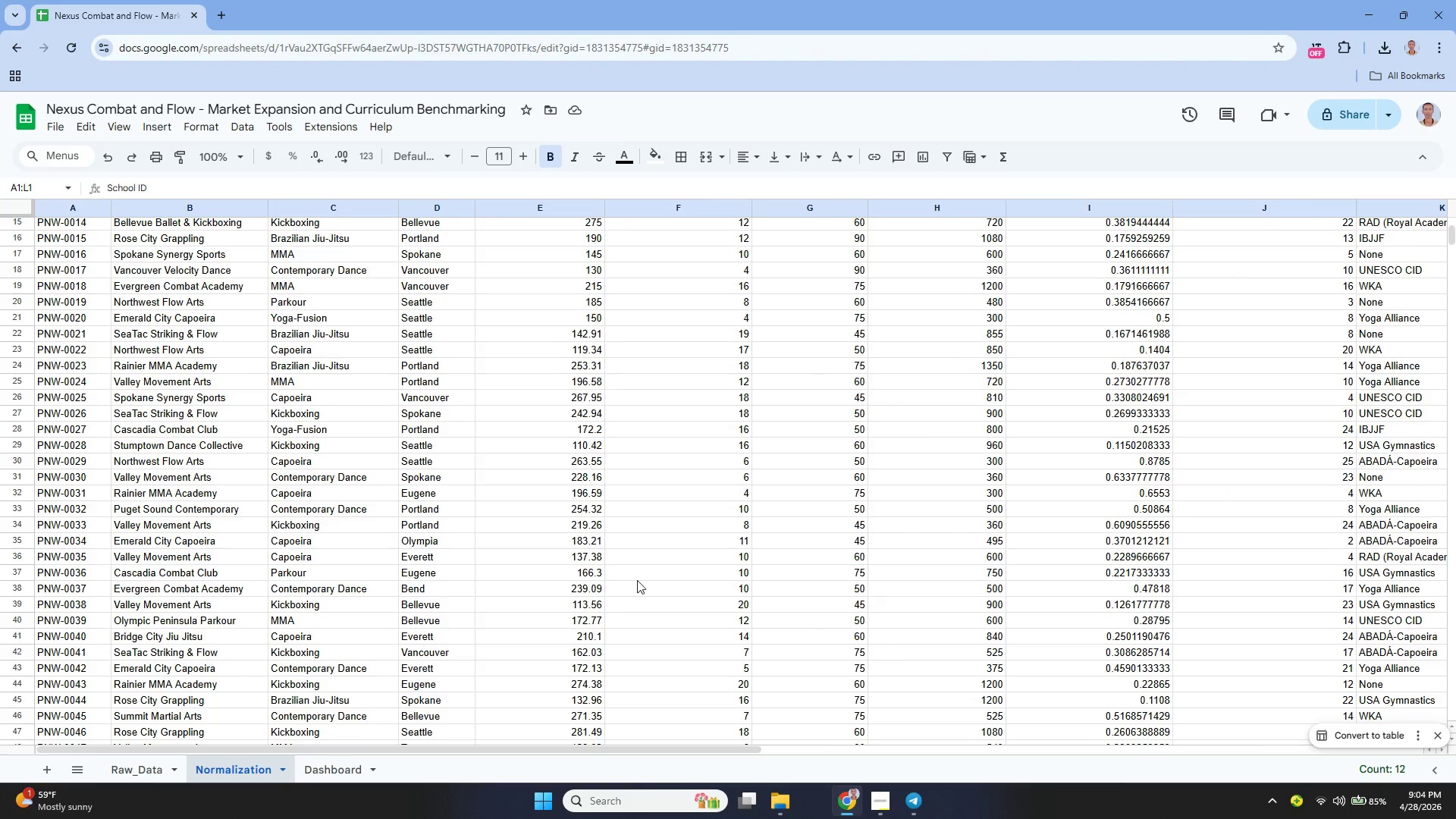 
scroll: coordinate [717, 505], scroll_direction: up, amount: 14.0
 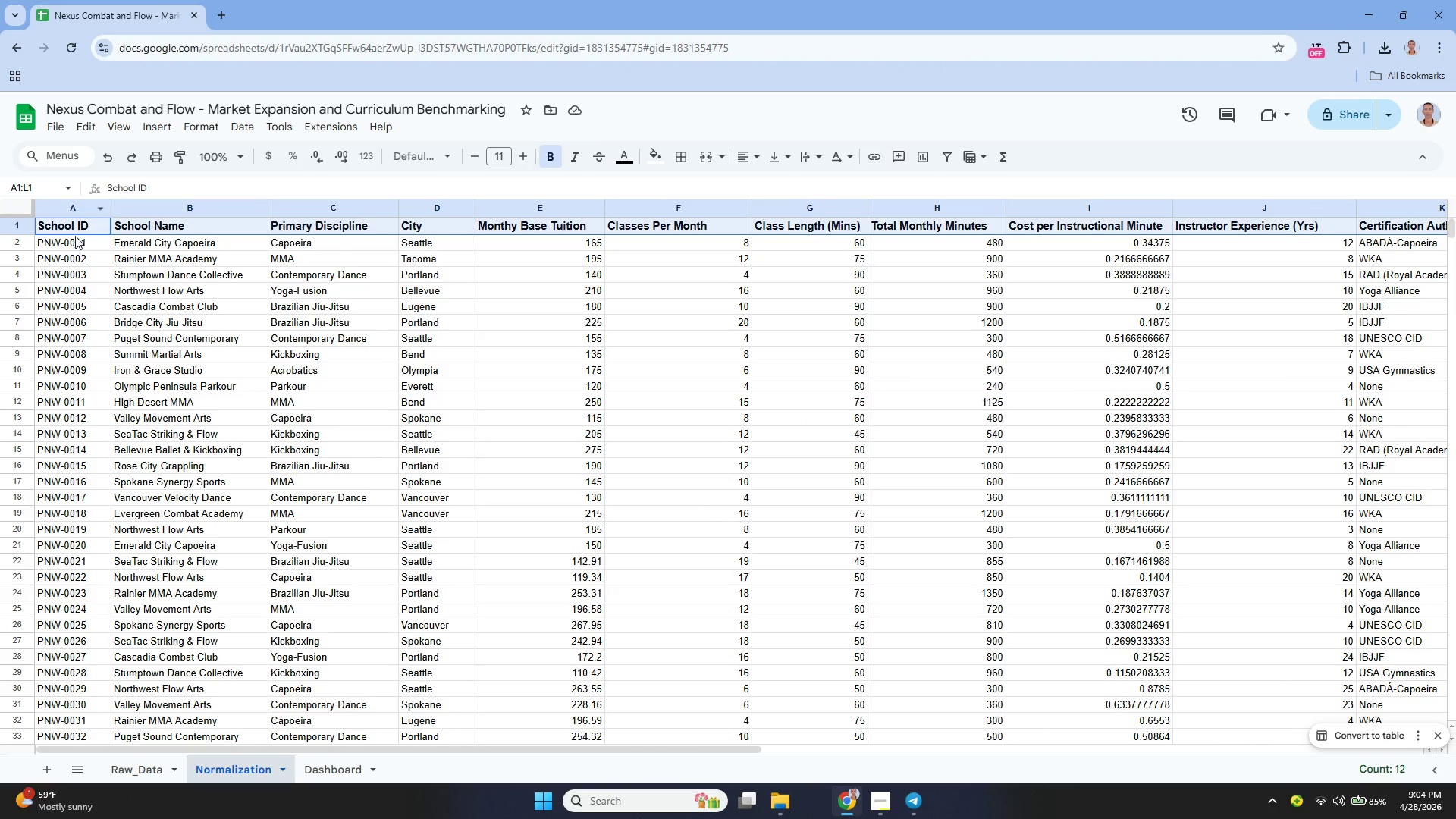 
left_click_drag(start_coordinate=[77, 224], to_coordinate=[1210, 414])
 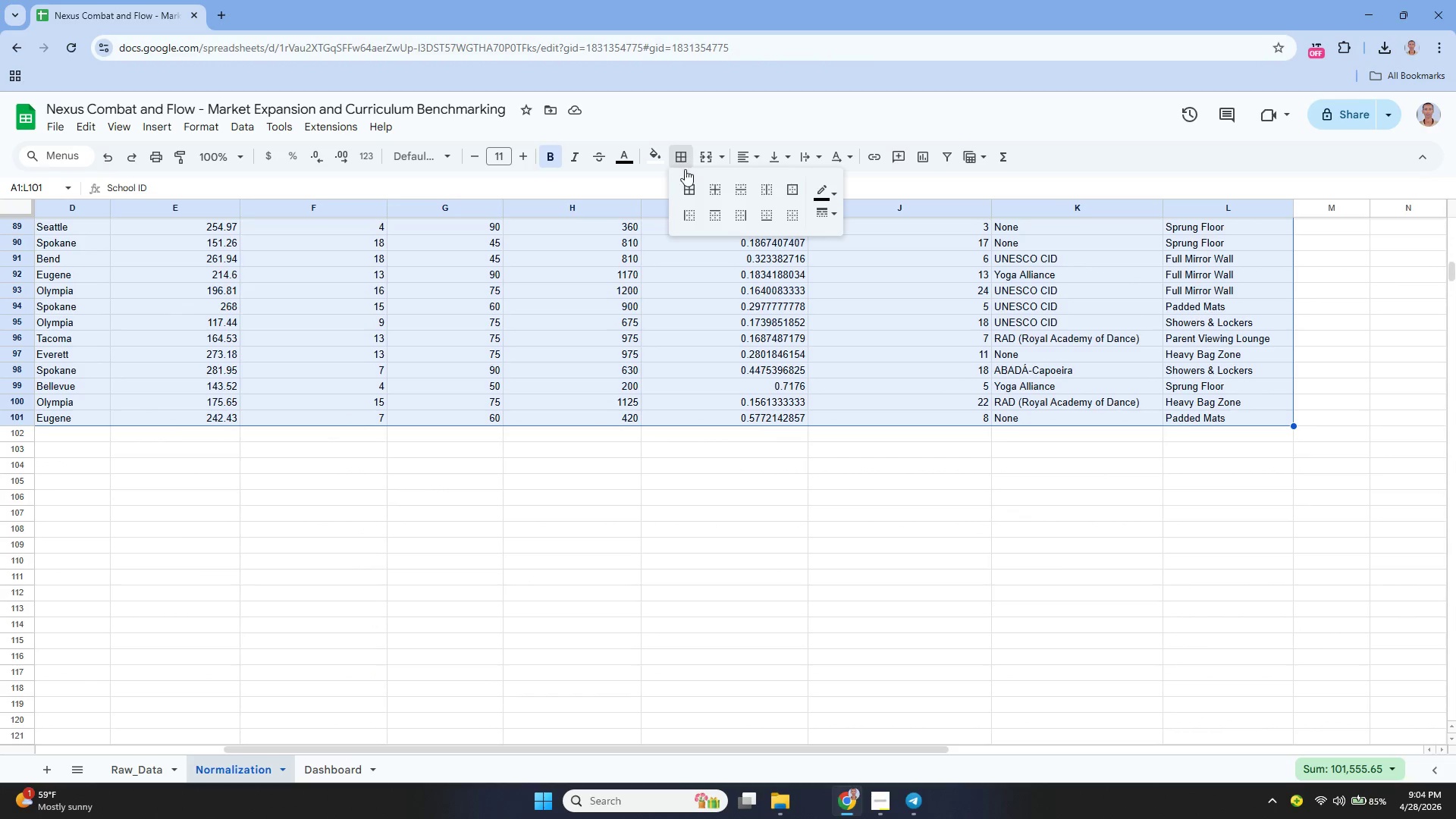 
left_click([690, 190])
 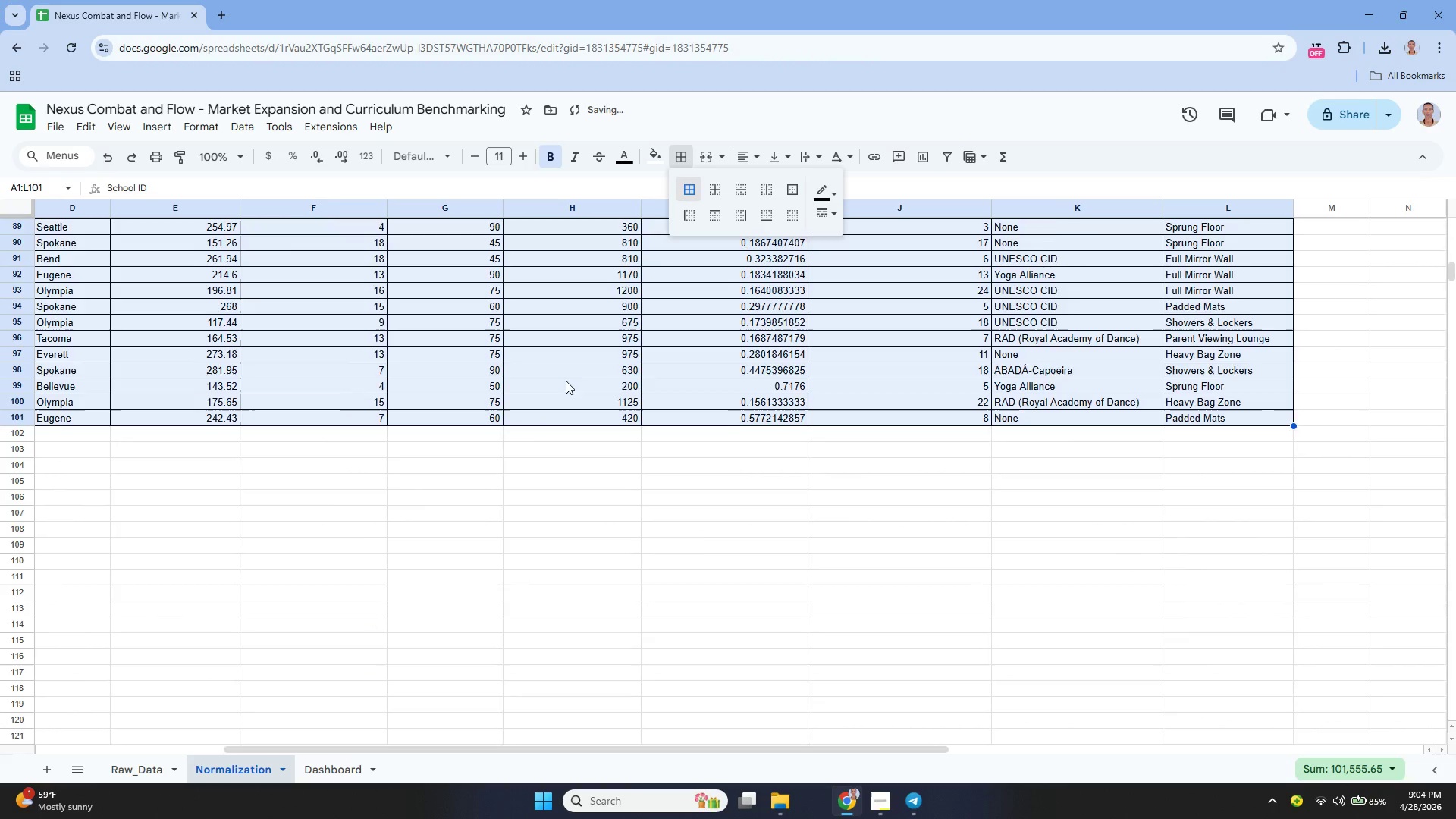 
scroll: coordinate [542, 374], scroll_direction: up, amount: 24.0
 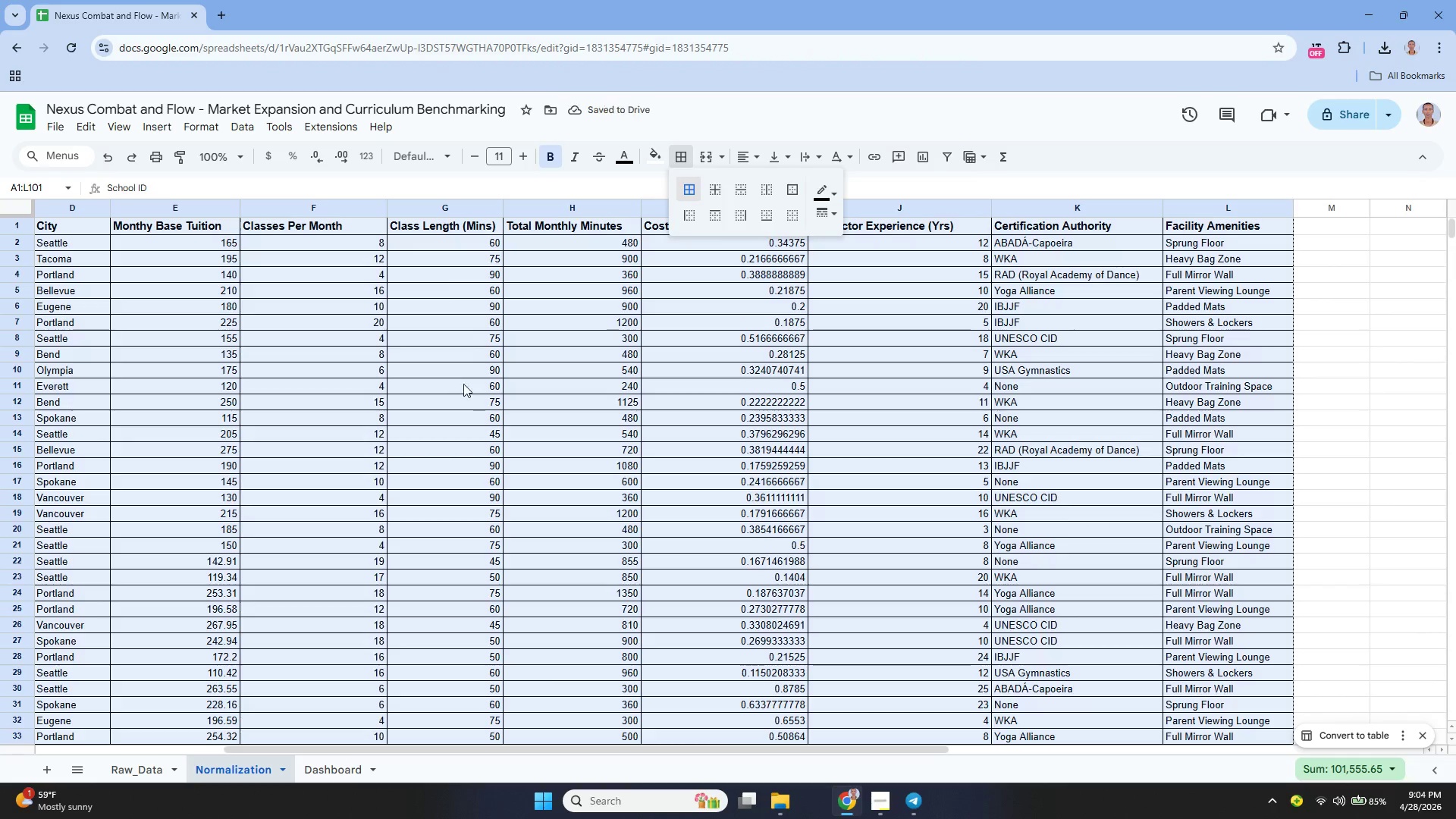 
left_click([463, 384])
 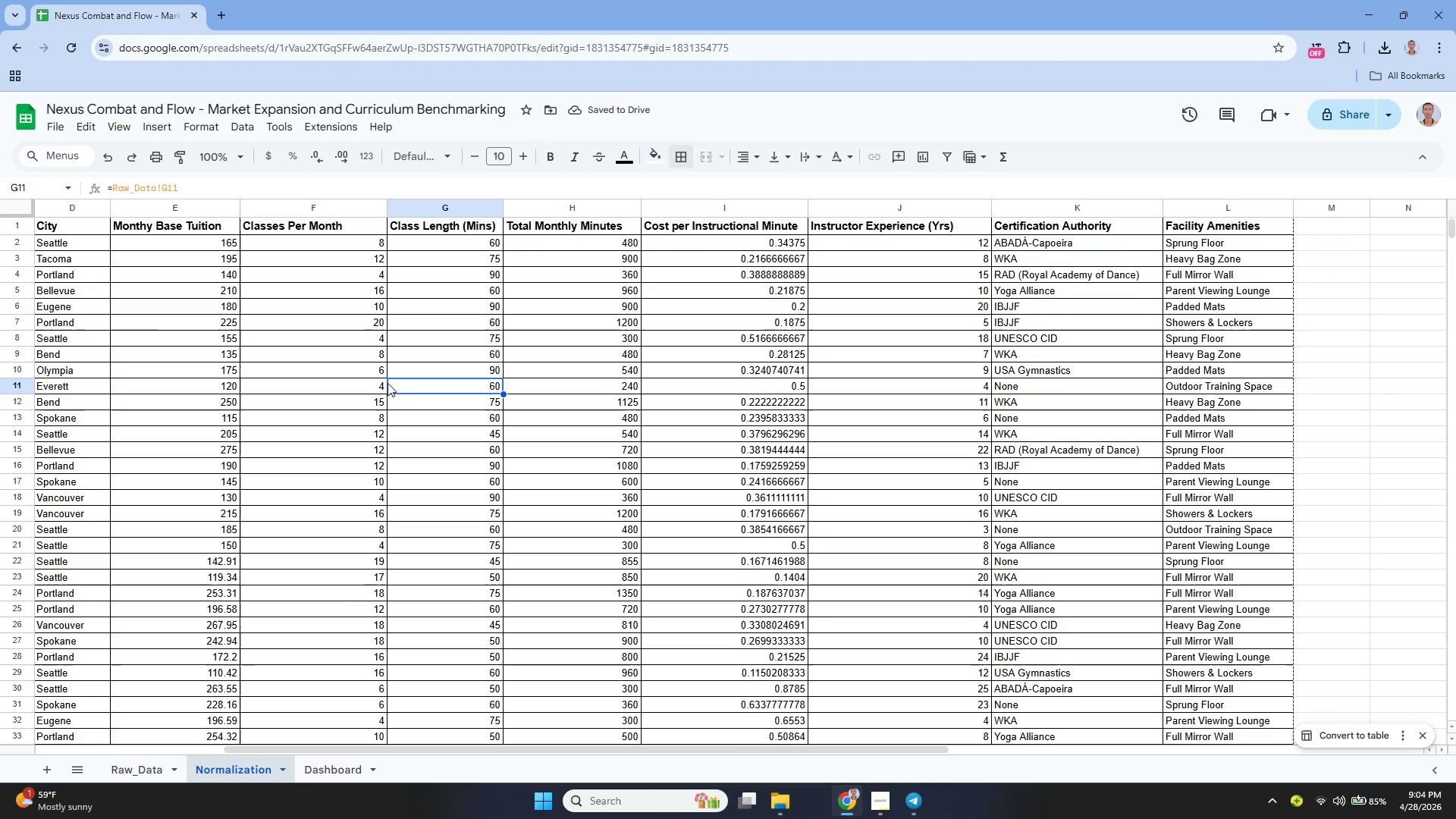 
scroll: coordinate [162, 350], scroll_direction: up, amount: 3.0
 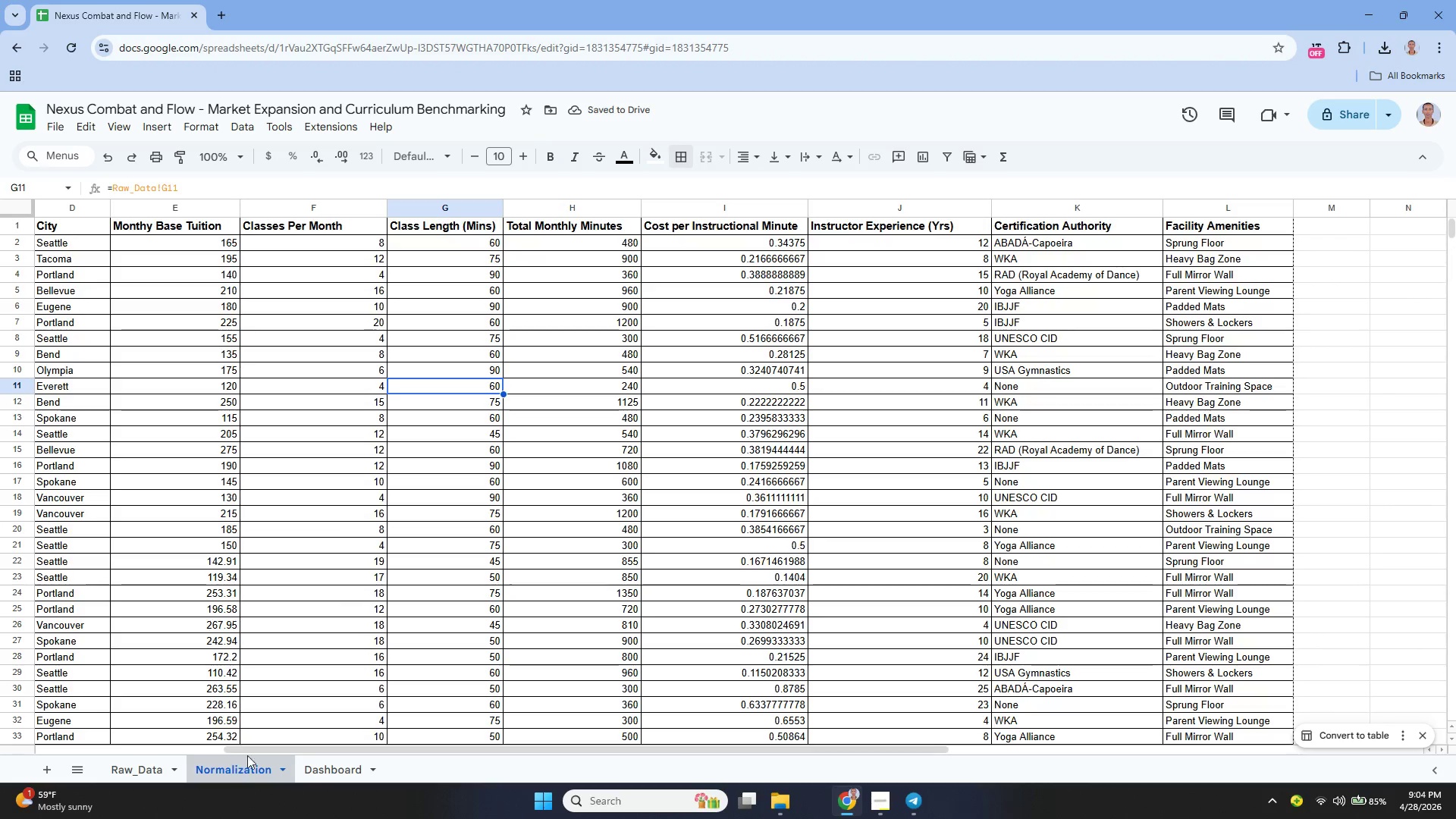 
left_click_drag(start_coordinate=[251, 748], to_coordinate=[66, 773])
 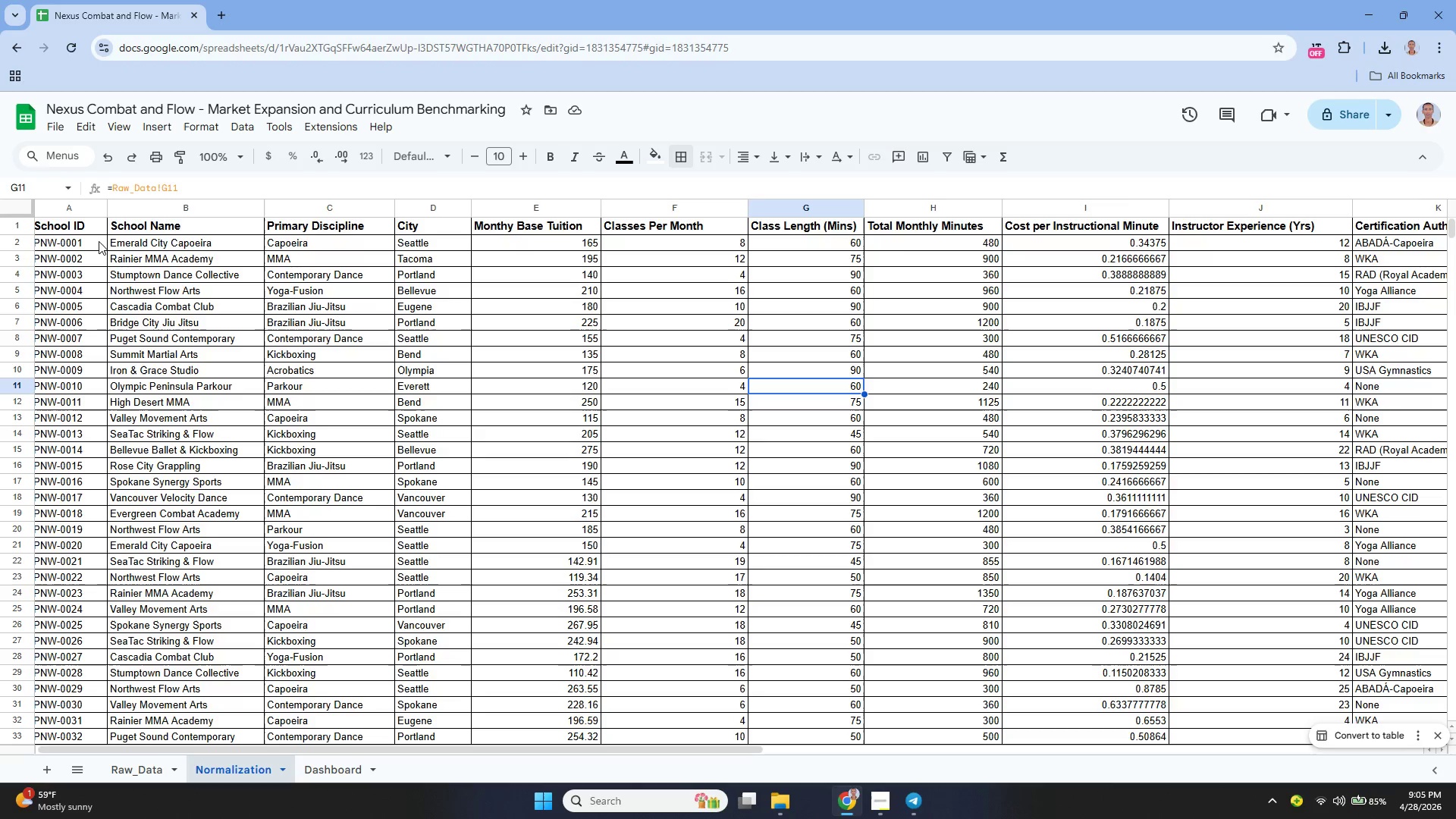 
left_click_drag(start_coordinate=[70, 226], to_coordinate=[1271, 224])
 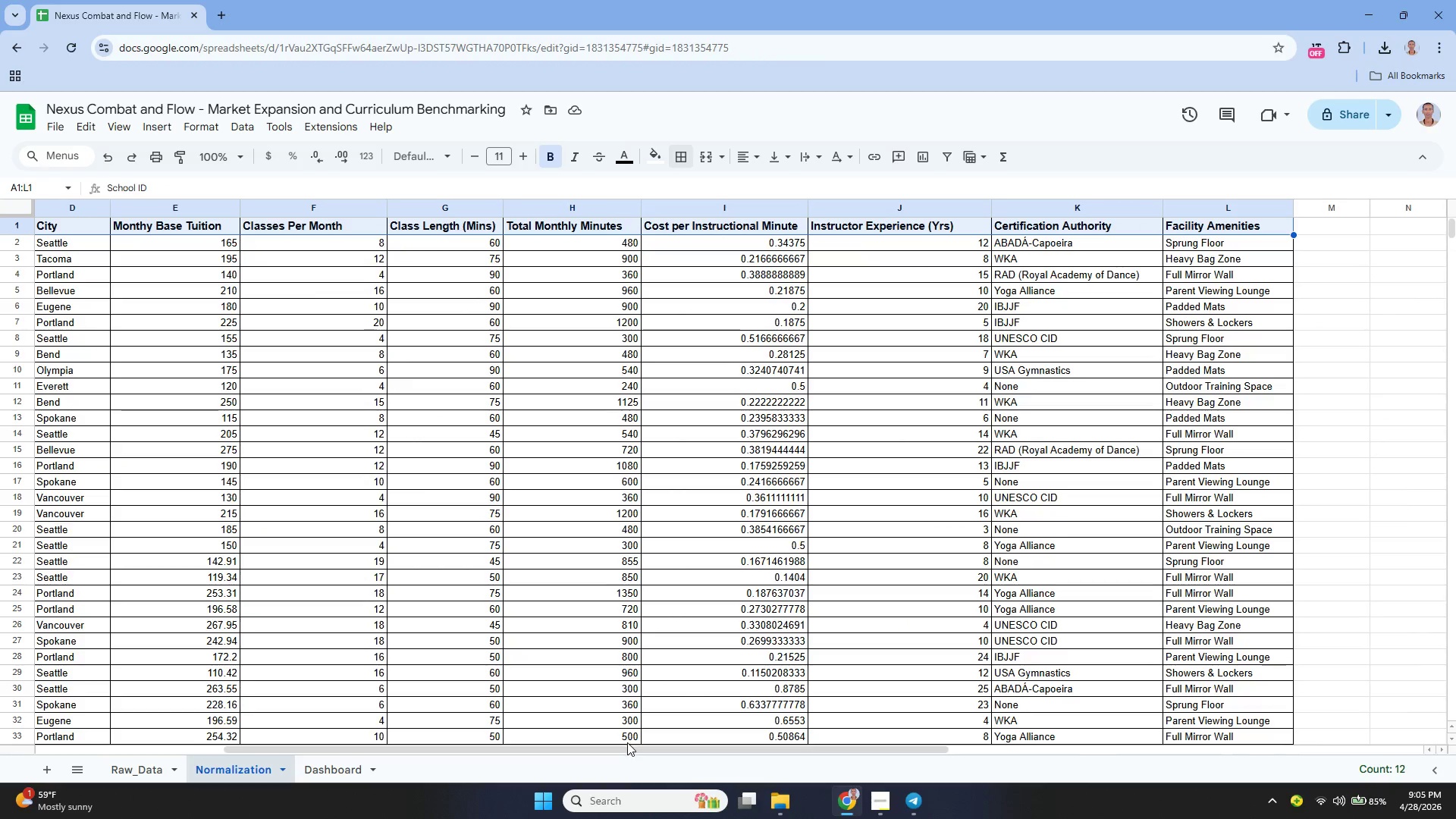 
left_click_drag(start_coordinate=[625, 748], to_coordinate=[297, 750])
 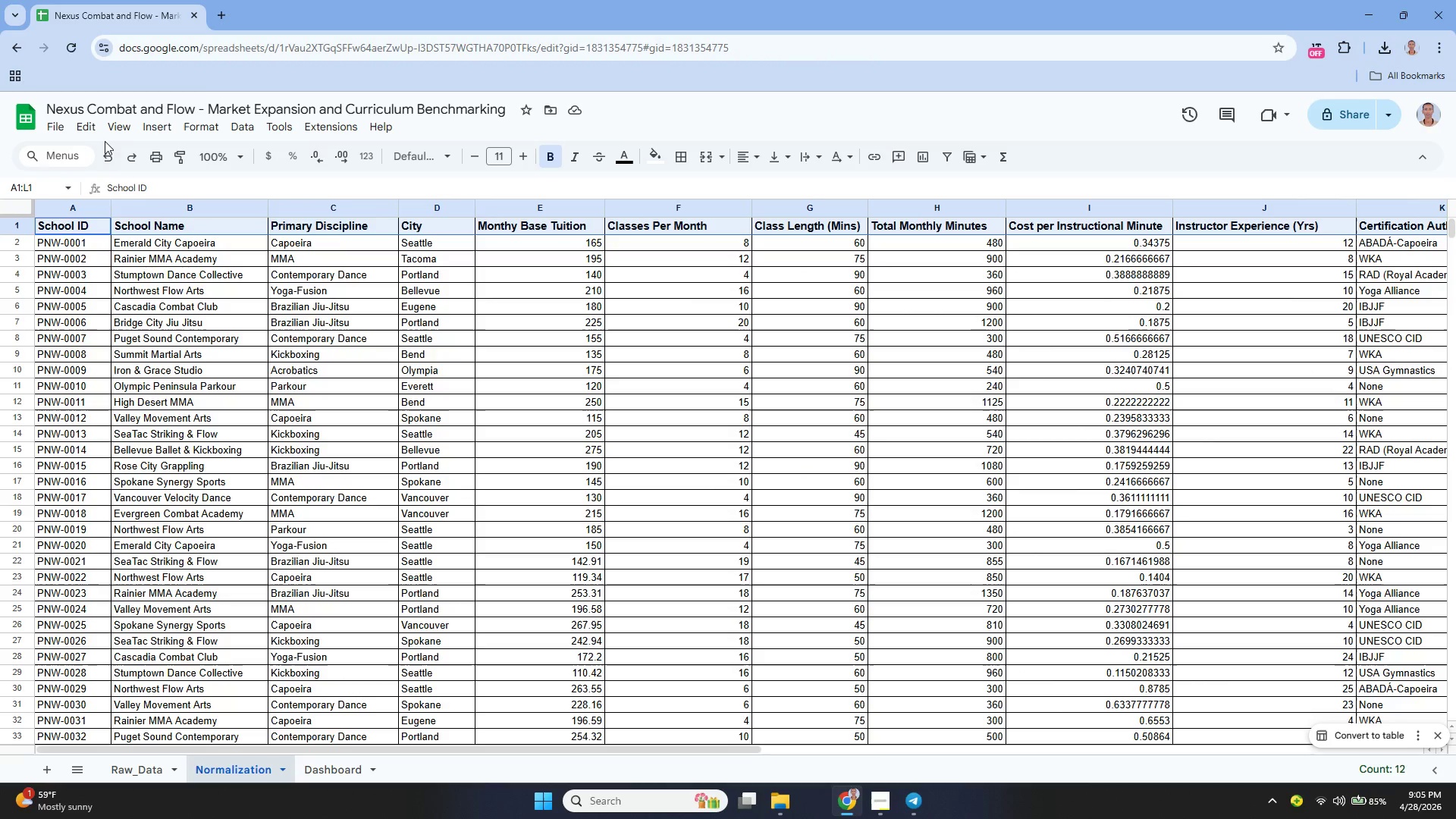 
left_click([119, 133])
 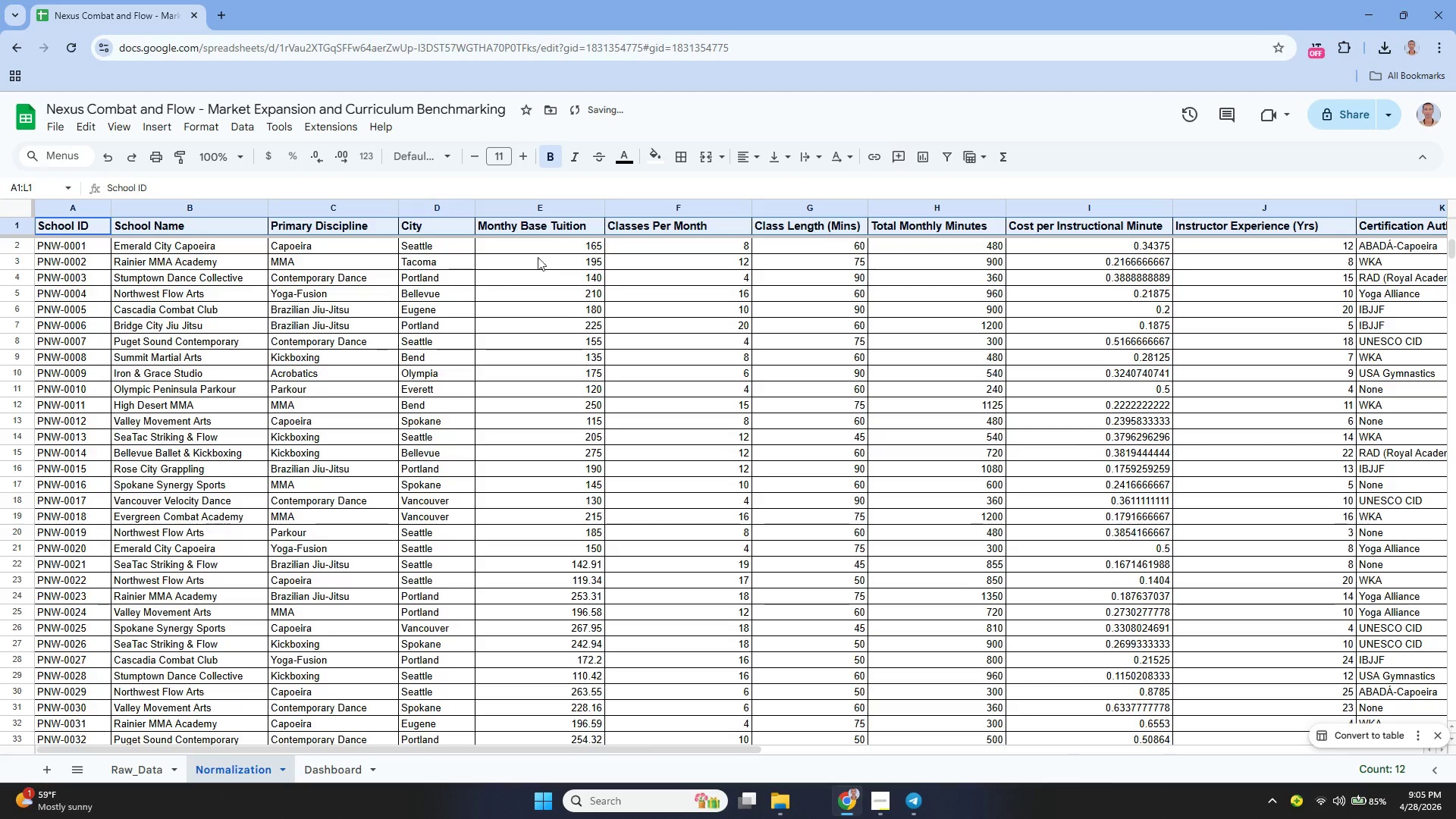 
wait(5.88)
 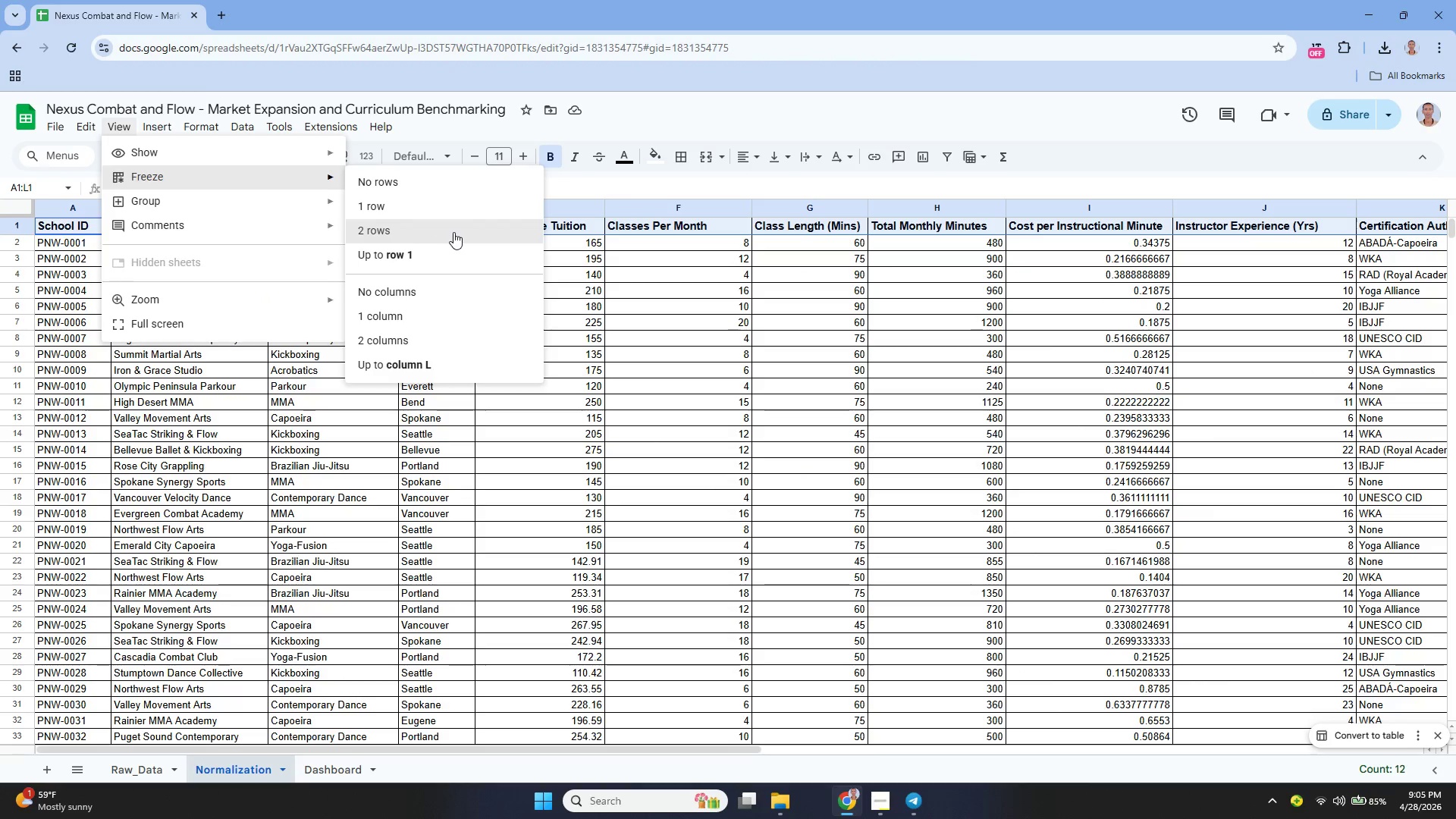 
scroll: coordinate [1076, 288], scroll_direction: up, amount: 3.0
 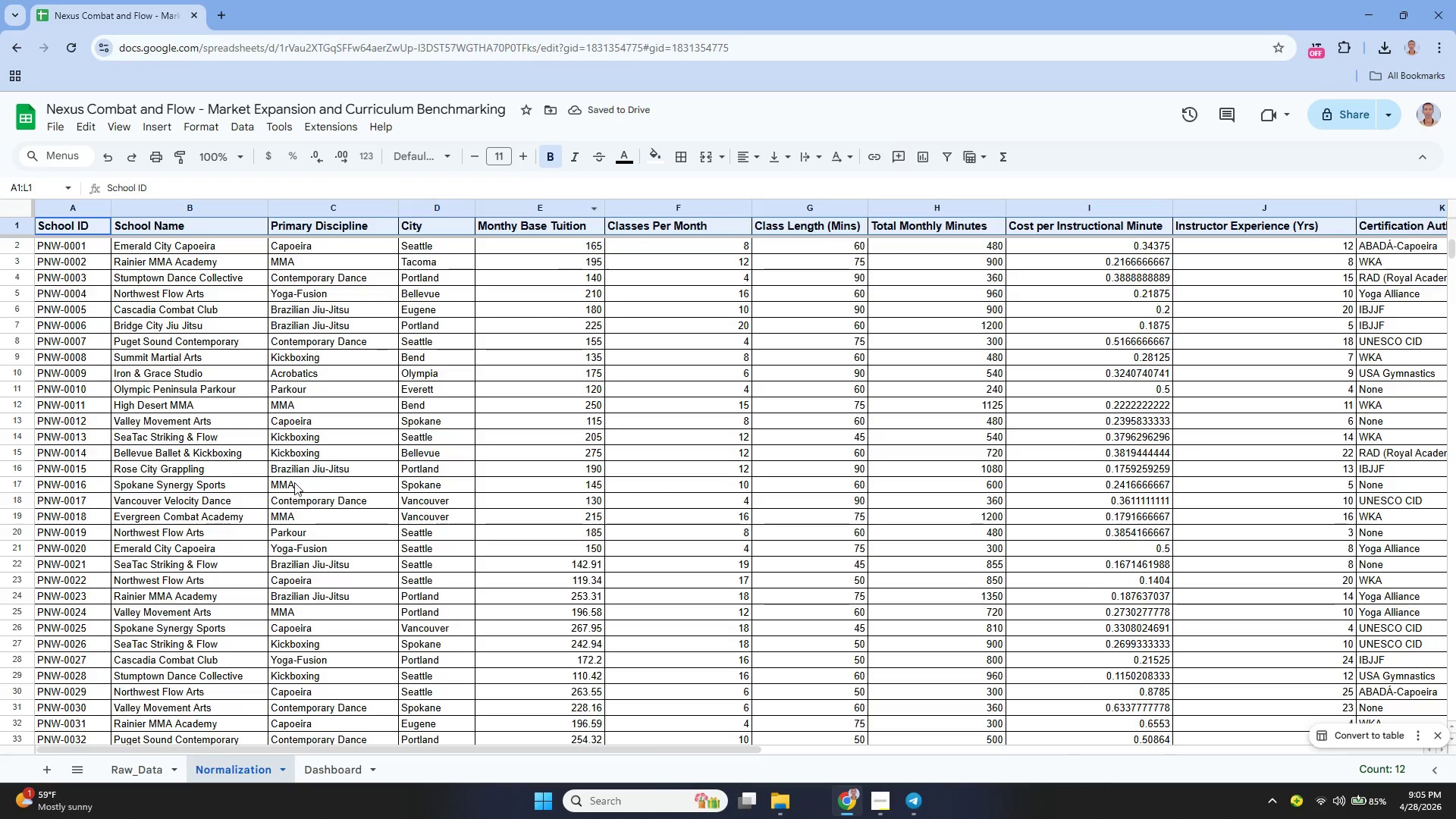 
left_click([335, 776])
 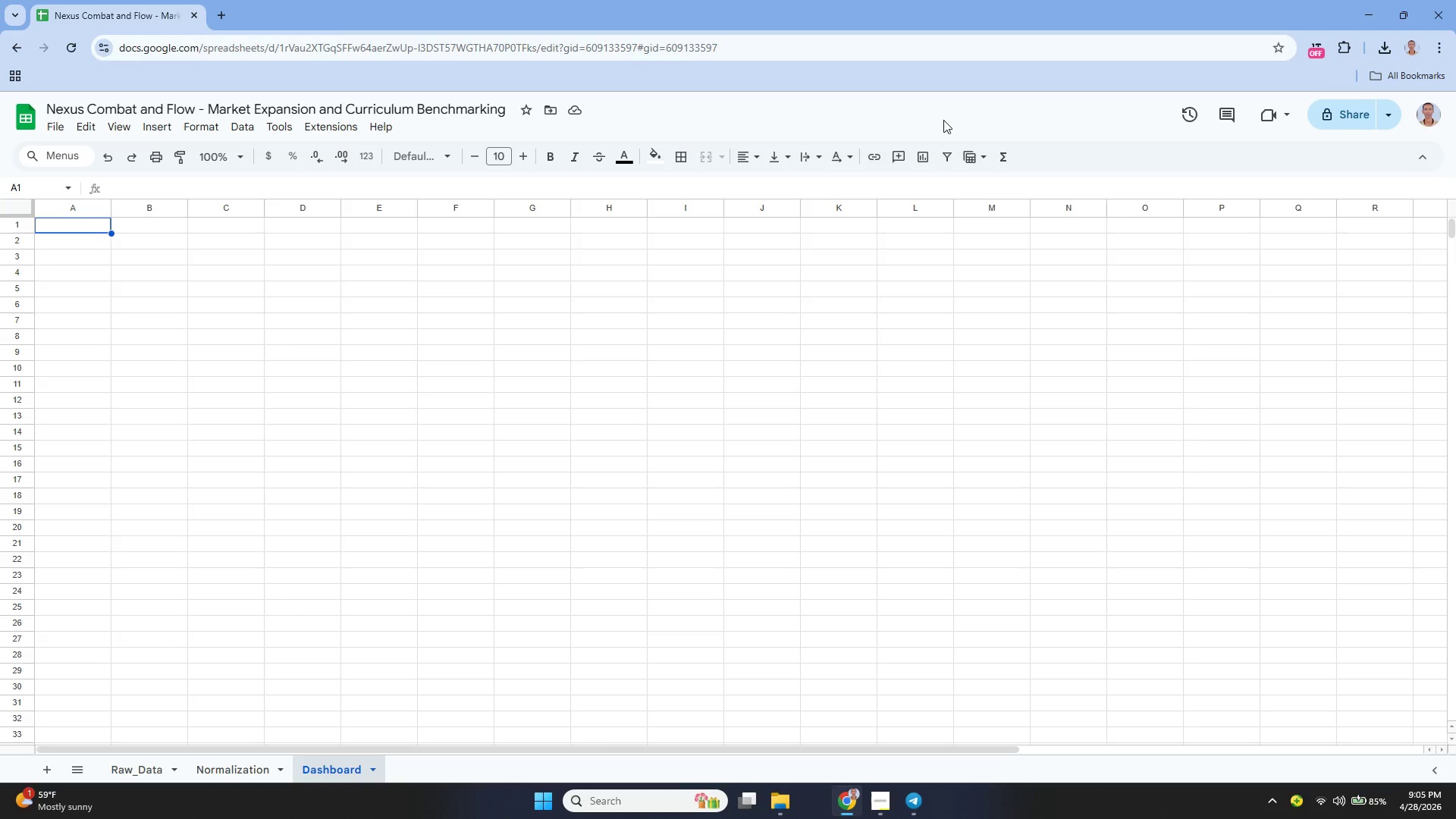 
key(Enter)
 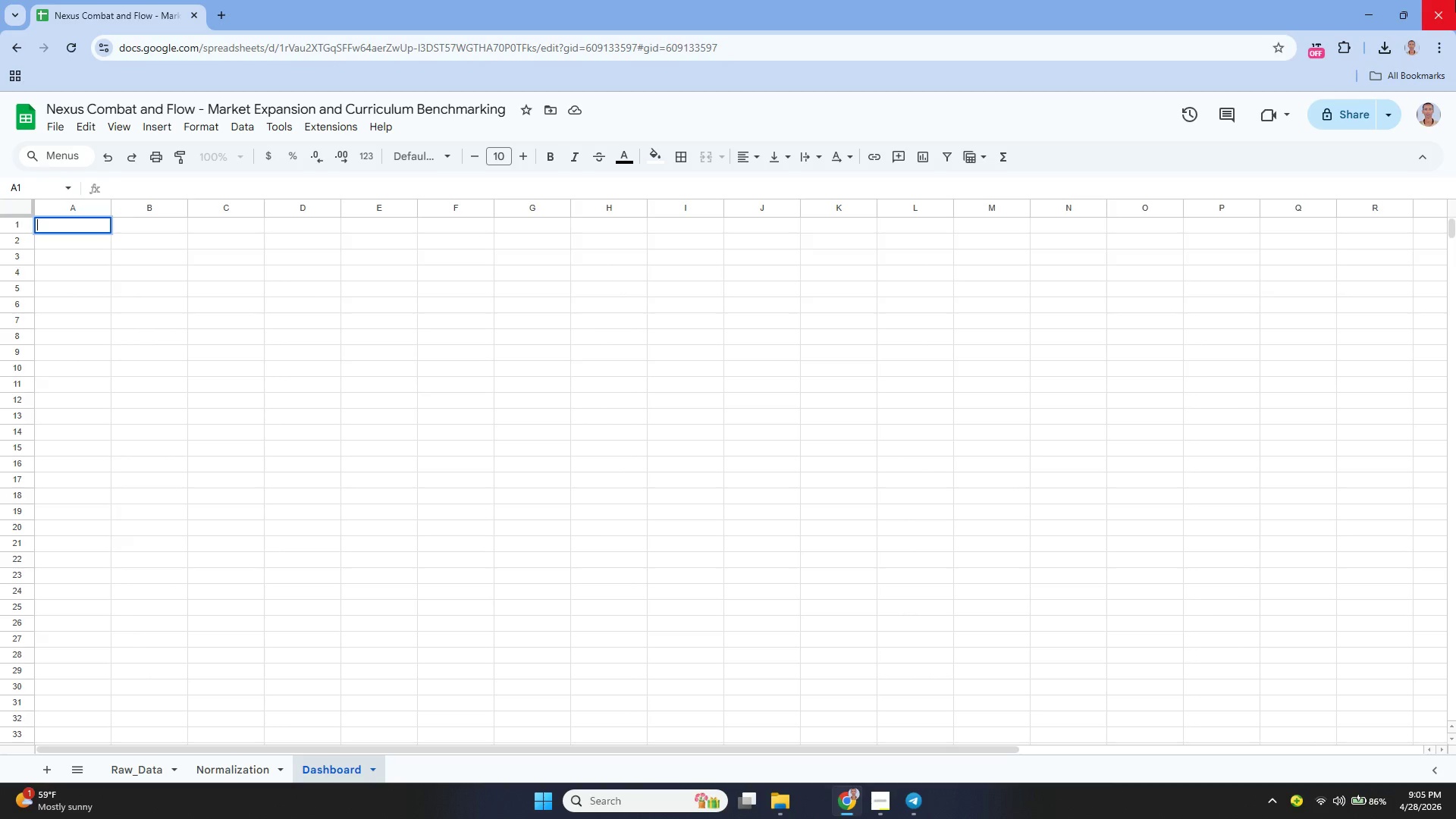 
type(Nexus)
 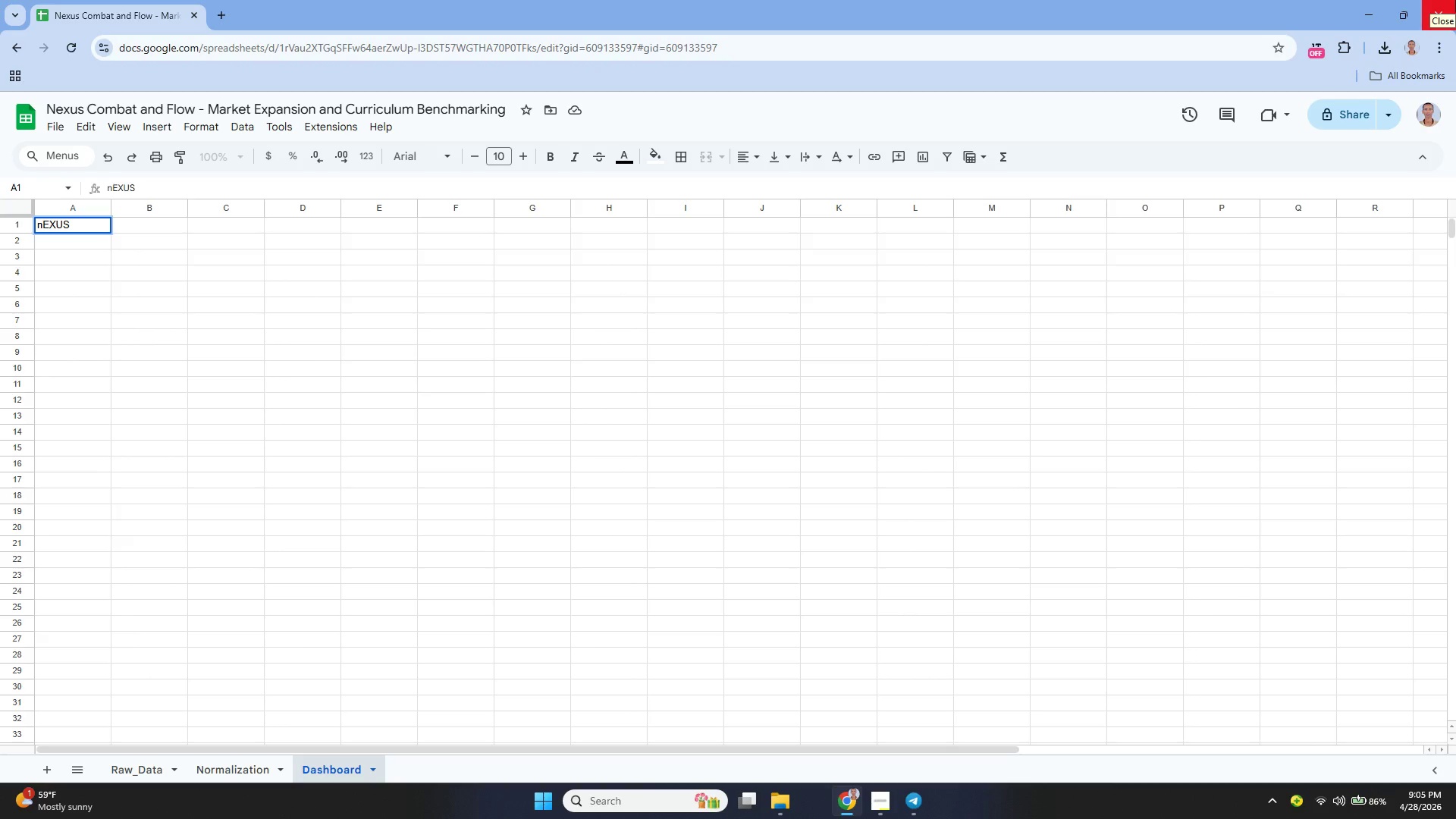 
key(Backspace)
key(Backspace)
key(Backspace)
key(Backspace)
key(Backspace)
type(Nexus COmbaat)
key(Backspace)
key(Backspace)
key(Backspace)
key(Backspace)
key(Backspace)
key(Backspace)
type(ombat and Flow)
 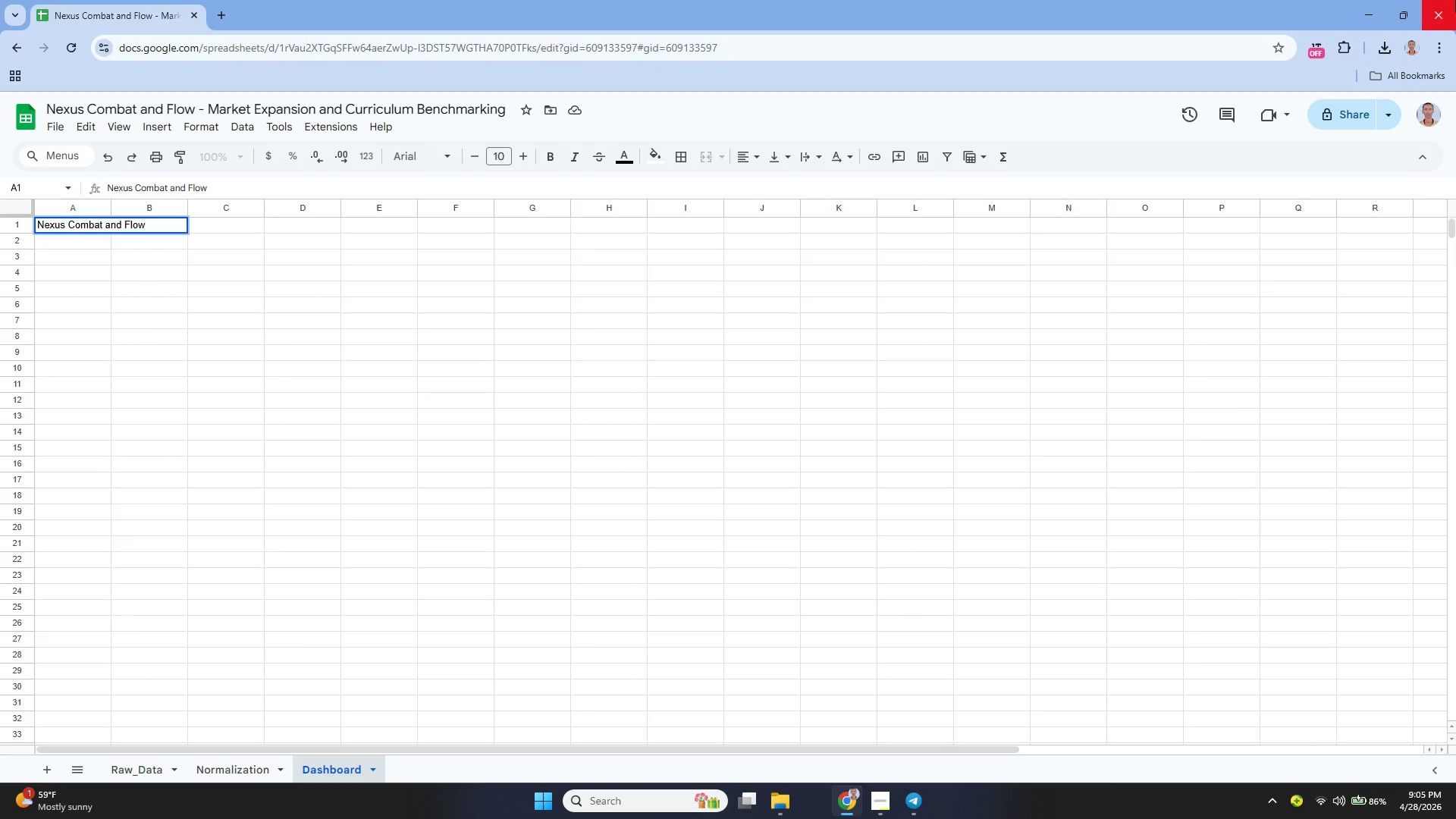 
key(Enter)
 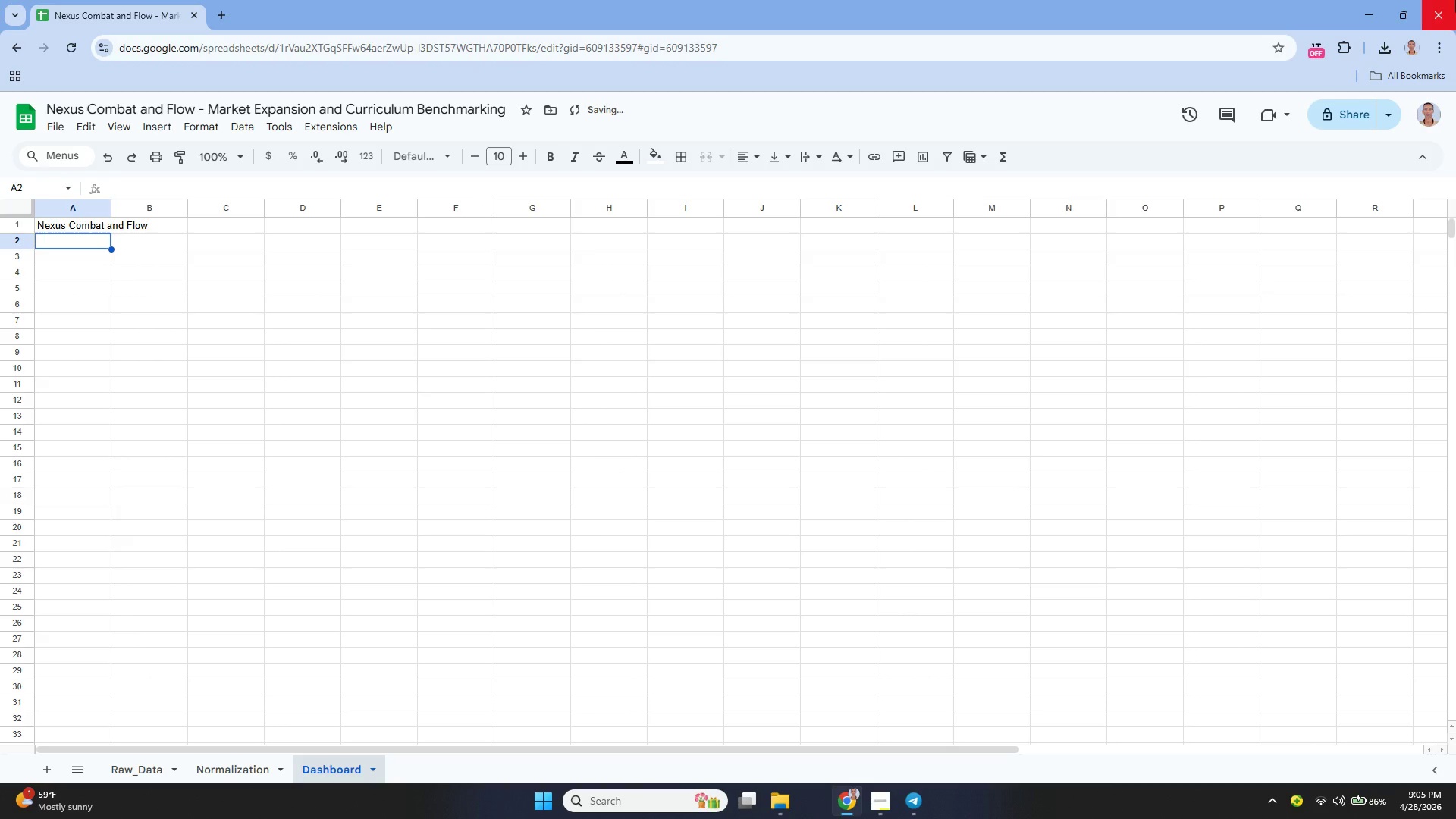 
key(Enter)
 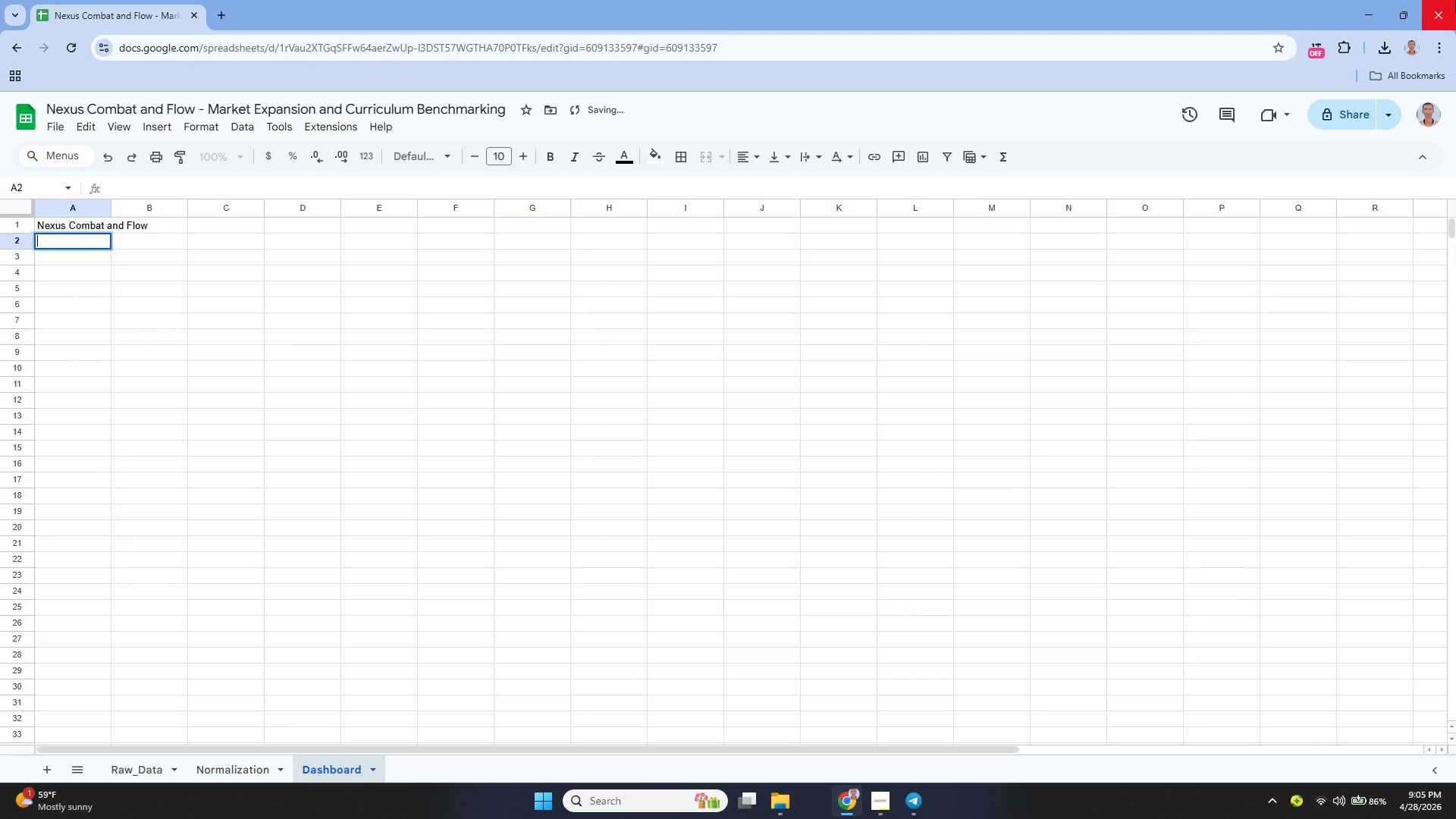 
type(Market Expansion and Curriculm )
 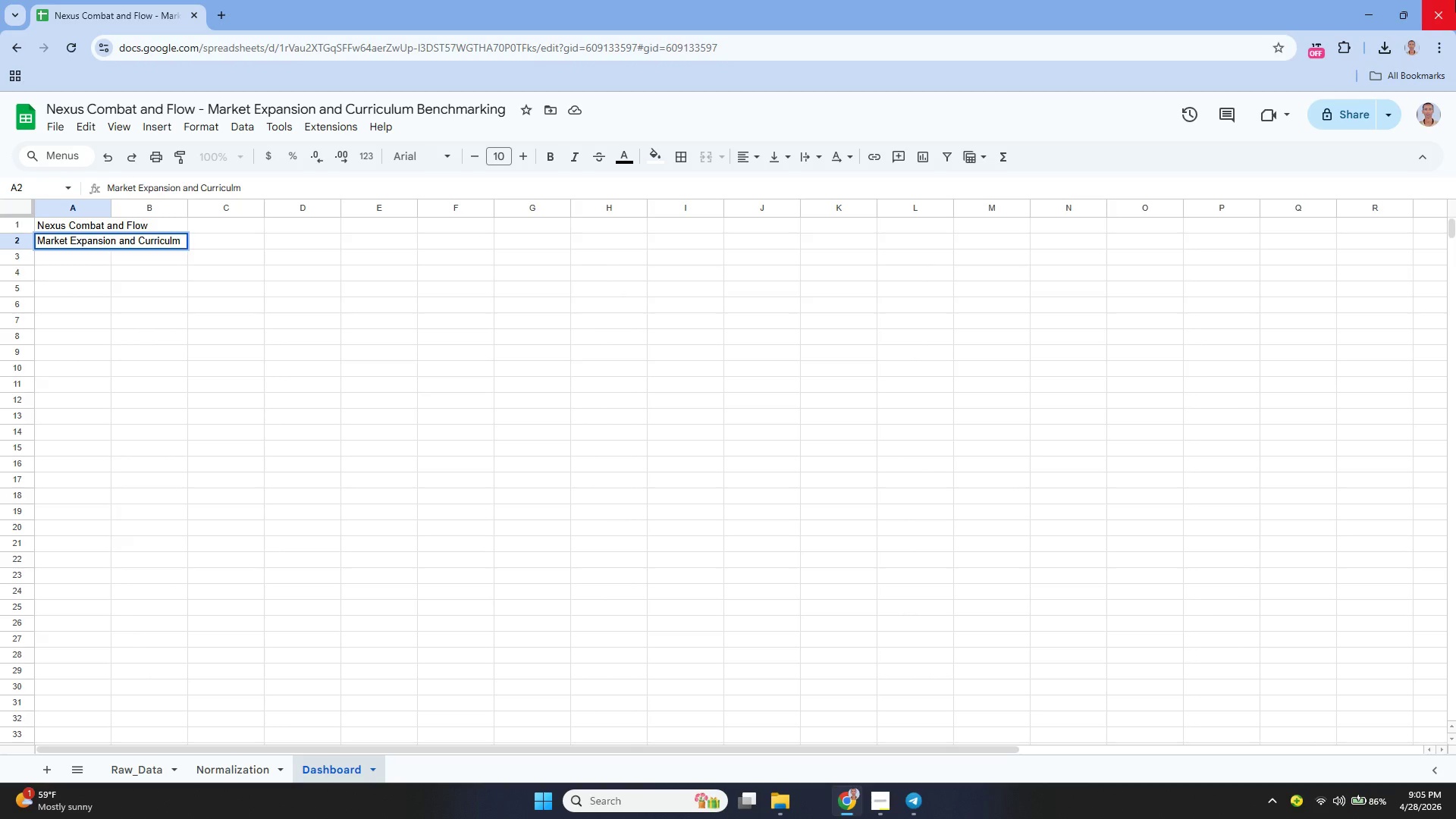 
wait(6.51)
 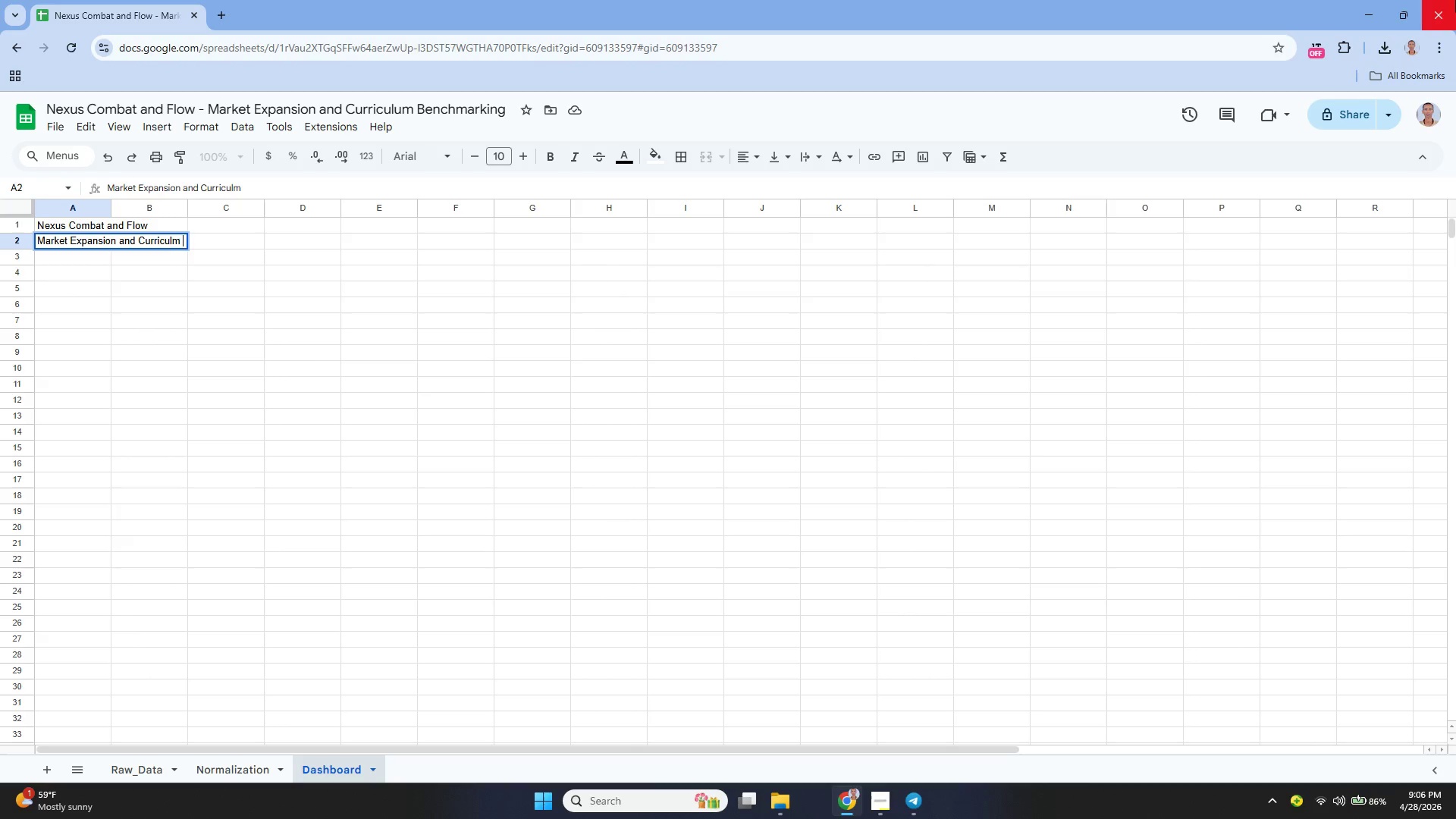 
key(ArrowLeft)
 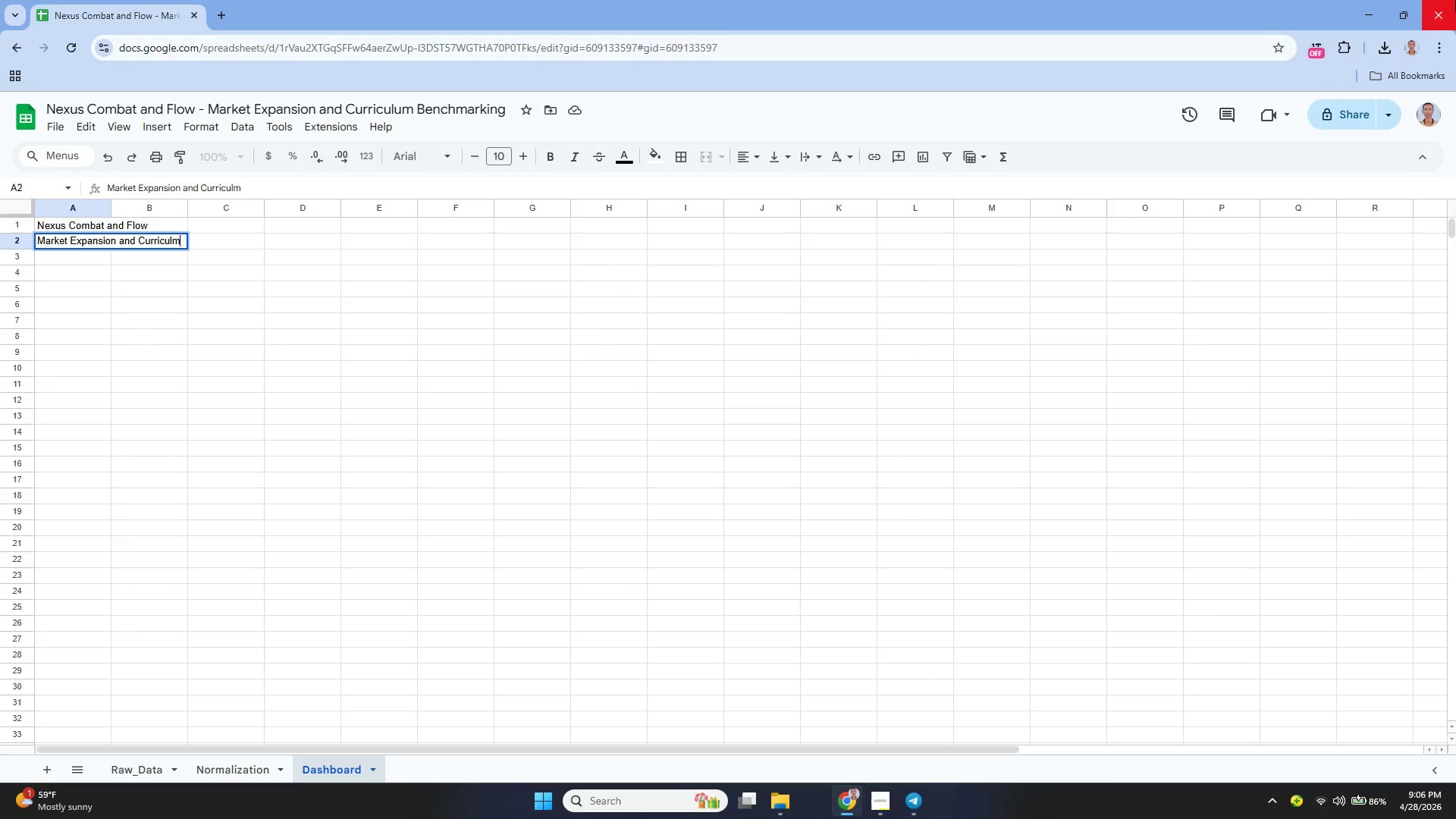 
key(ArrowLeft)
 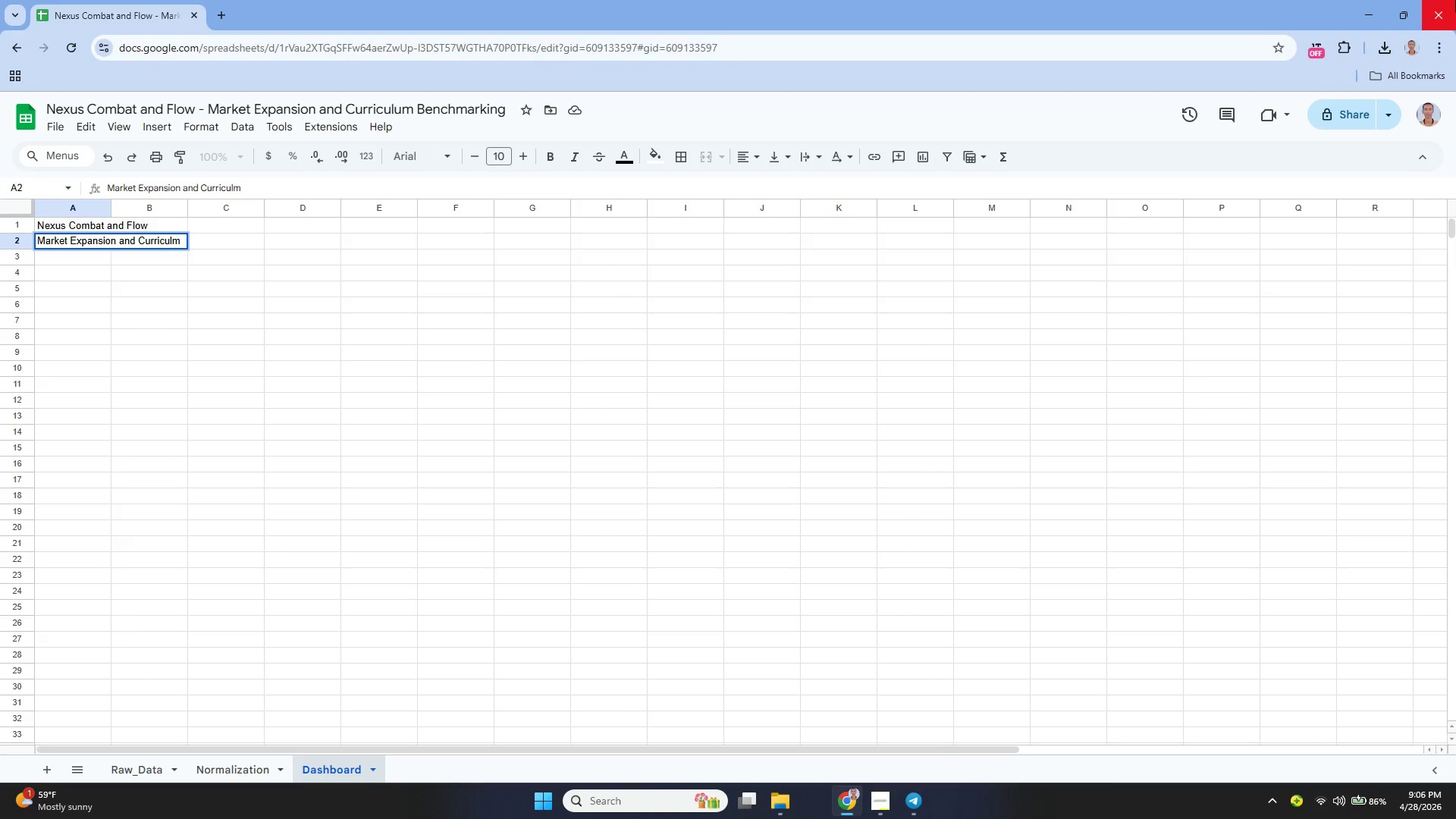 
key(U)
 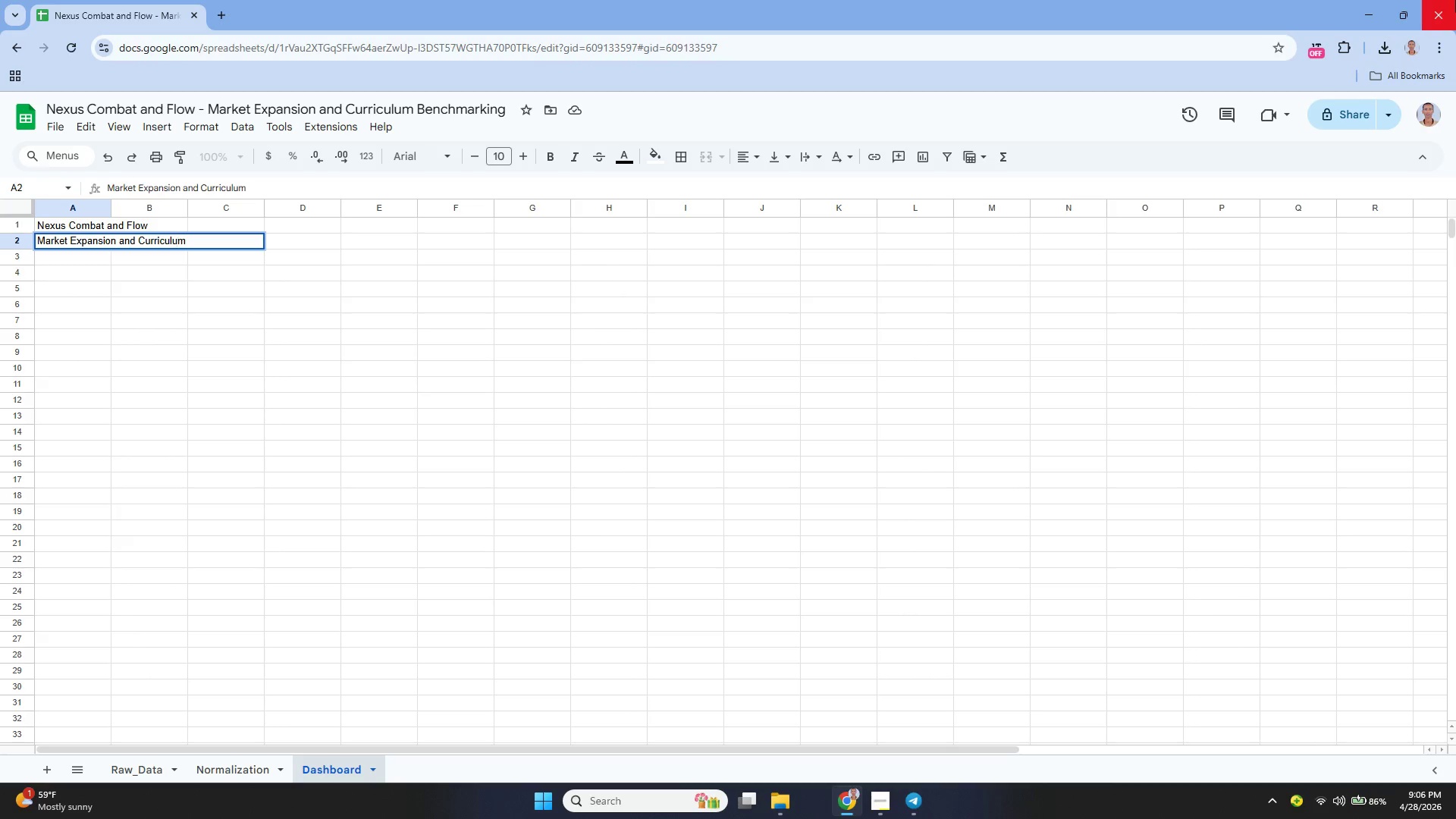 
key(ArrowRight)
 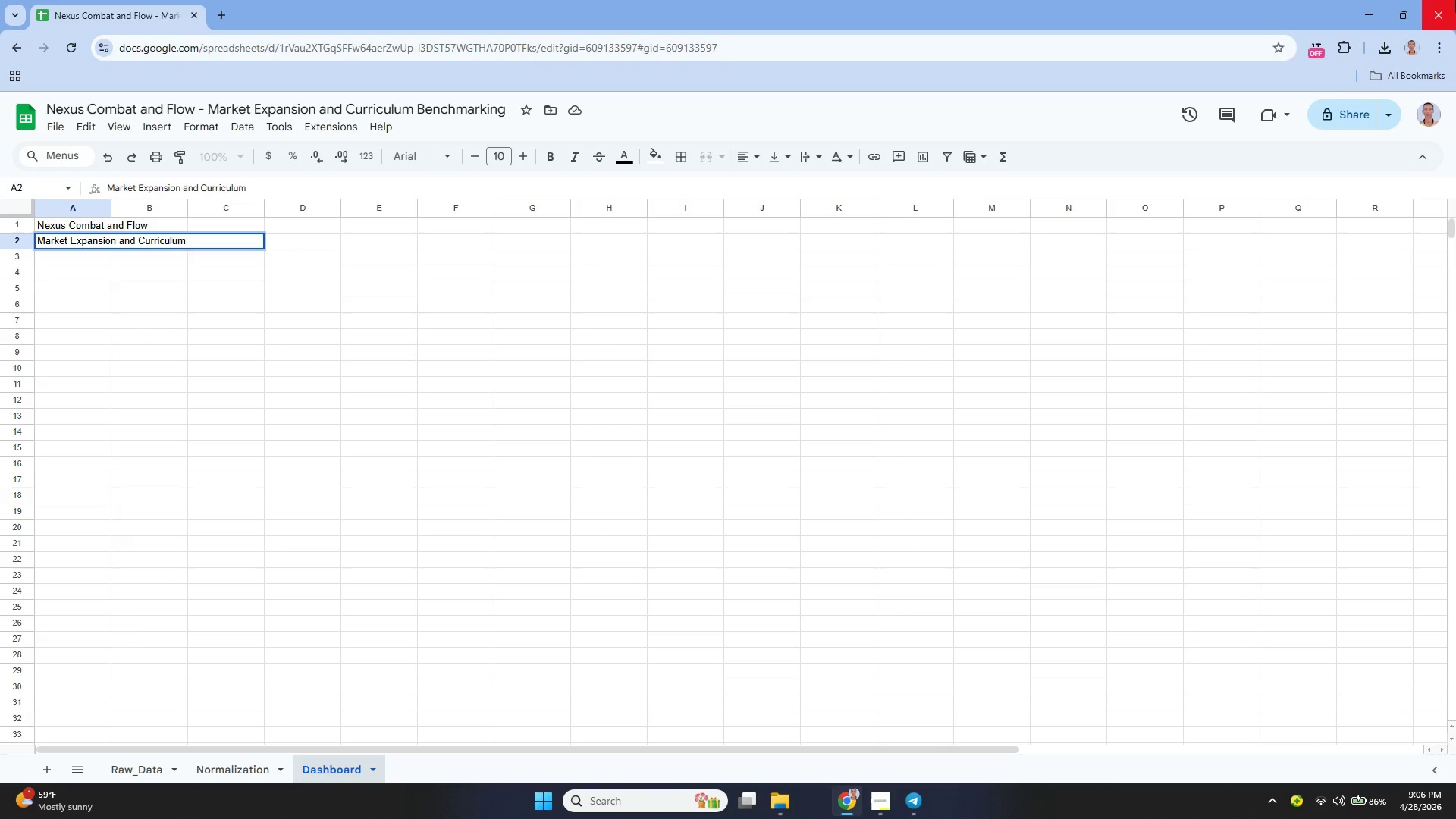 
type( Benchmarking)
 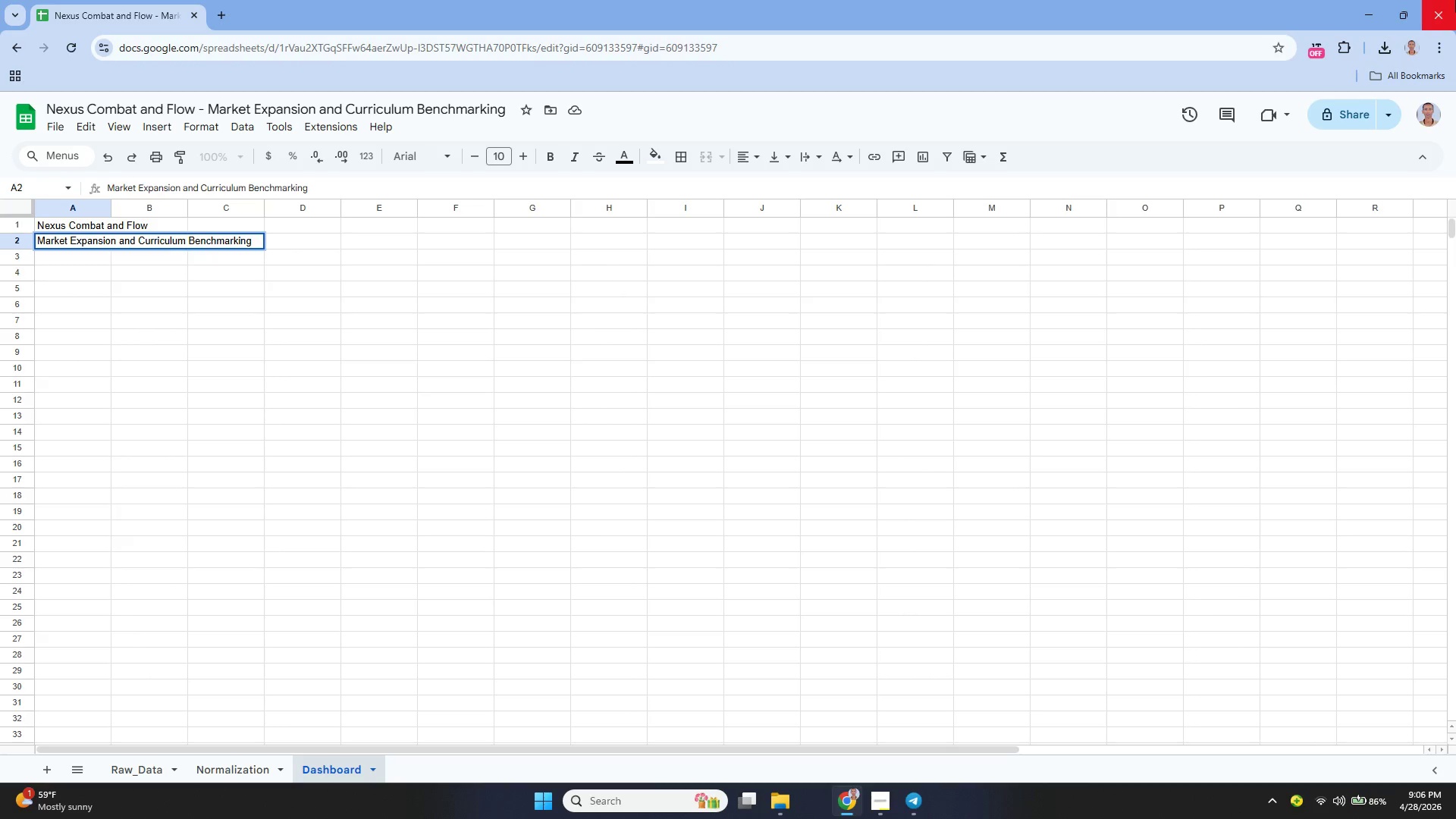 
key(ArrowLeft)
 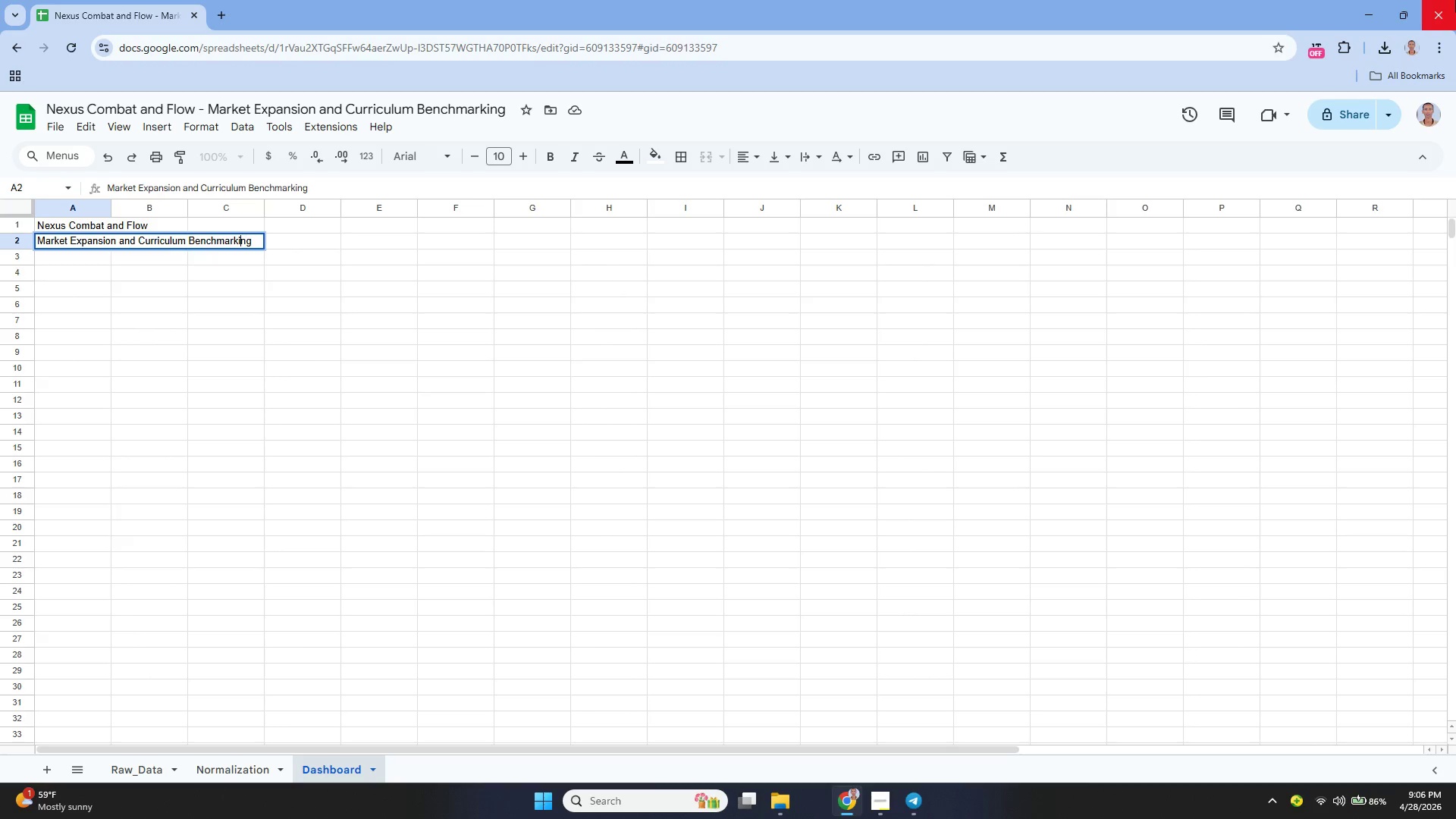 
key(ArrowLeft)
 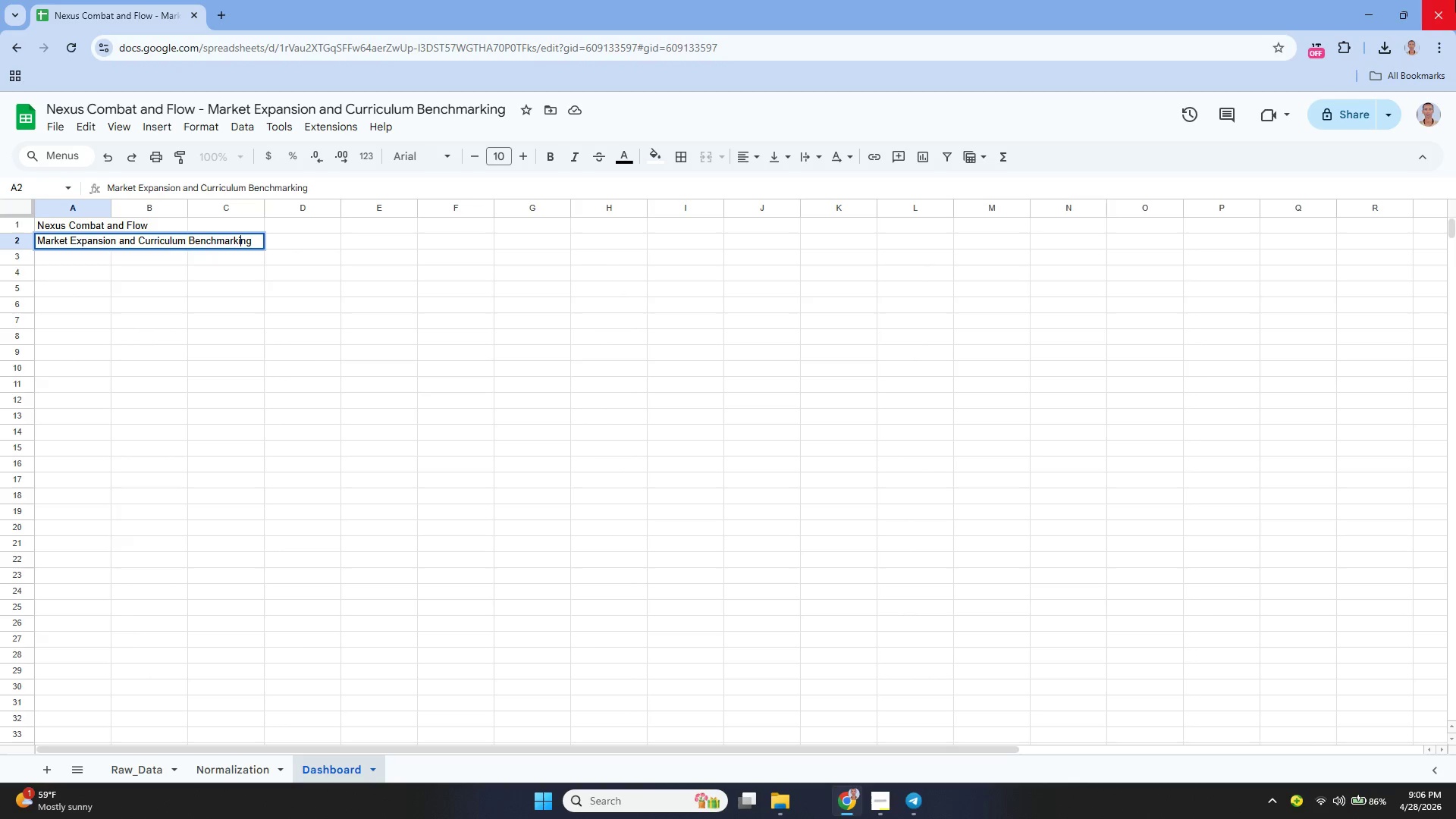 
key(ArrowRight)
 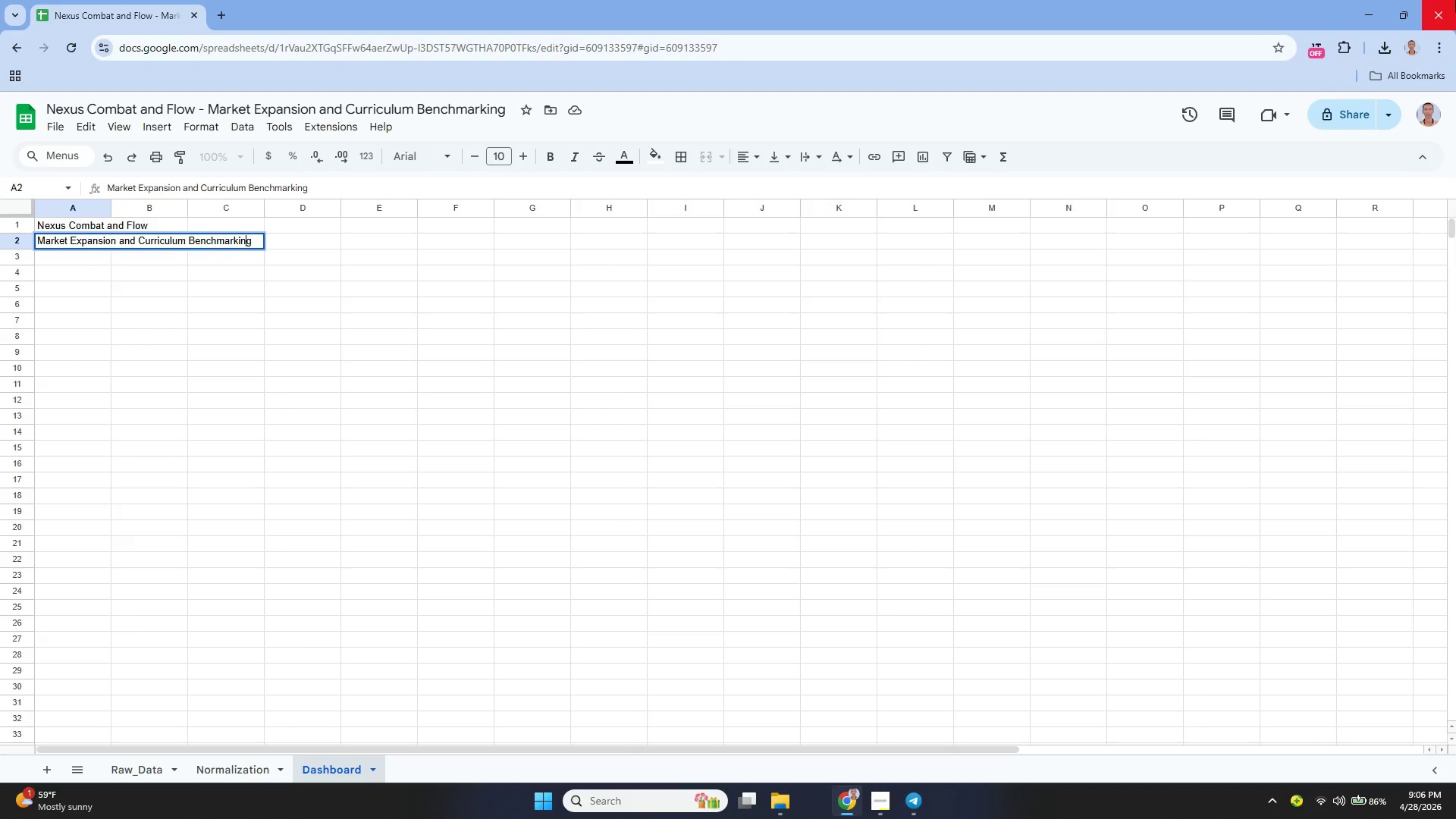 
key(ArrowRight)
 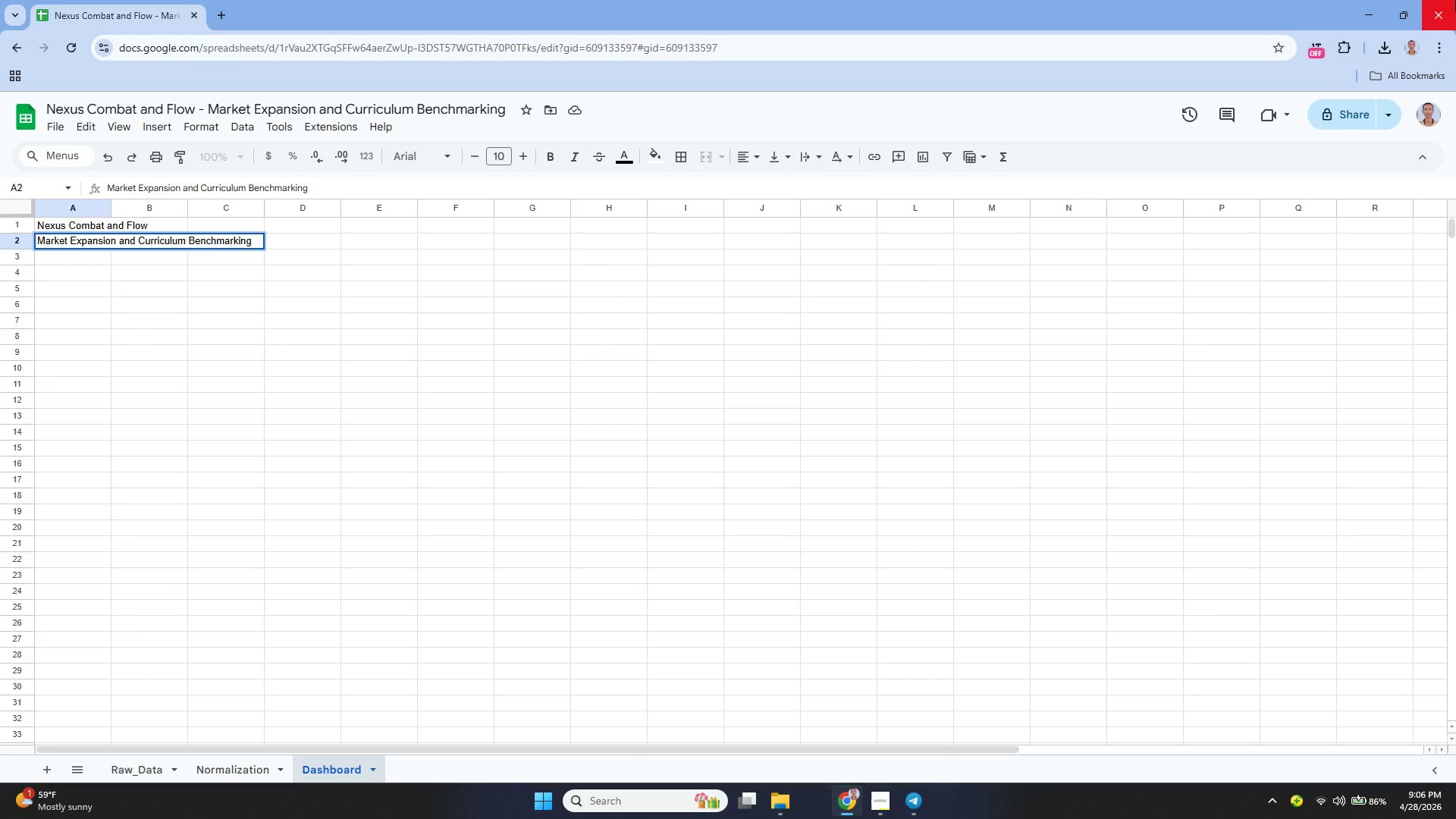 
type( Dashboard)
key(Tab)
 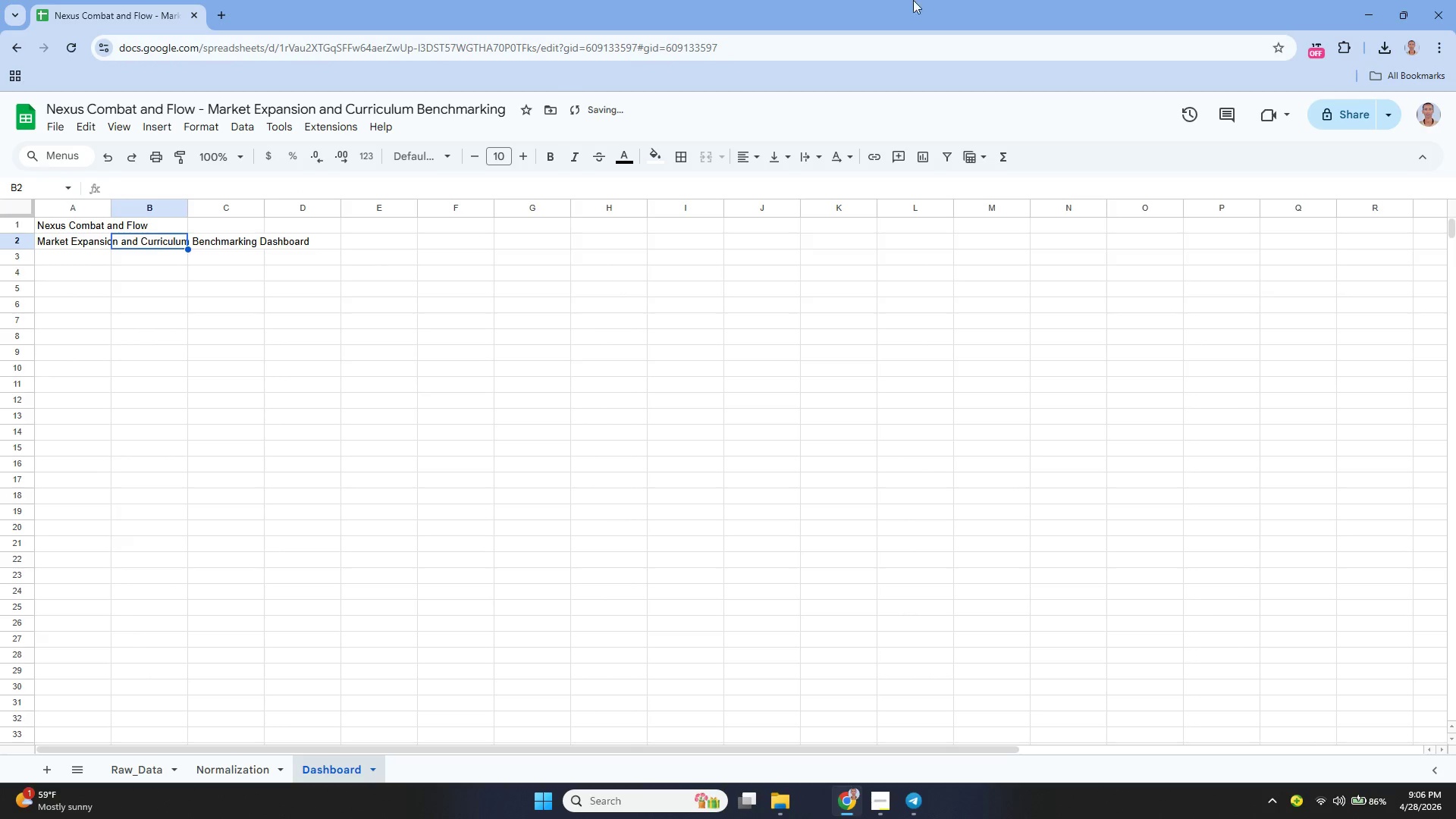 
key(ArrowLeft)
 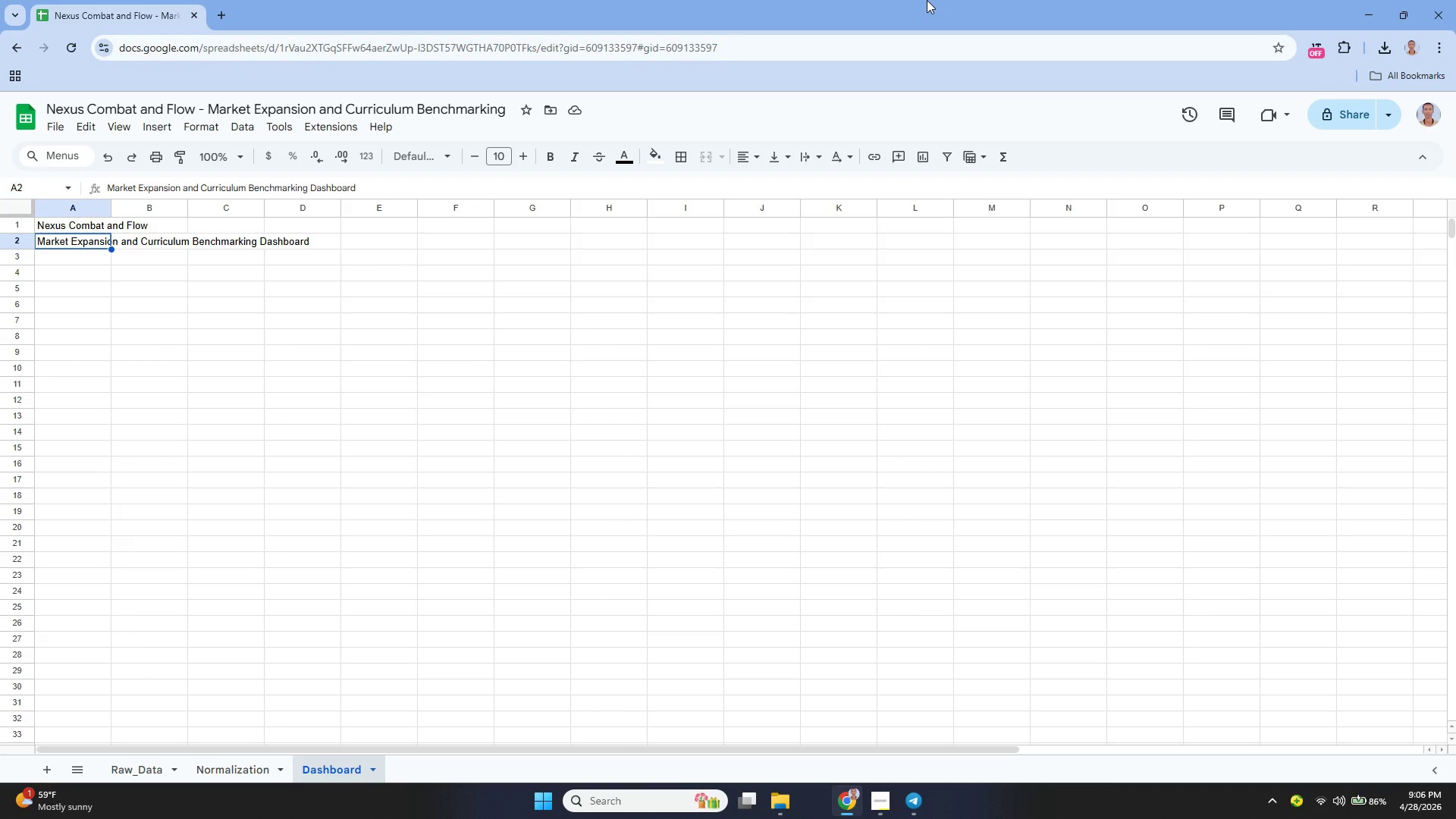 
wait(8.24)
 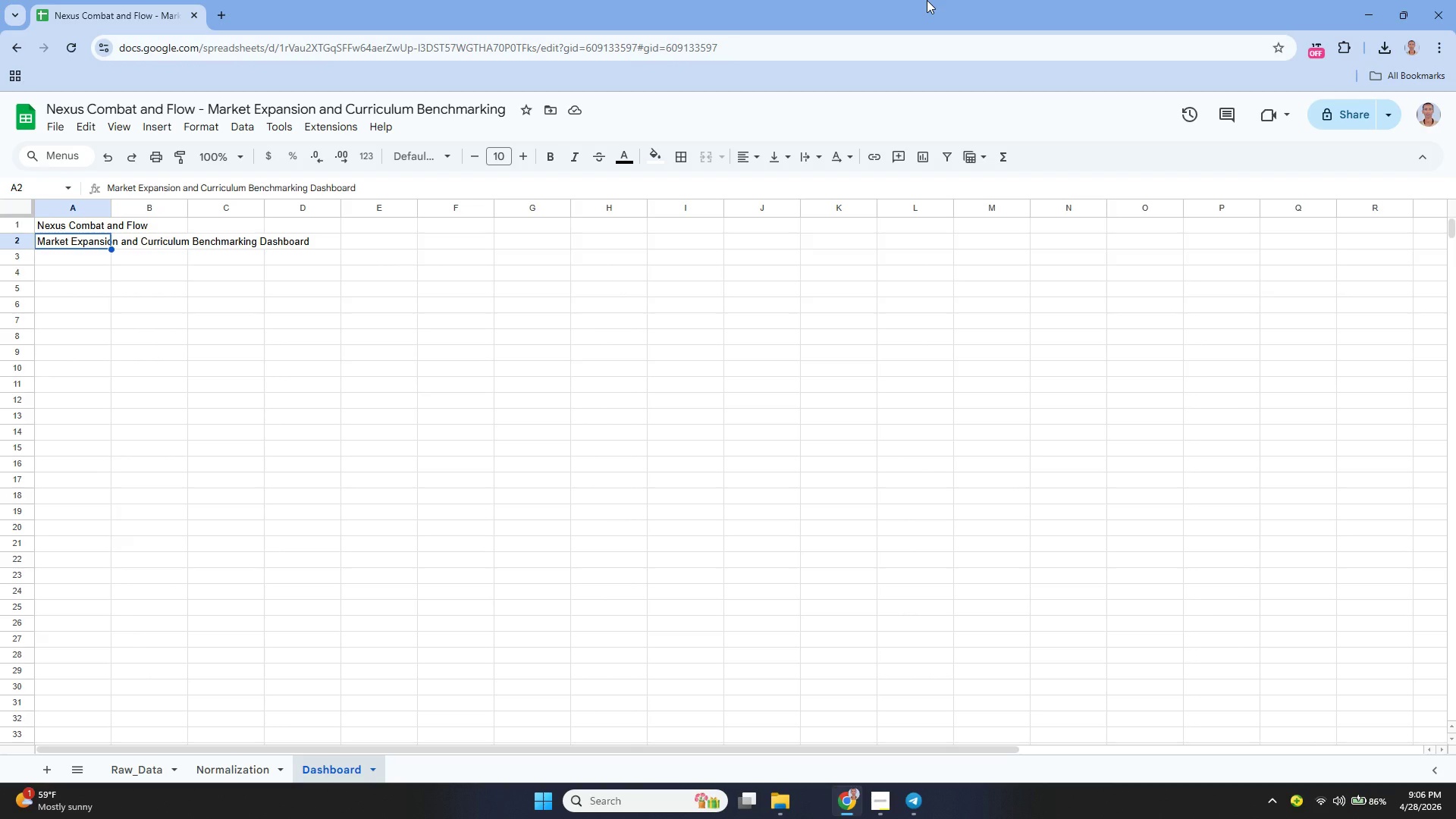 
key(Enter)
 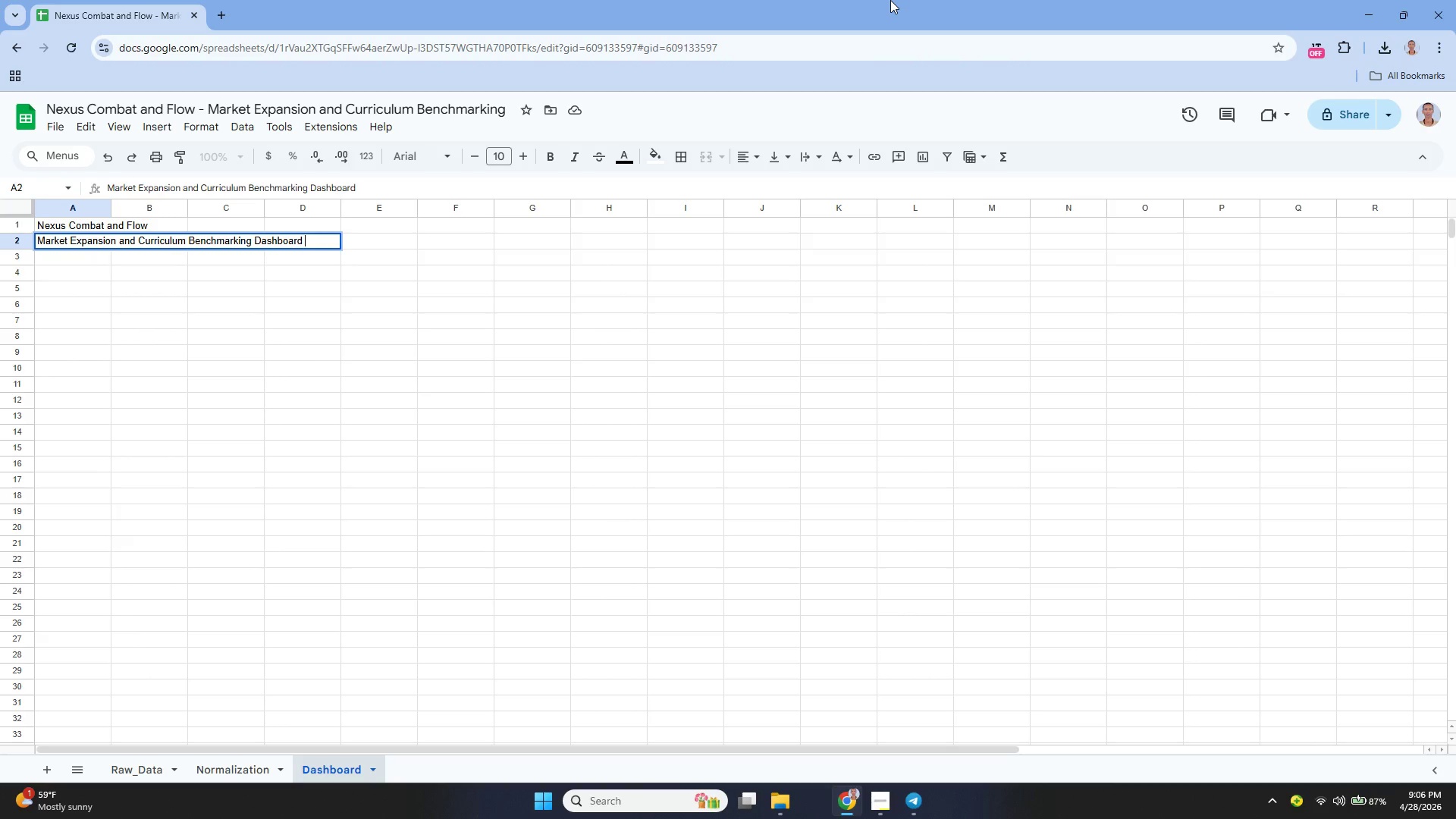 
wait(10.41)
 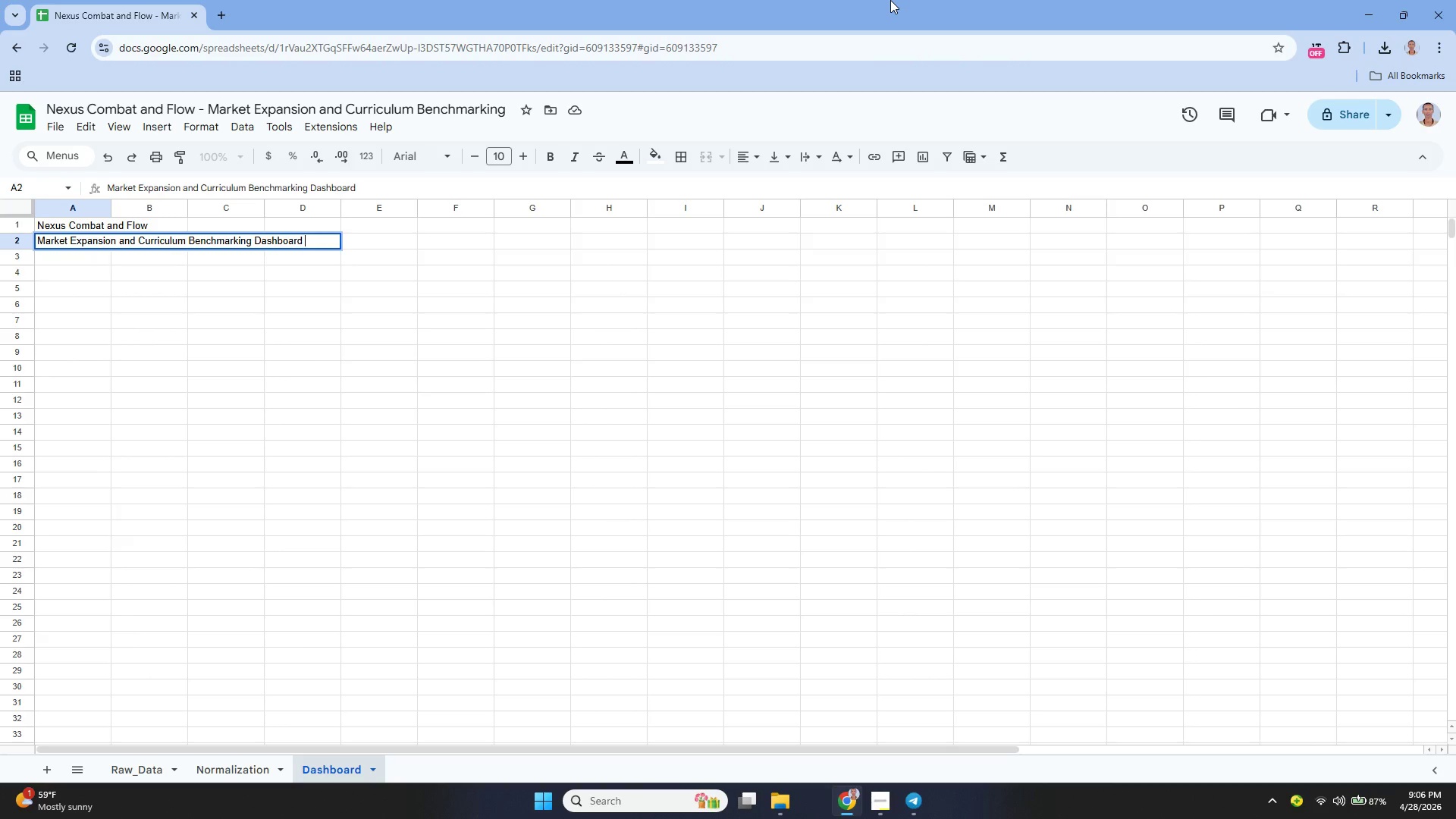 
left_click([60, 223])
 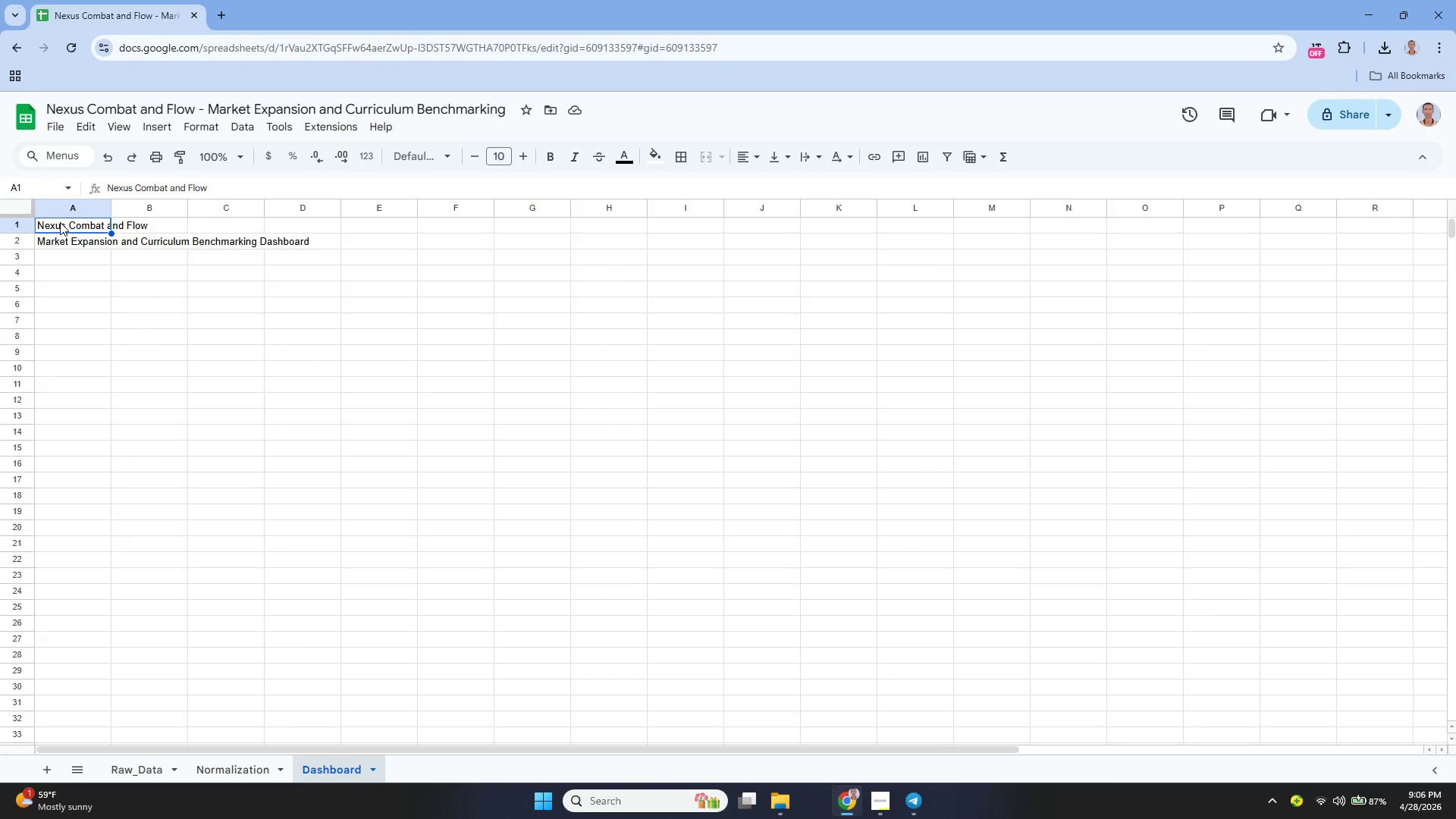 
left_click_drag(start_coordinate=[60, 222], to_coordinate=[327, 229])
 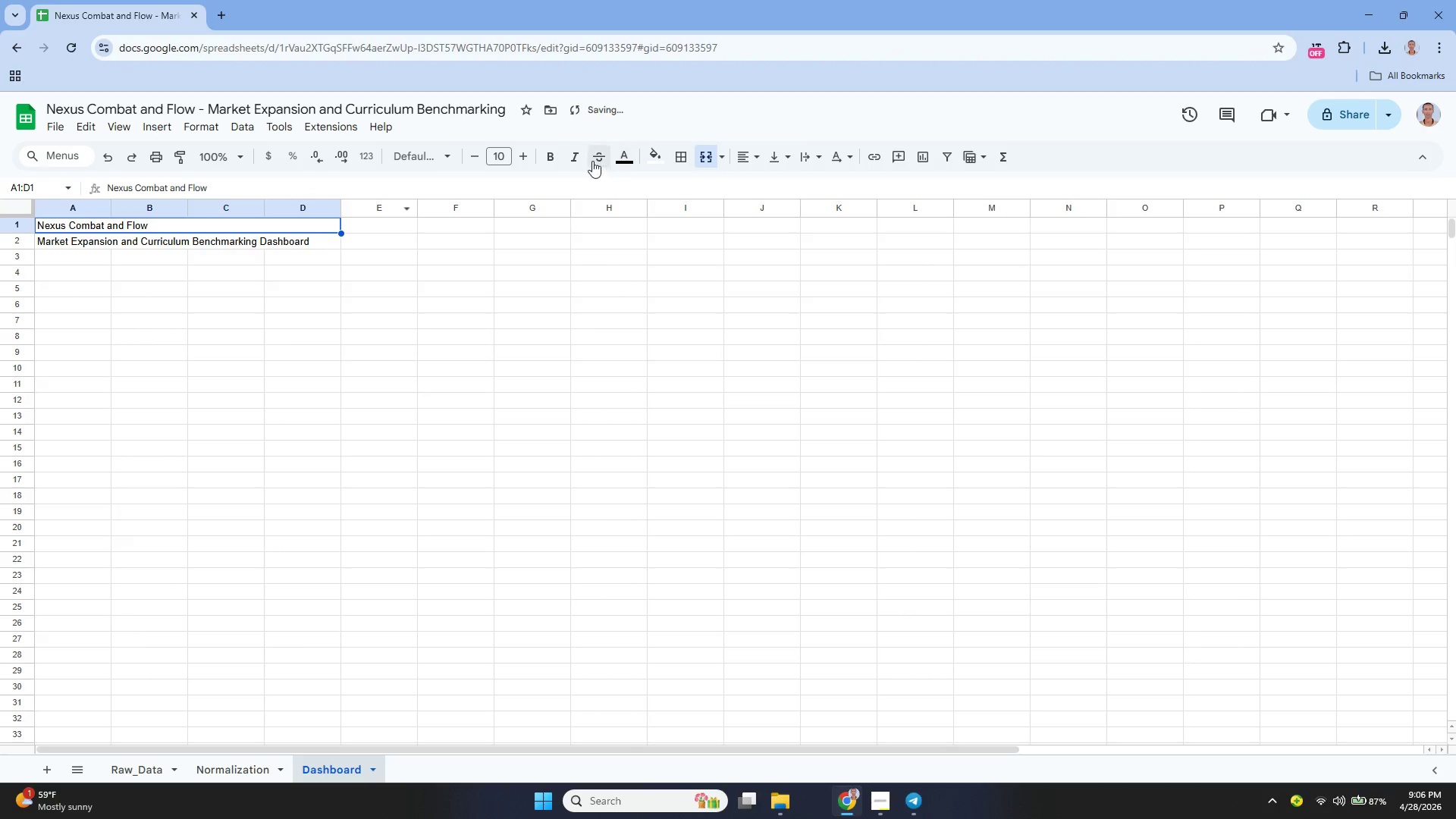 
double_click([525, 158])
 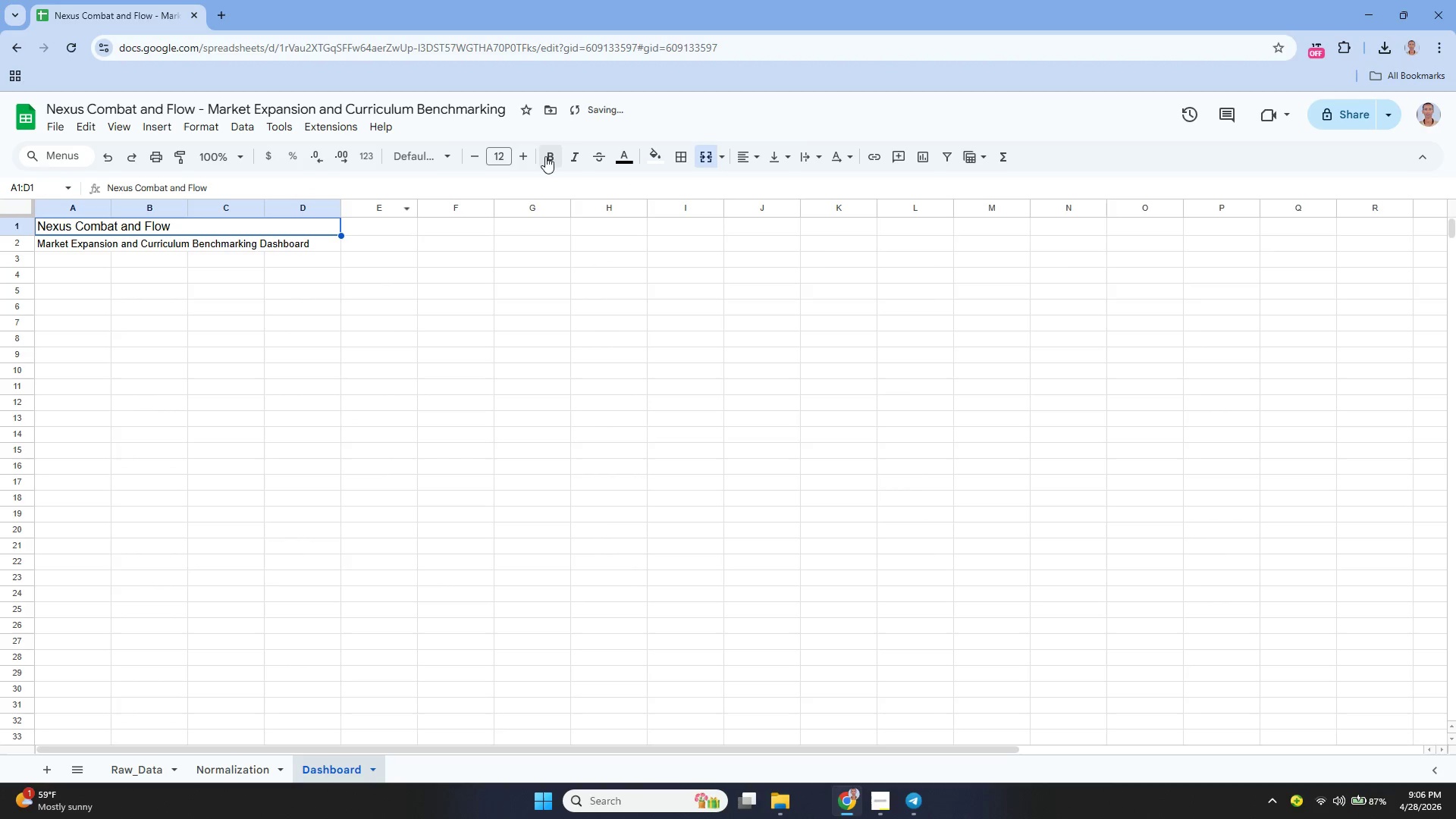 
left_click([522, 159])
 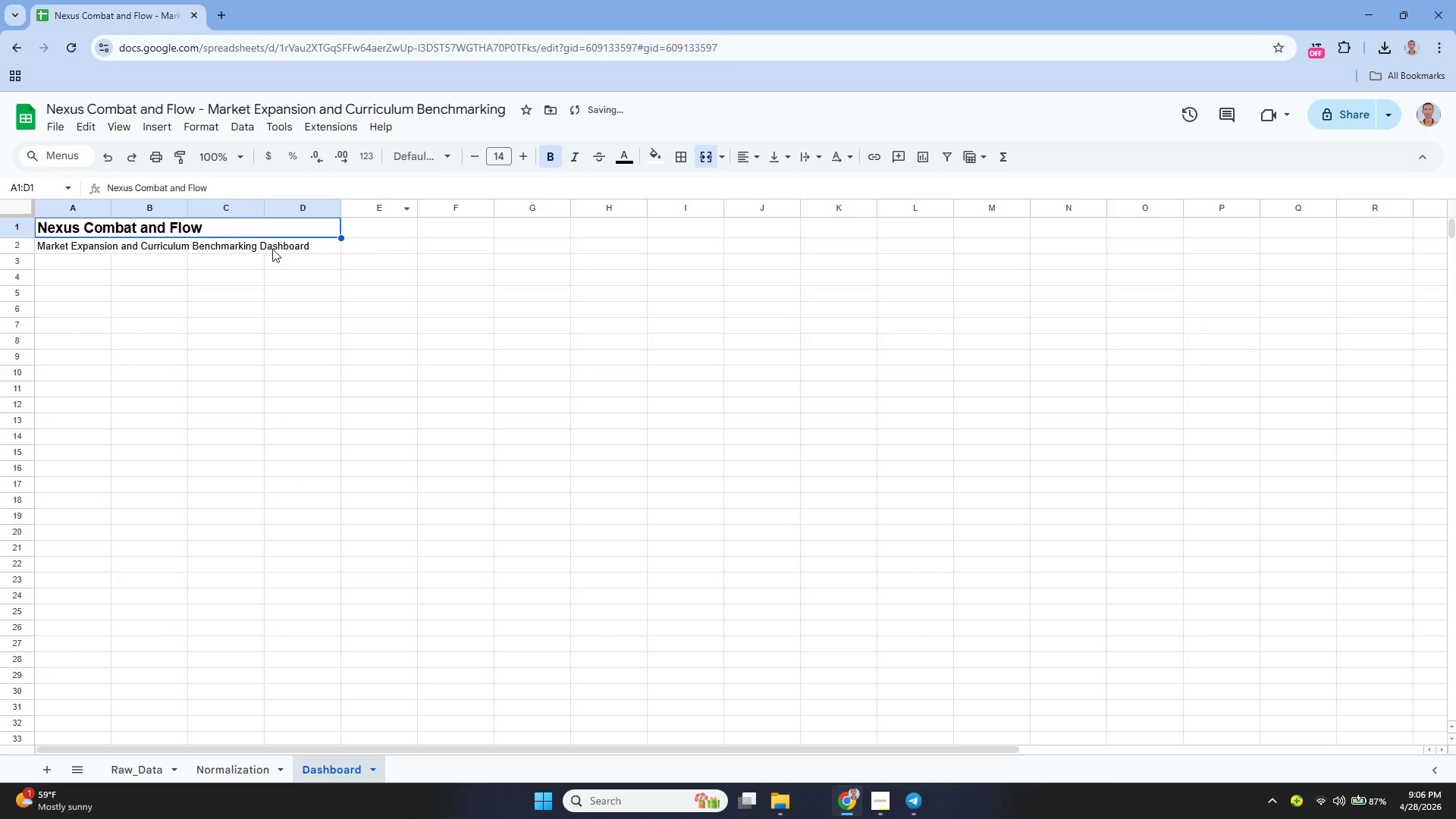 
left_click([84, 248])
 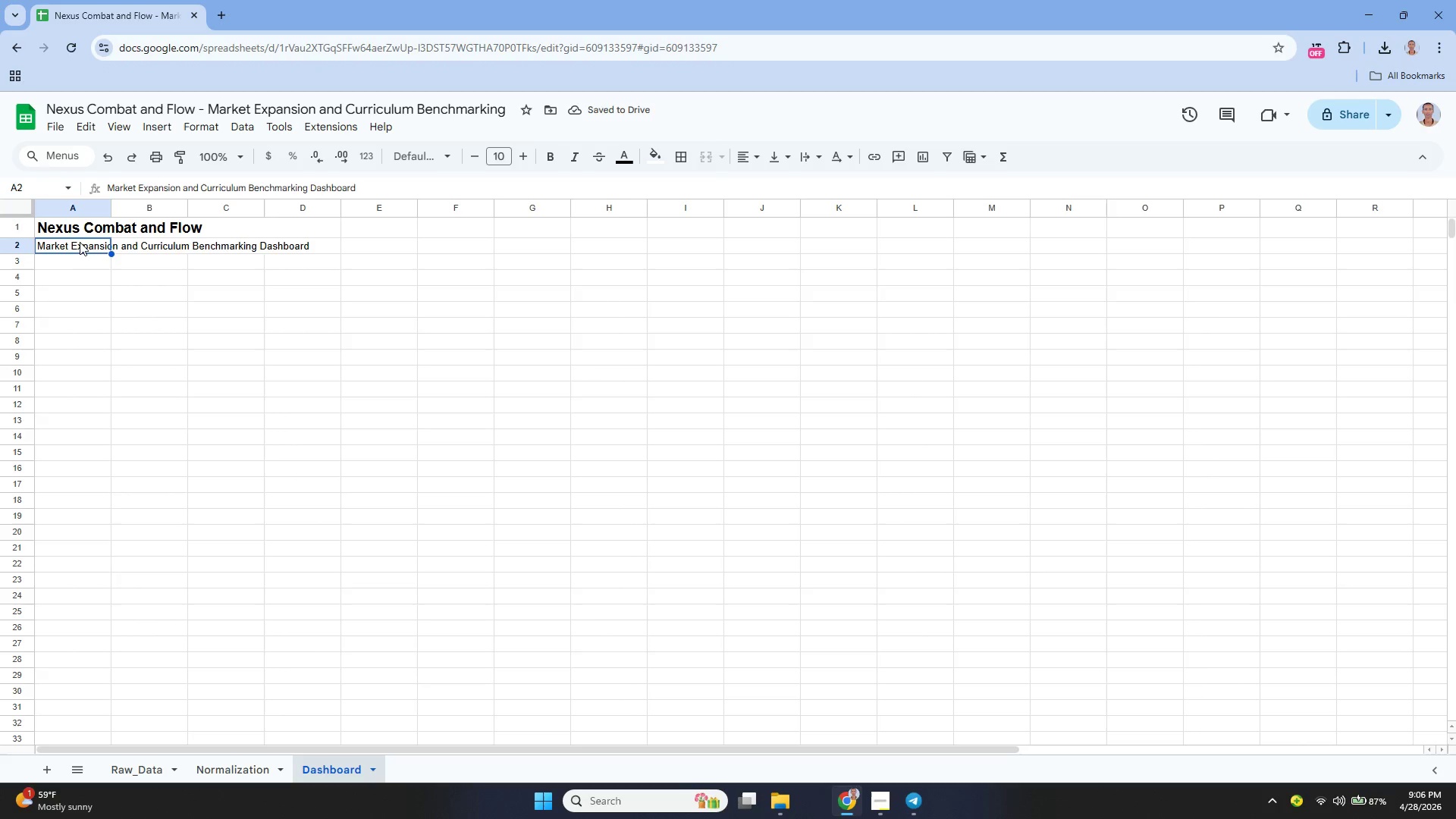 
left_click_drag(start_coordinate=[79, 241], to_coordinate=[338, 243])
 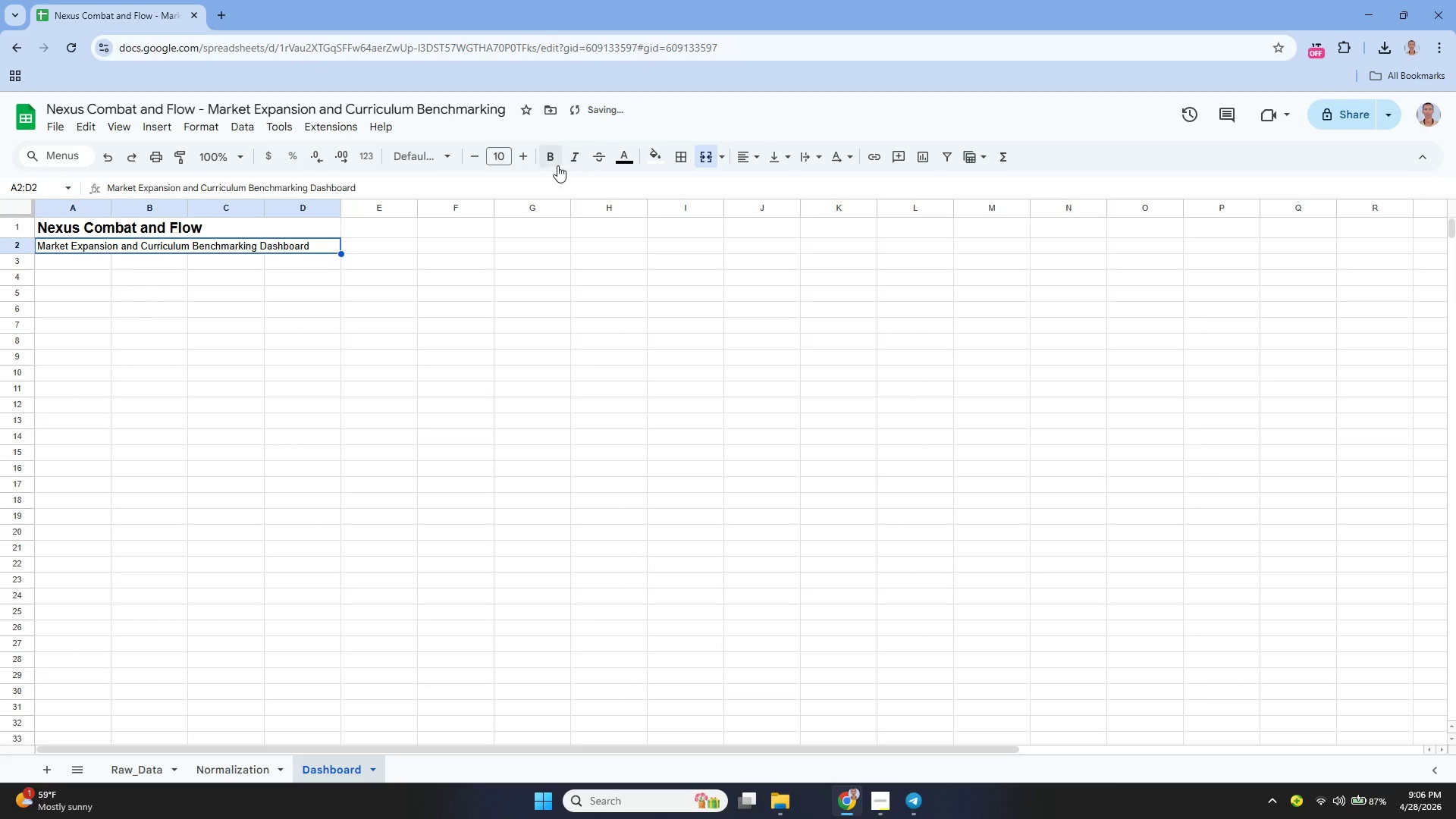 
double_click([523, 161])
 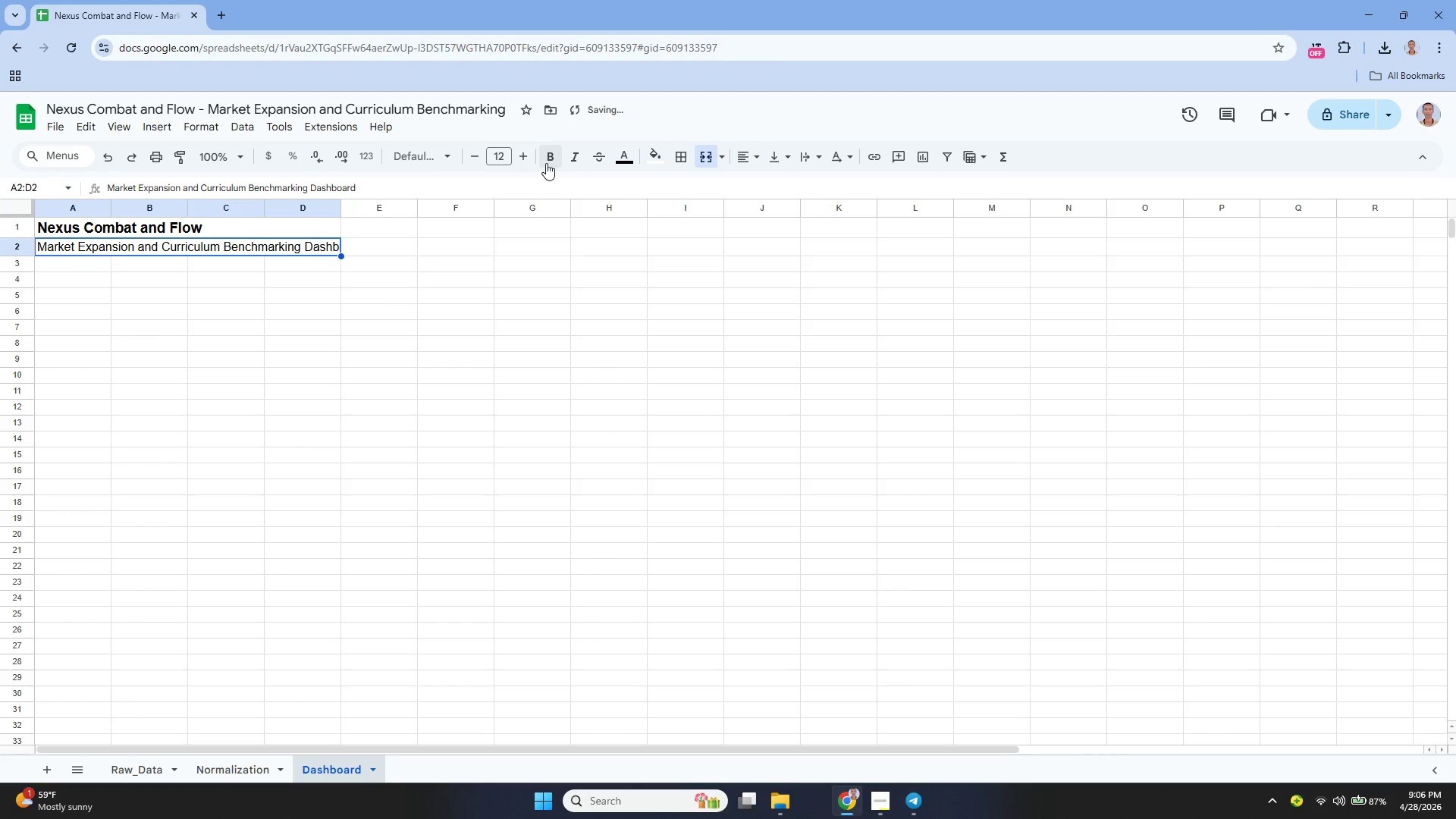 
left_click([548, 163])
 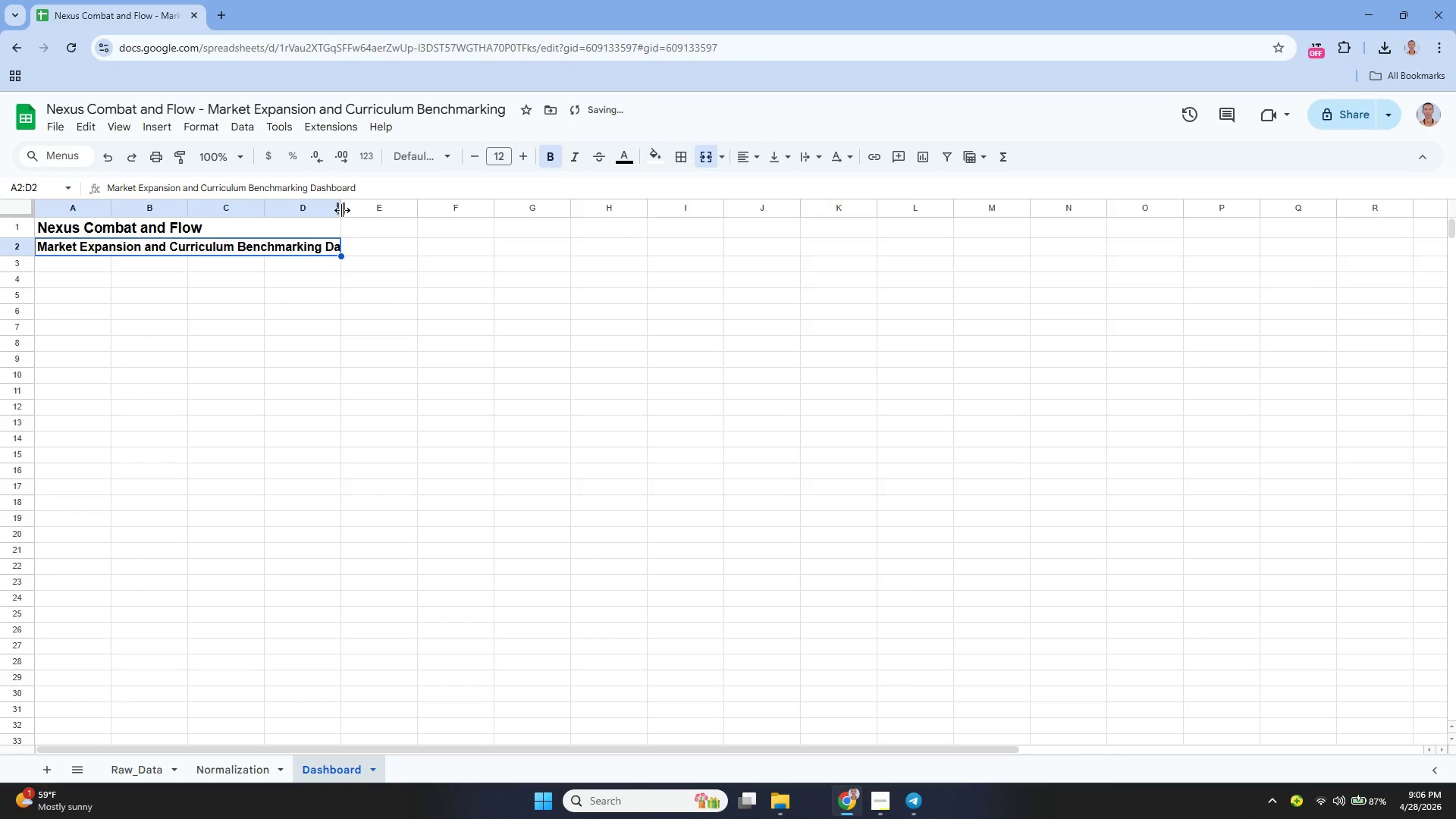 
left_click_drag(start_coordinate=[341, 210], to_coordinate=[354, 220])
 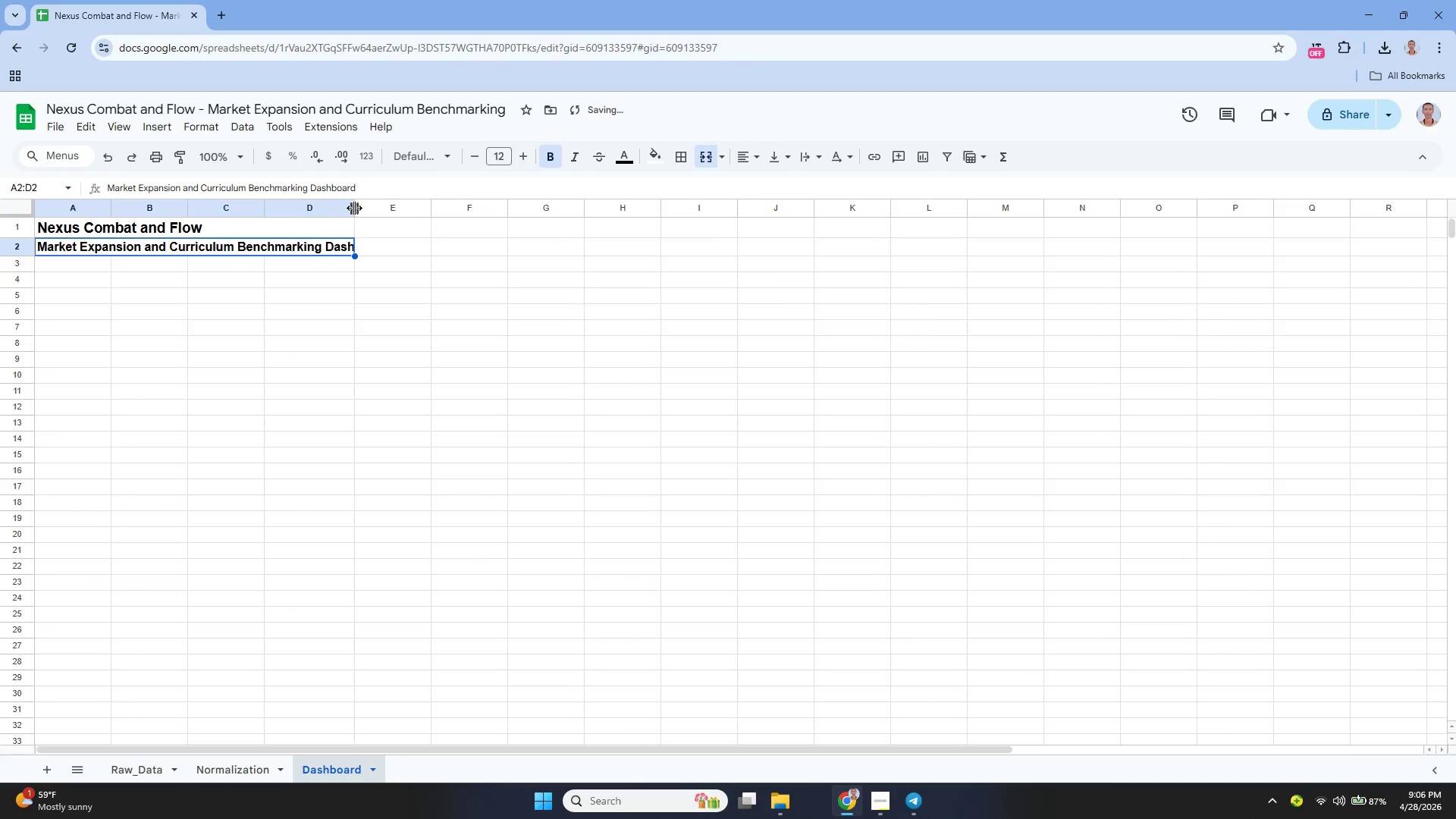 
left_click_drag(start_coordinate=[354, 207], to_coordinate=[371, 223])
 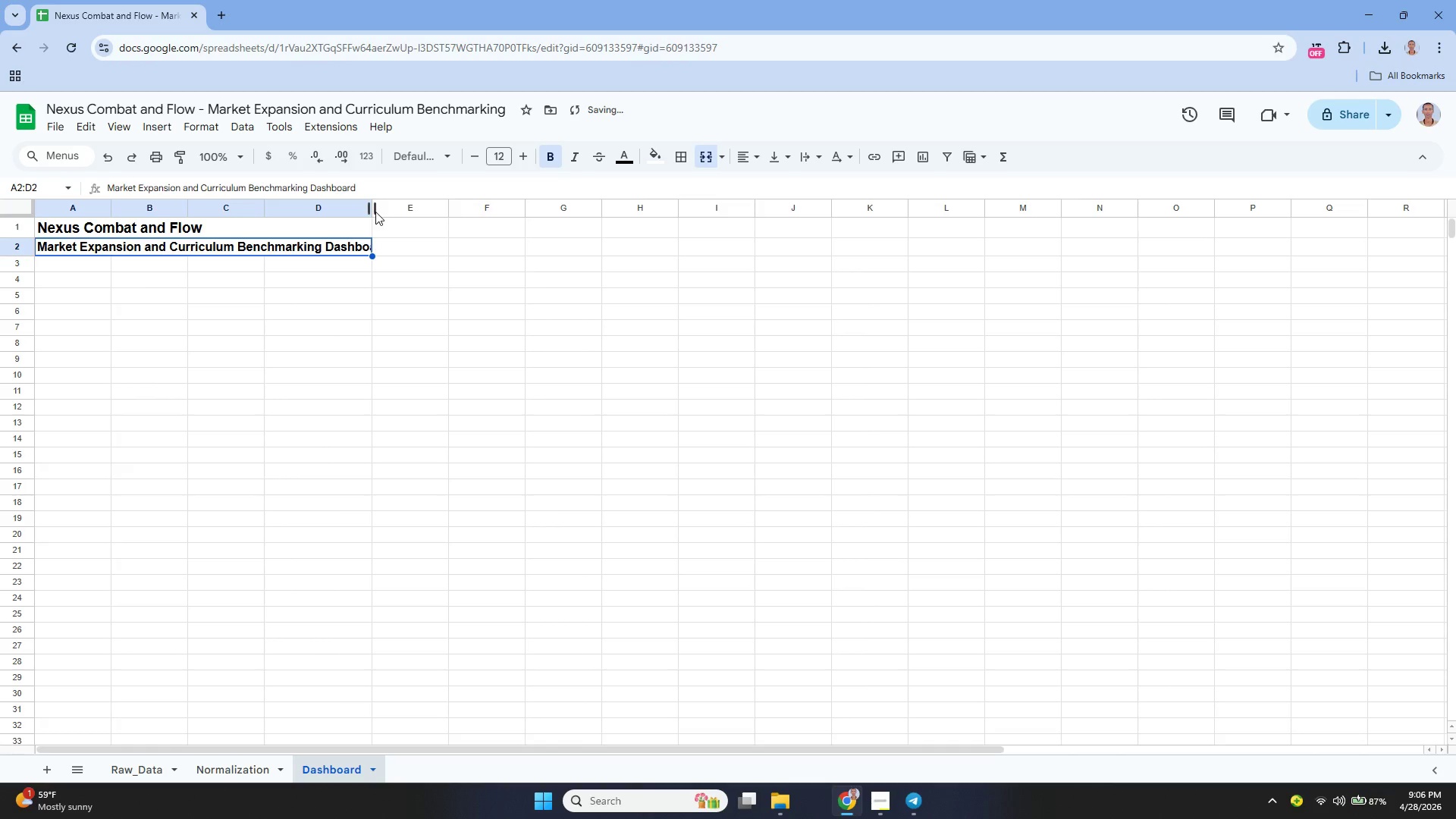 
left_click_drag(start_coordinate=[371, 206], to_coordinate=[348, 219])
 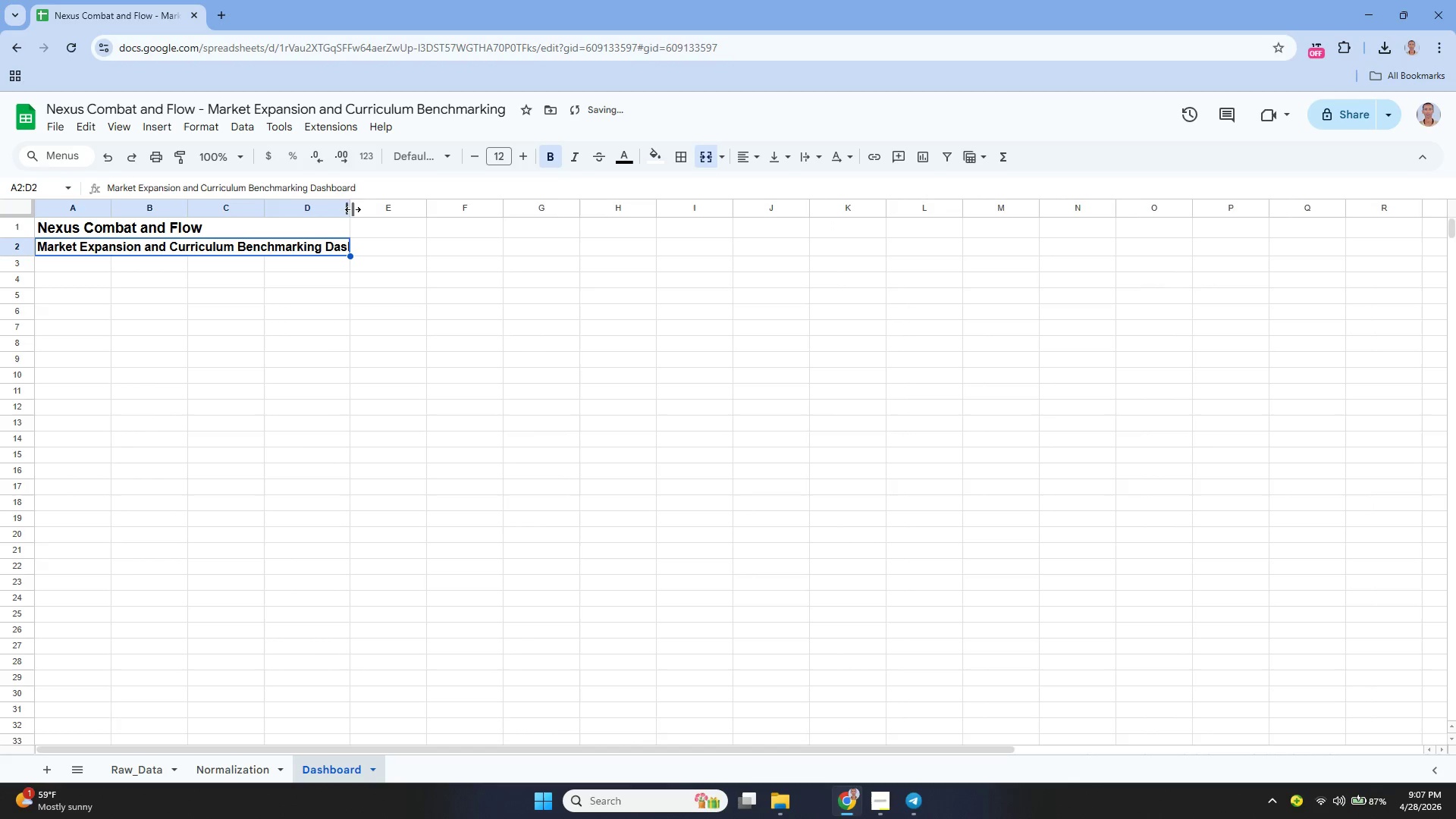 
left_click_drag(start_coordinate=[350, 208], to_coordinate=[372, 221])
 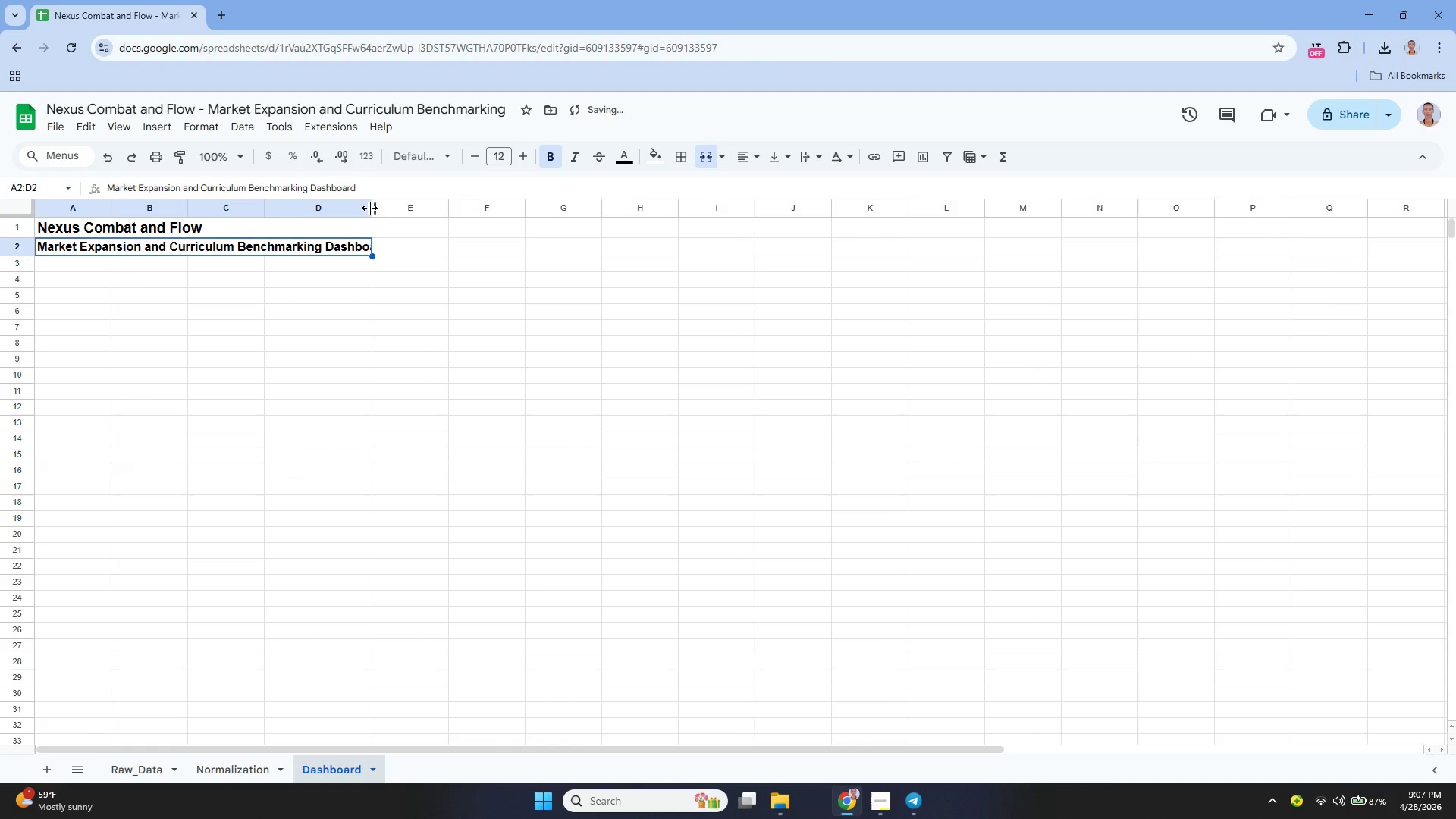 
key(Control+Z)
 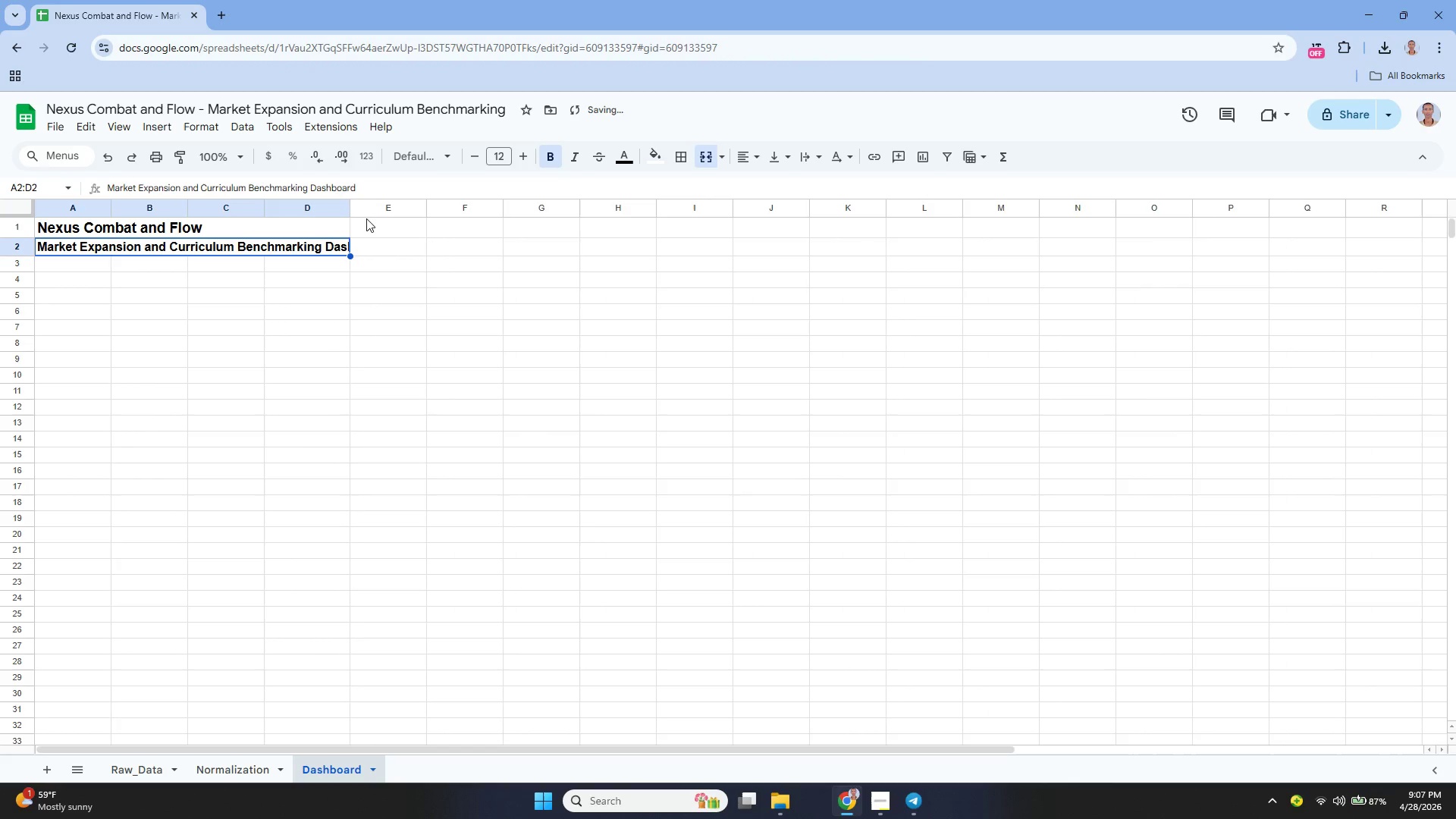 
key(Control+Z)
 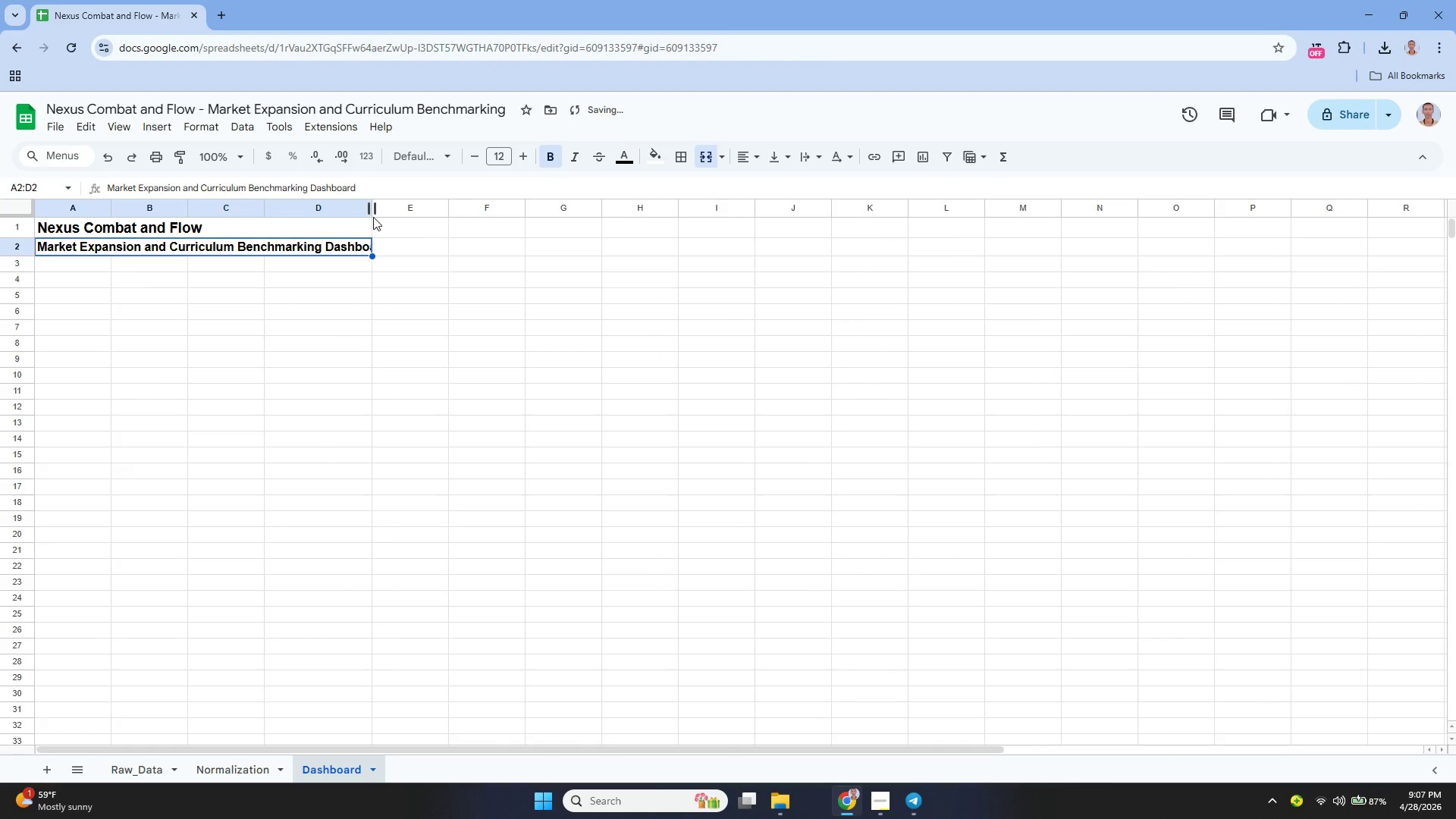 
hold_key(key=ControlLeft, duration=0.36)
 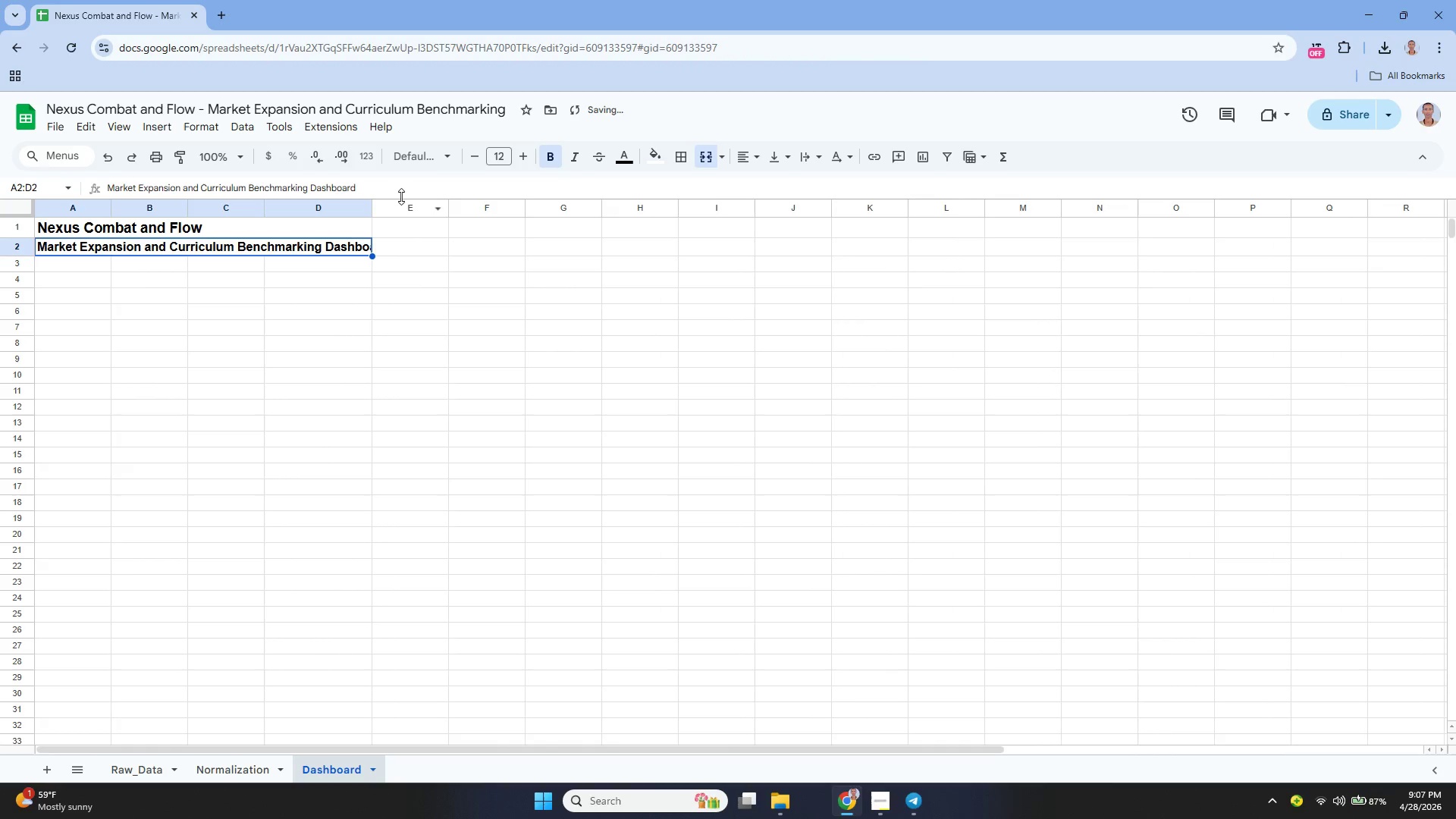 
key(Control+Y)
 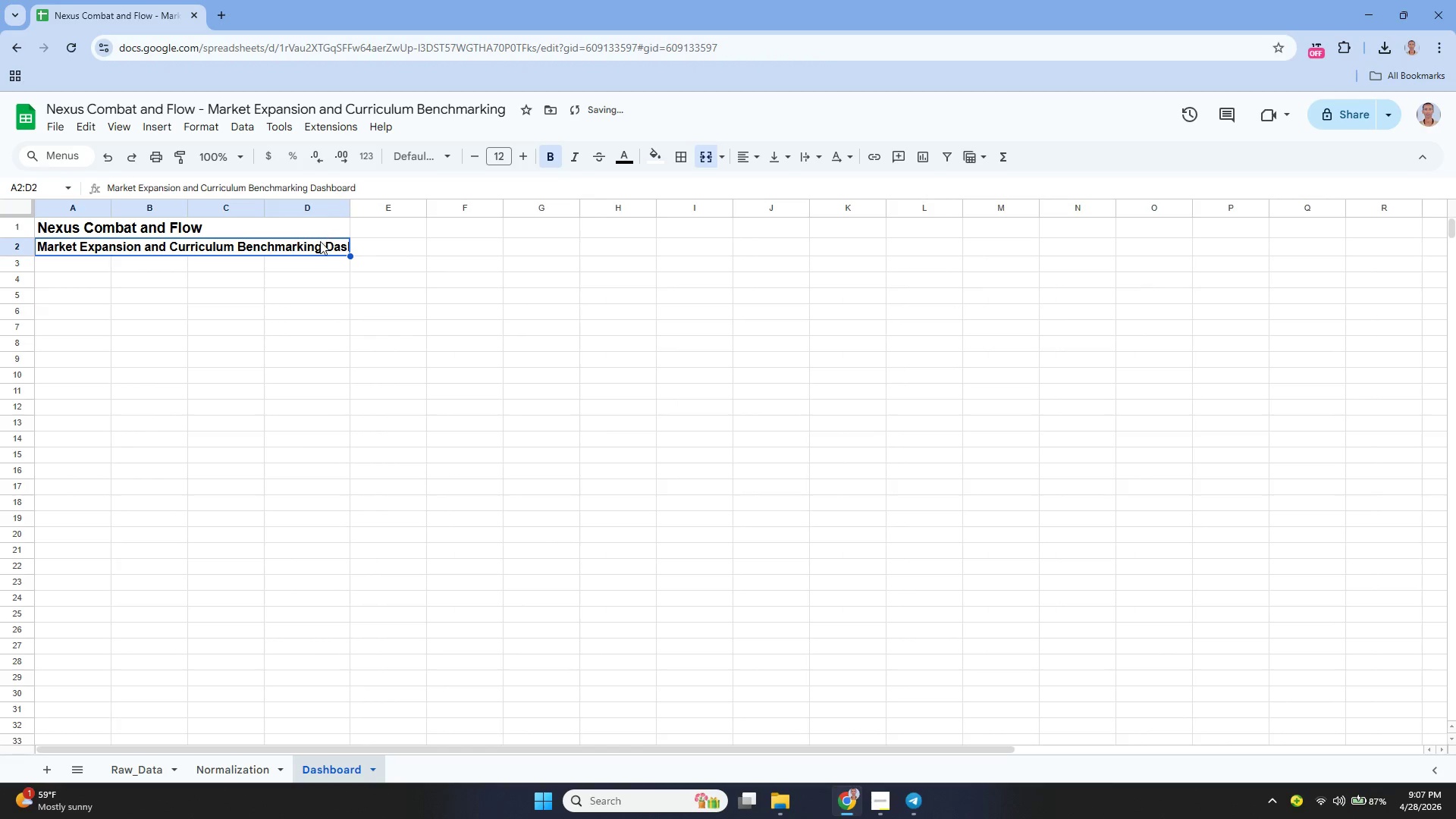 
left_click([314, 247])
 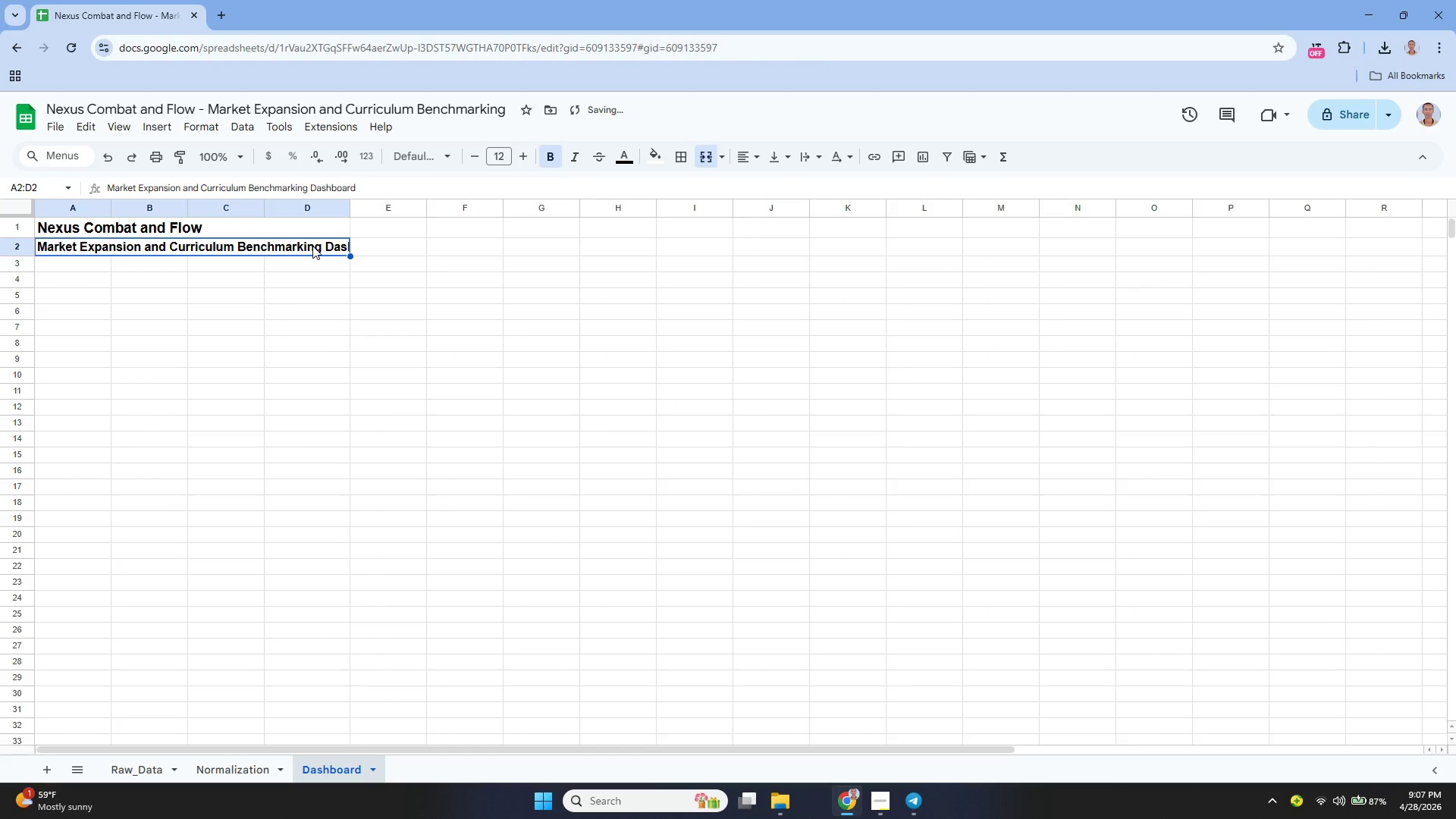 
left_click_drag(start_coordinate=[314, 245], to_coordinate=[381, 244])
 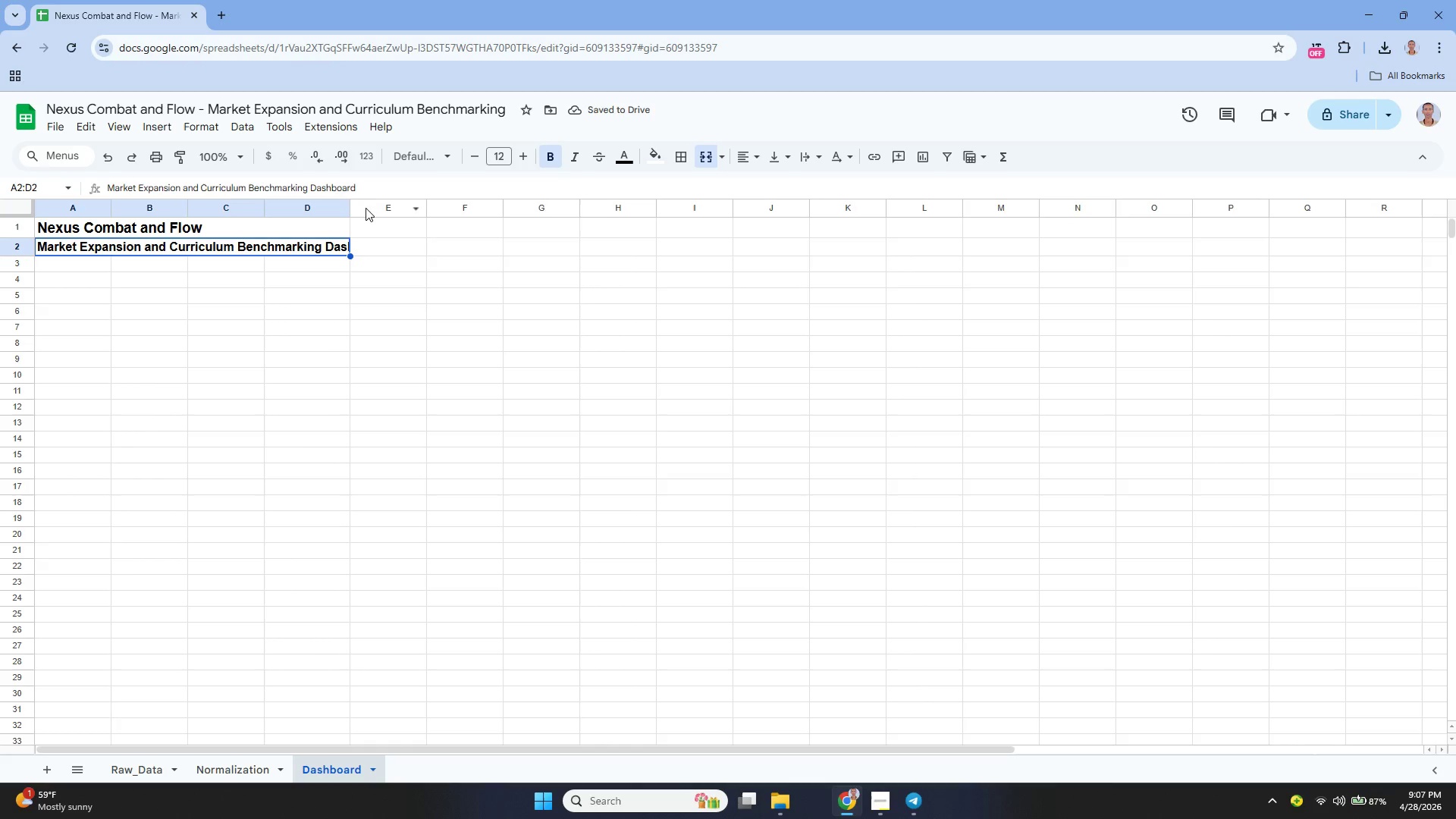 
left_click_drag(start_coordinate=[351, 203], to_coordinate=[372, 220])
 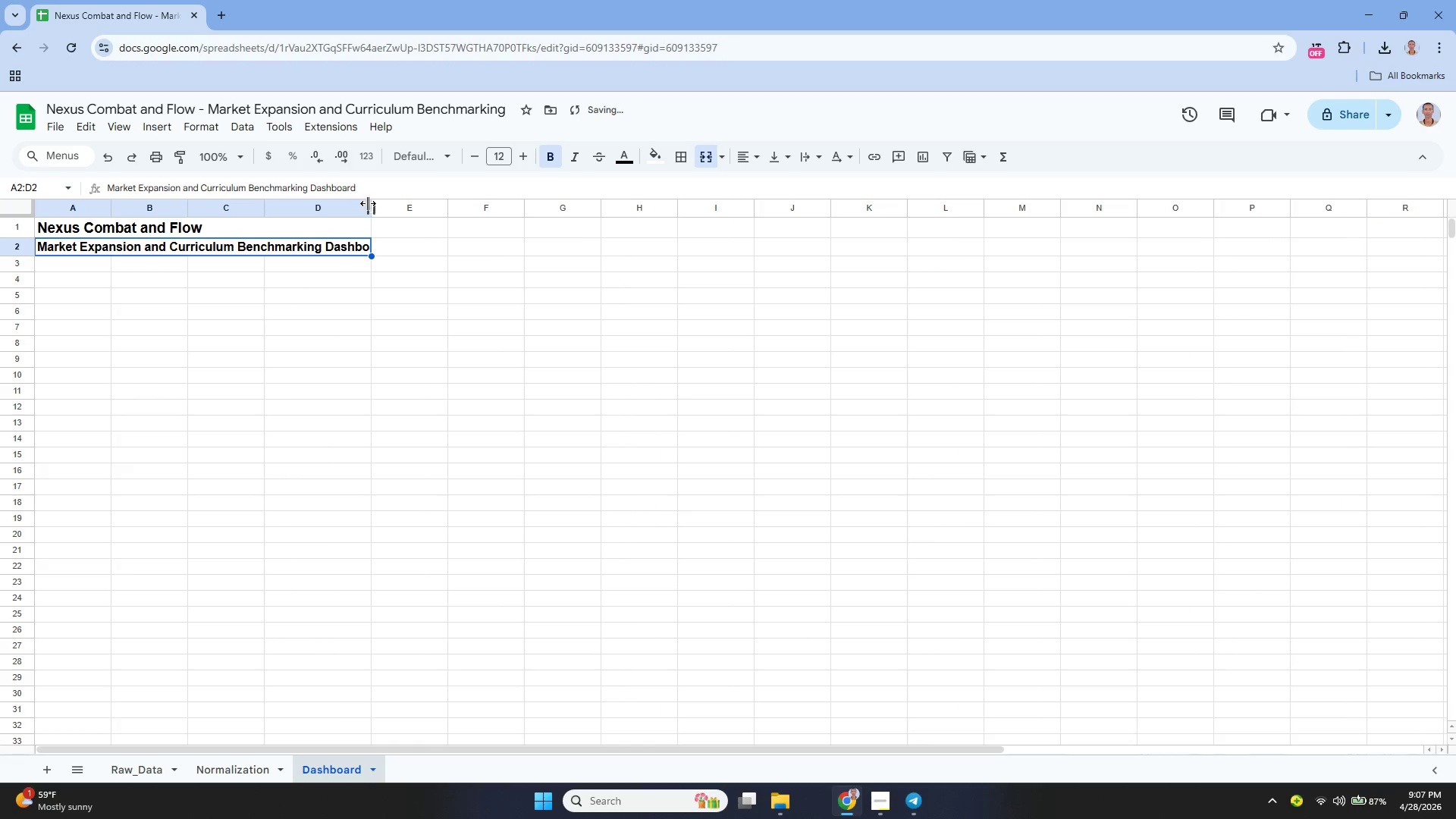 
left_click_drag(start_coordinate=[368, 203], to_coordinate=[415, 240])
 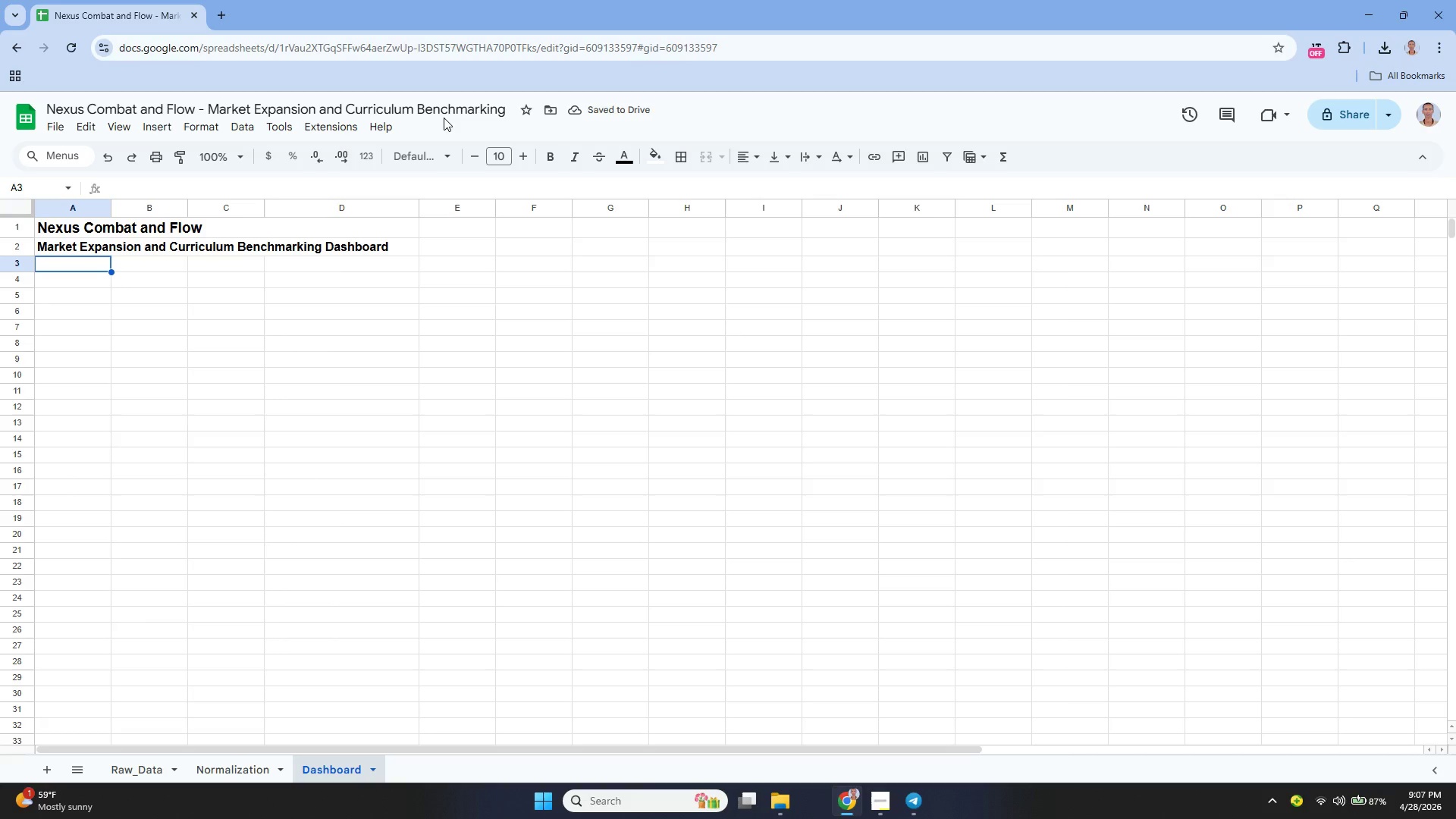 
wait(6.22)
 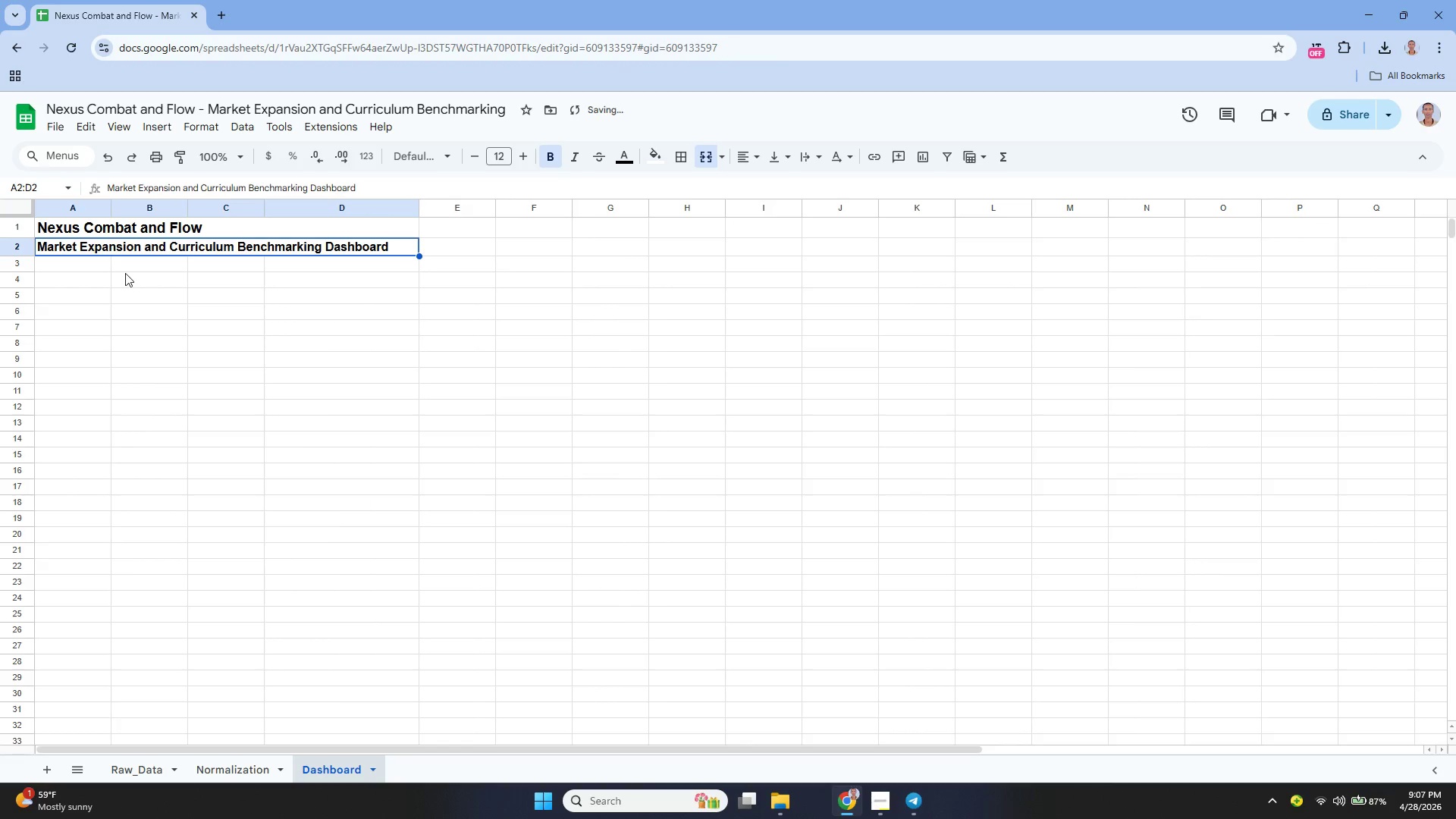 
left_click([80, 287])
 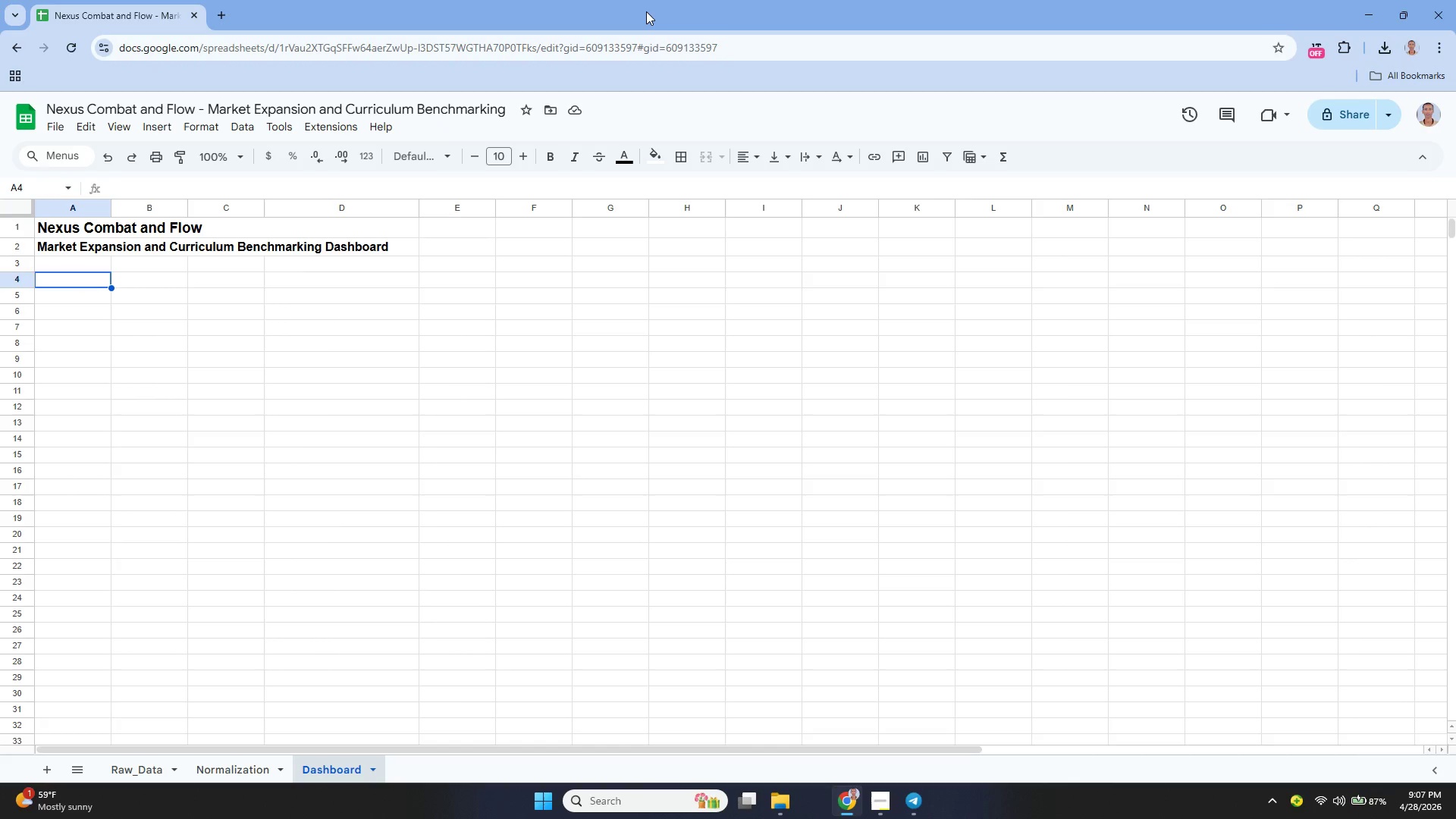 
wait(18.0)
 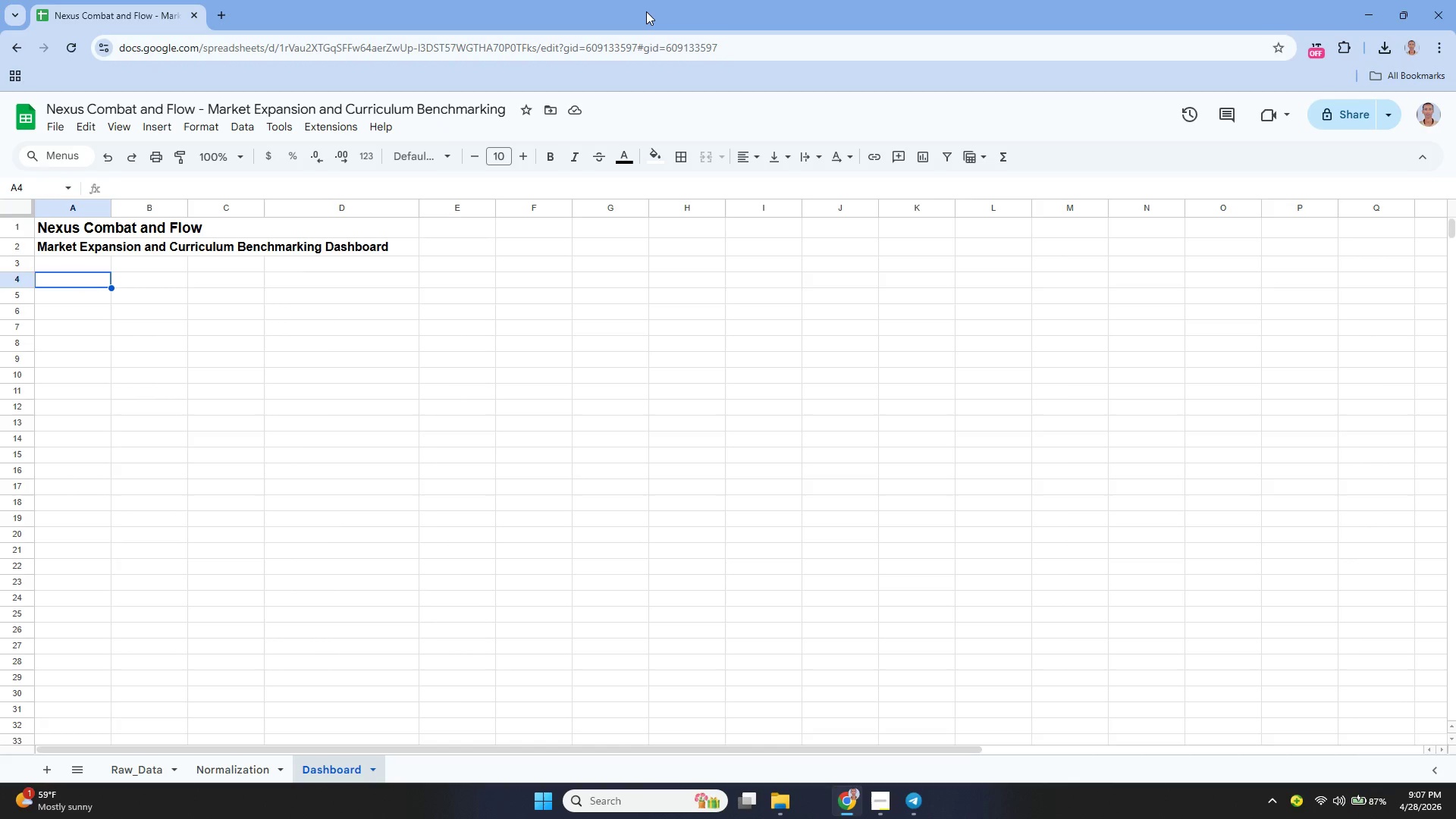 
scroll: coordinate [733, 447], scroll_direction: up, amount: 2.0
 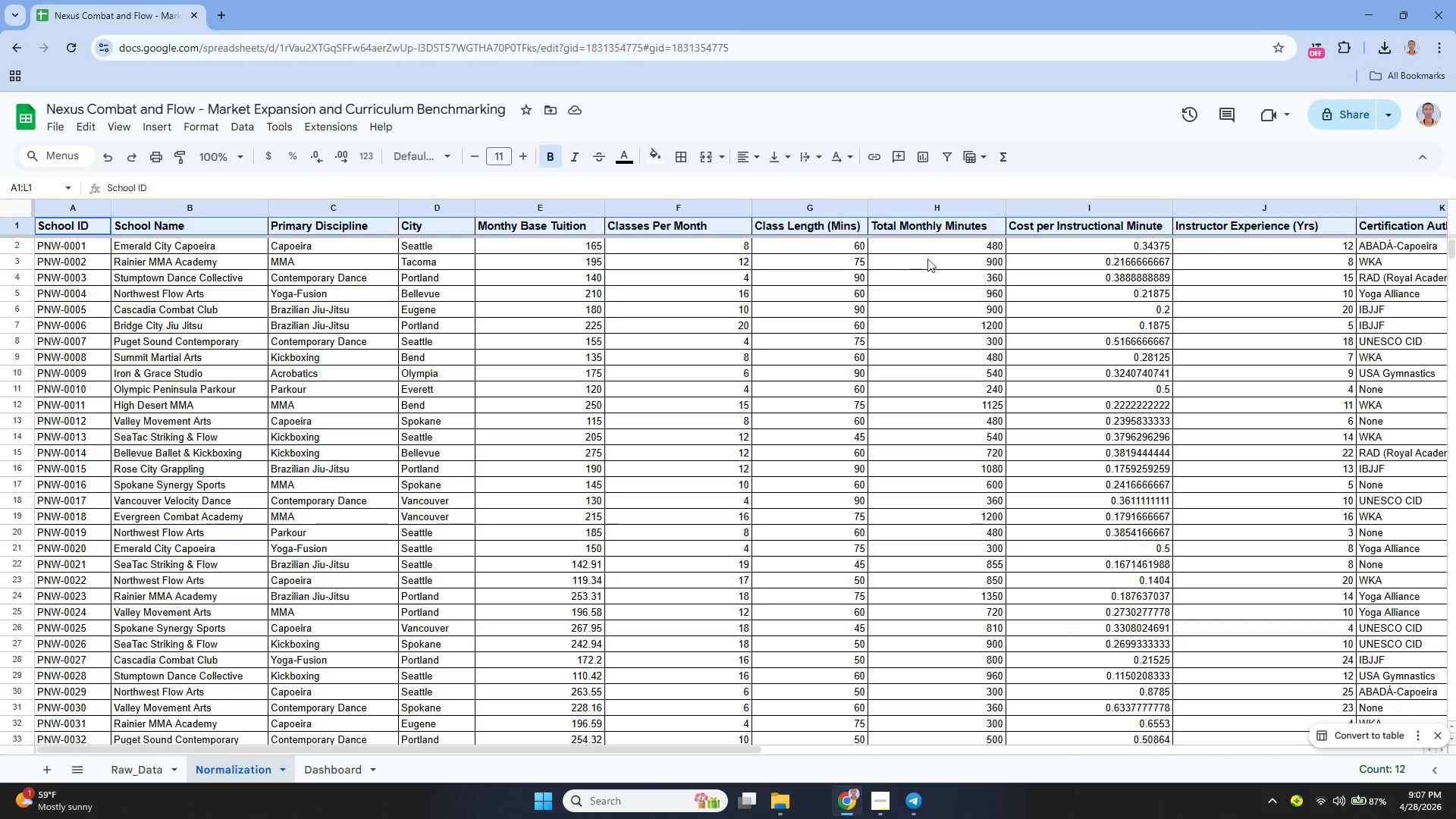 
wait(5.01)
 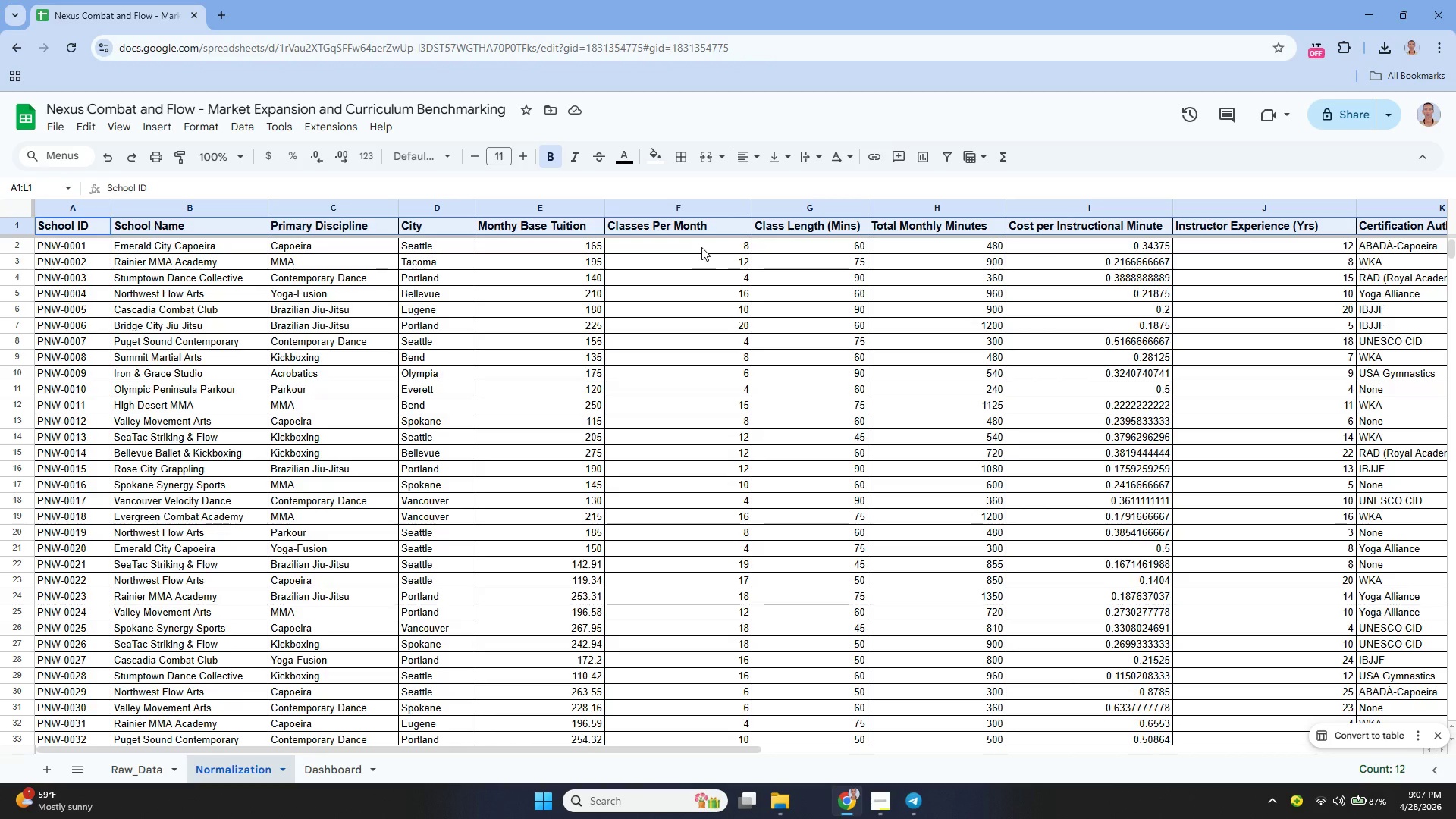 
left_click_drag(start_coordinate=[538, 751], to_coordinate=[969, 766])
 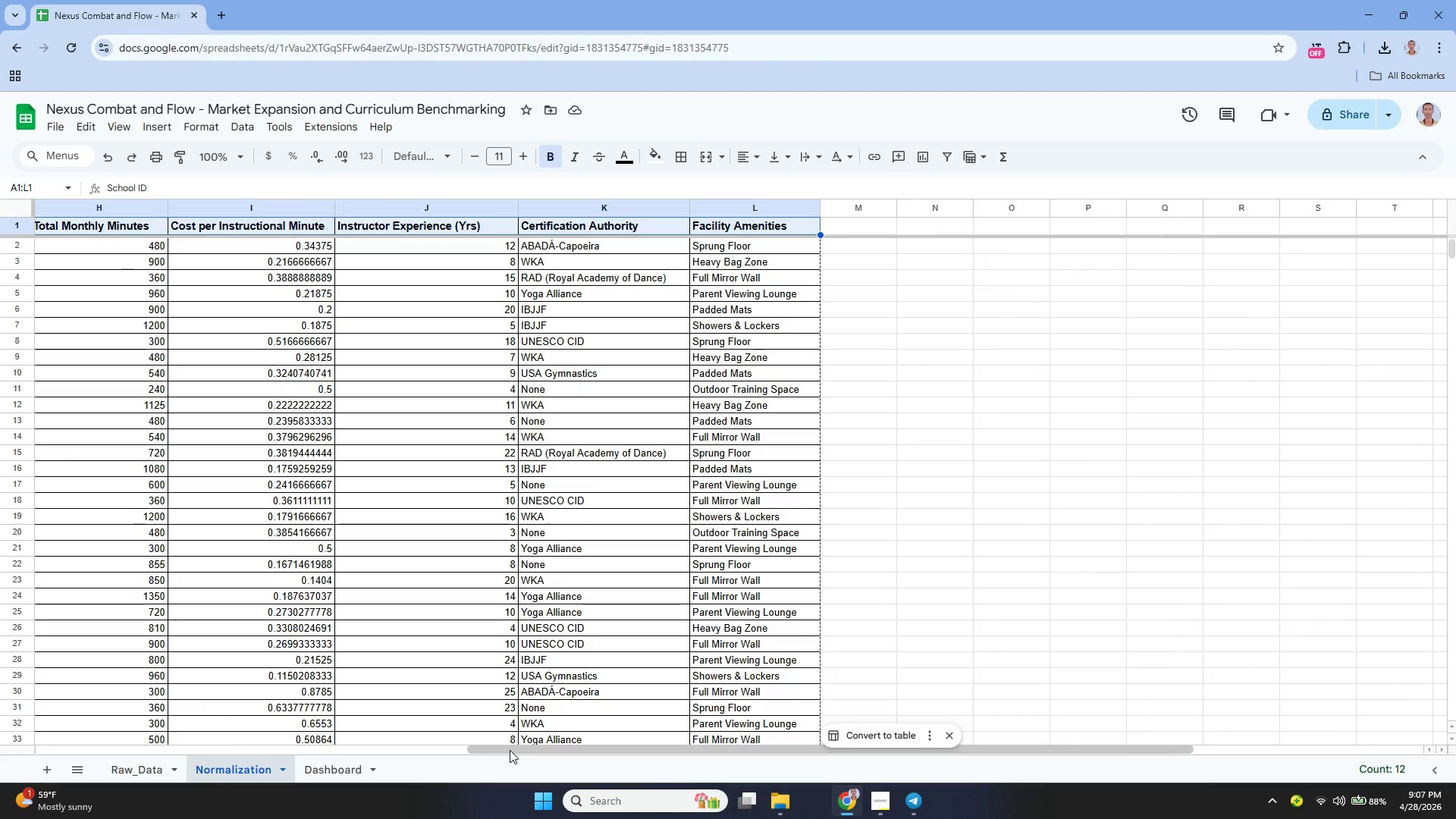 
wait(6.61)
 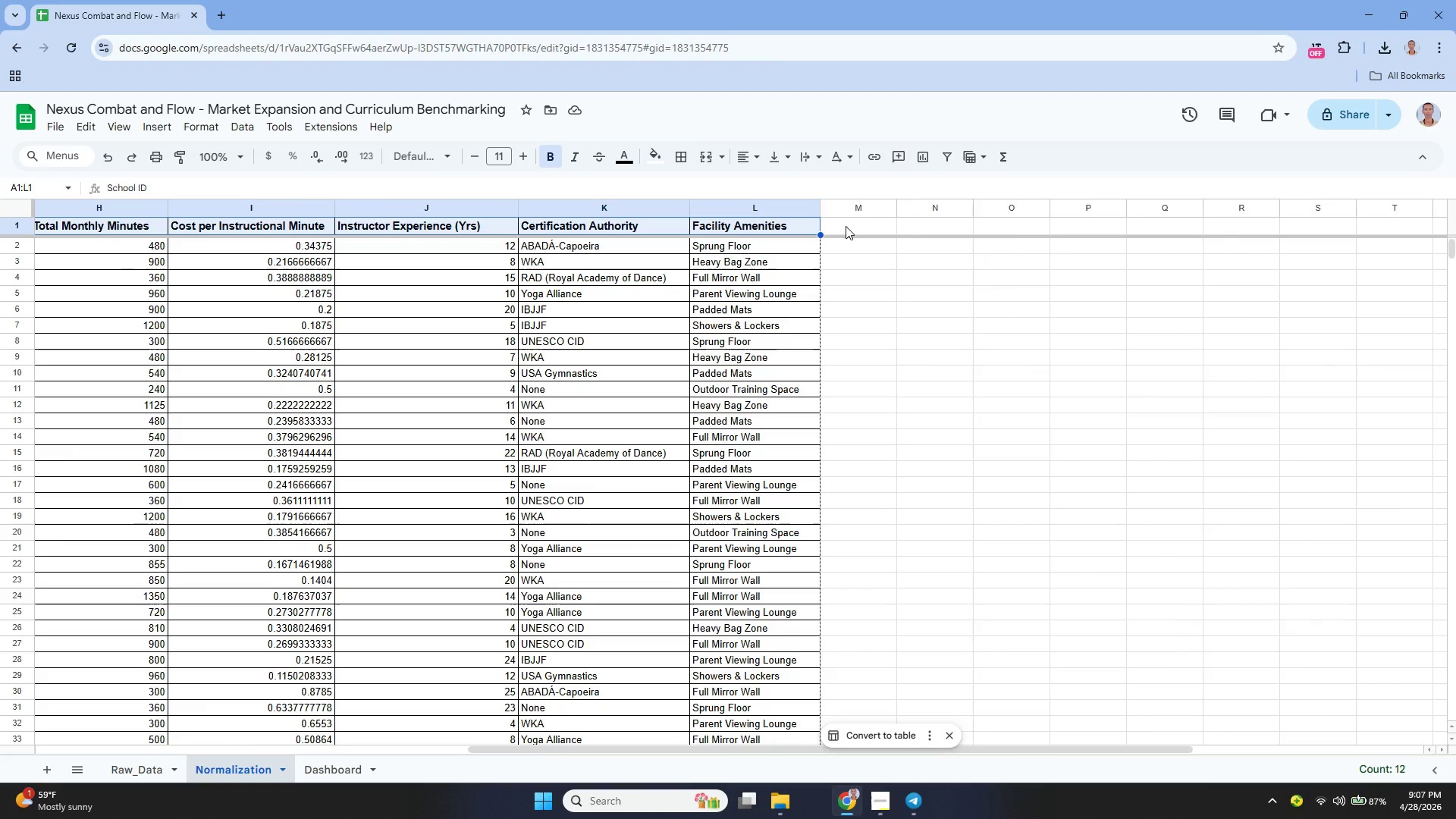 
left_click_drag(start_coordinate=[510, 750], to_coordinate=[594, 782])
 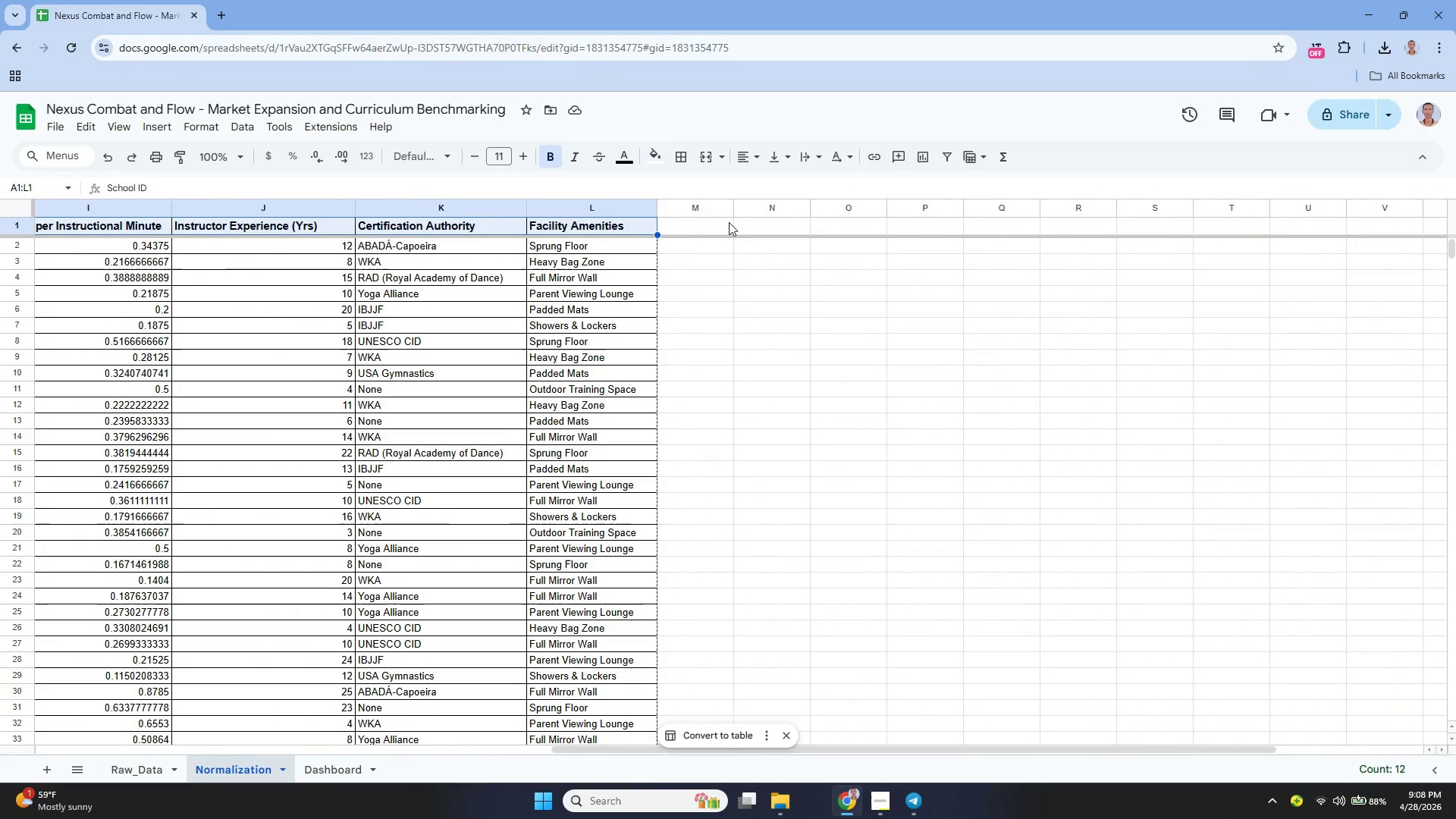 
left_click([702, 232])
 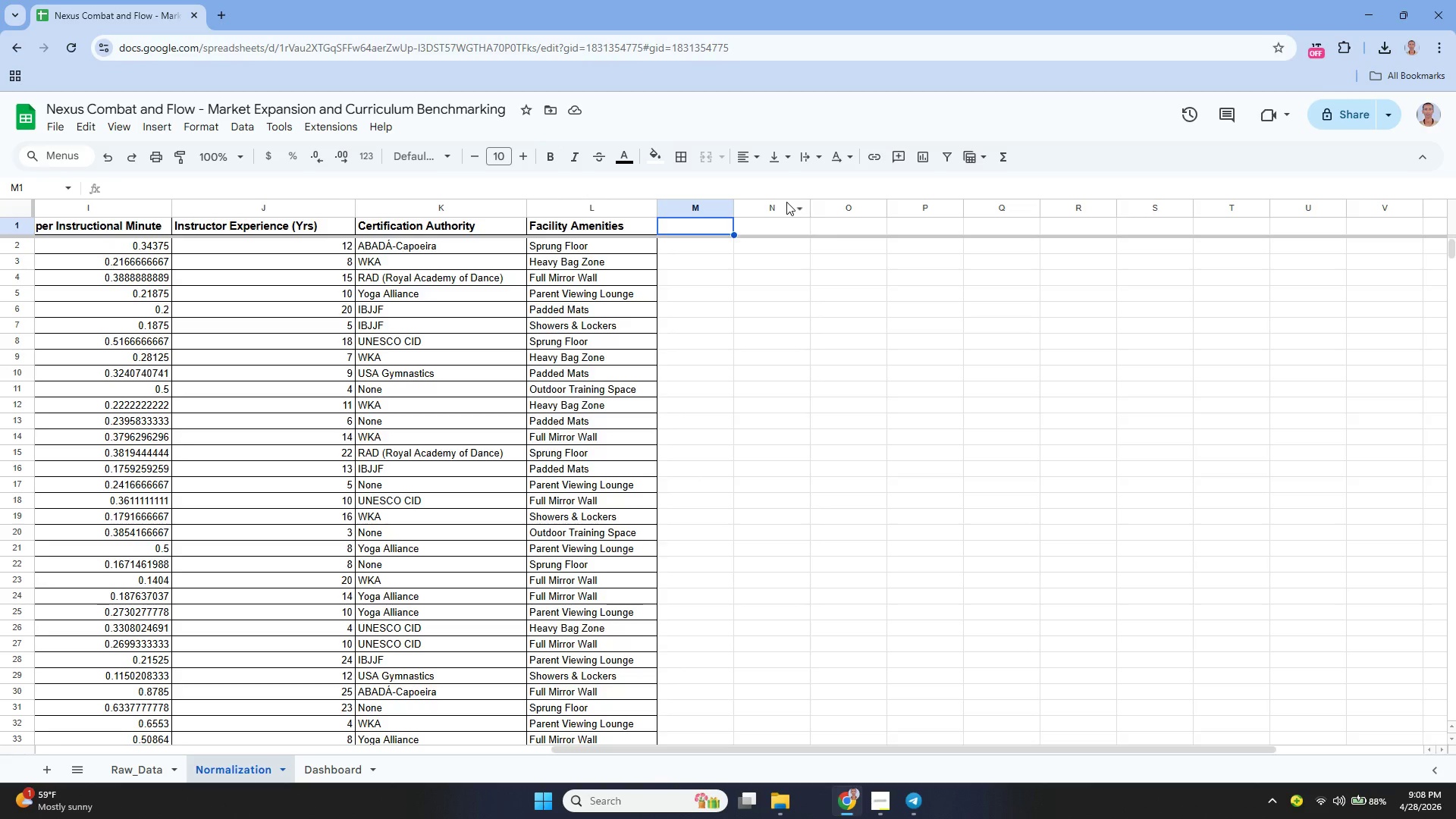 
key(Enter)
 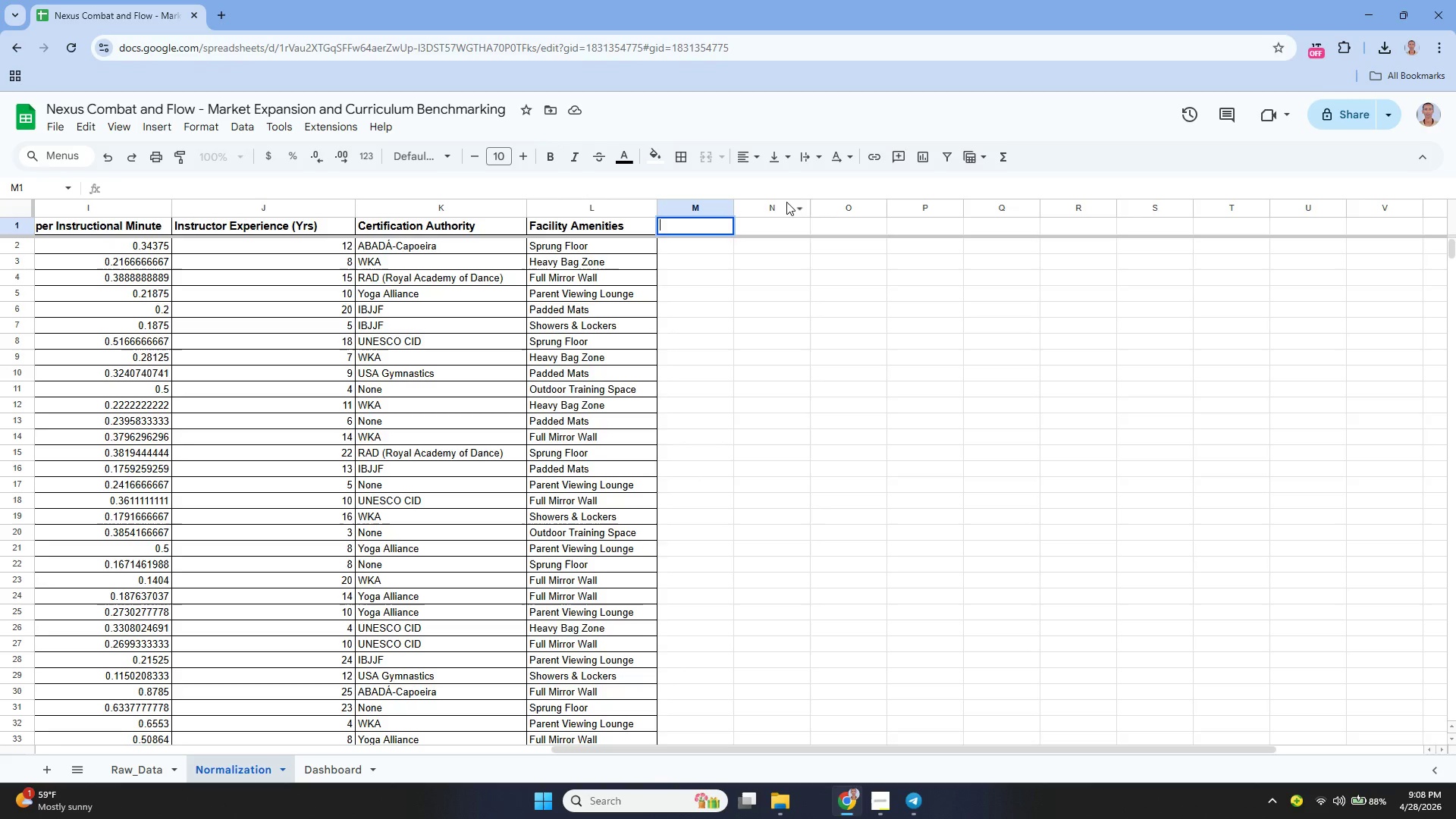 
type(Cost per Hpur)
 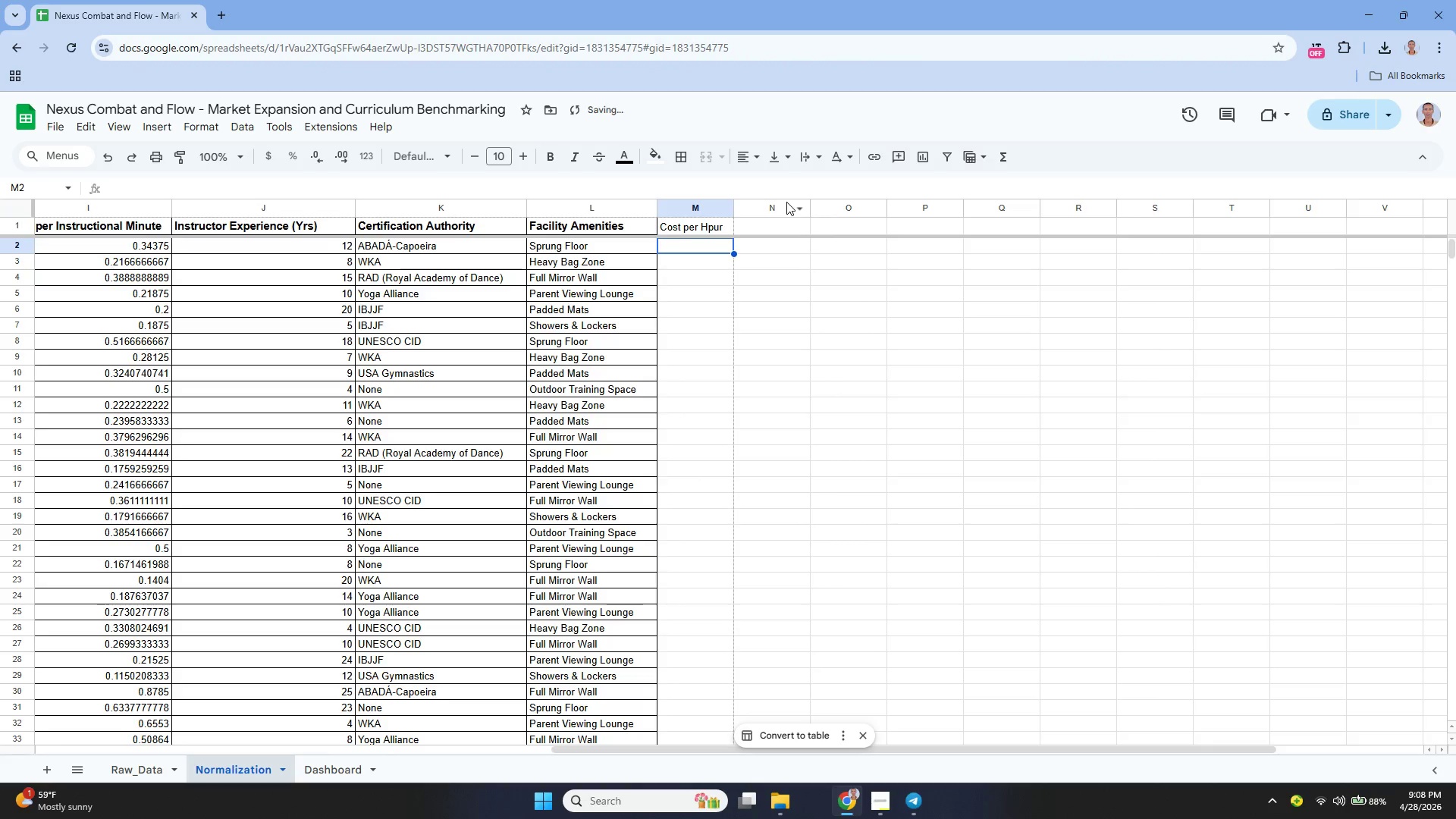 
 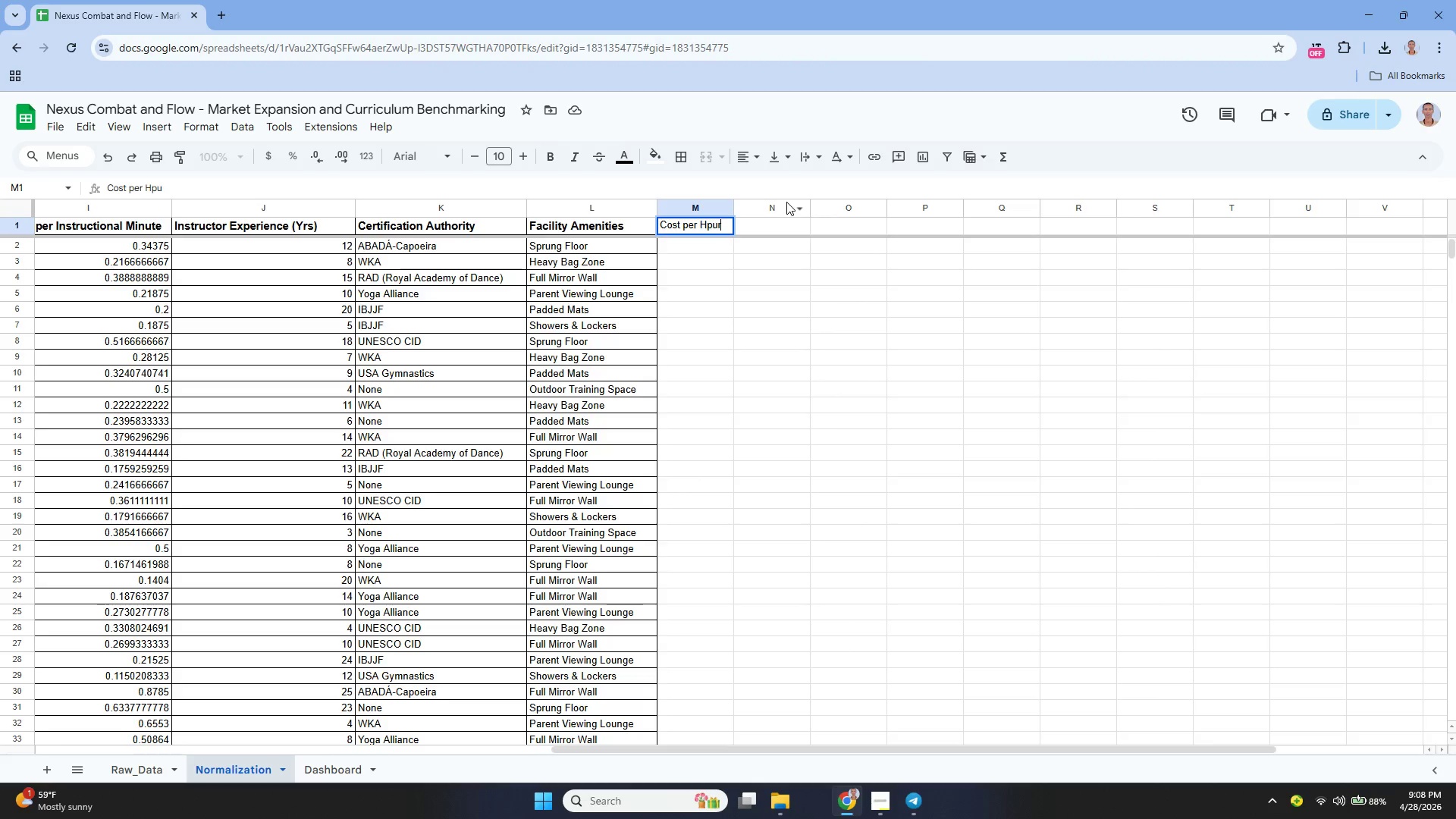 
key(Enter)
 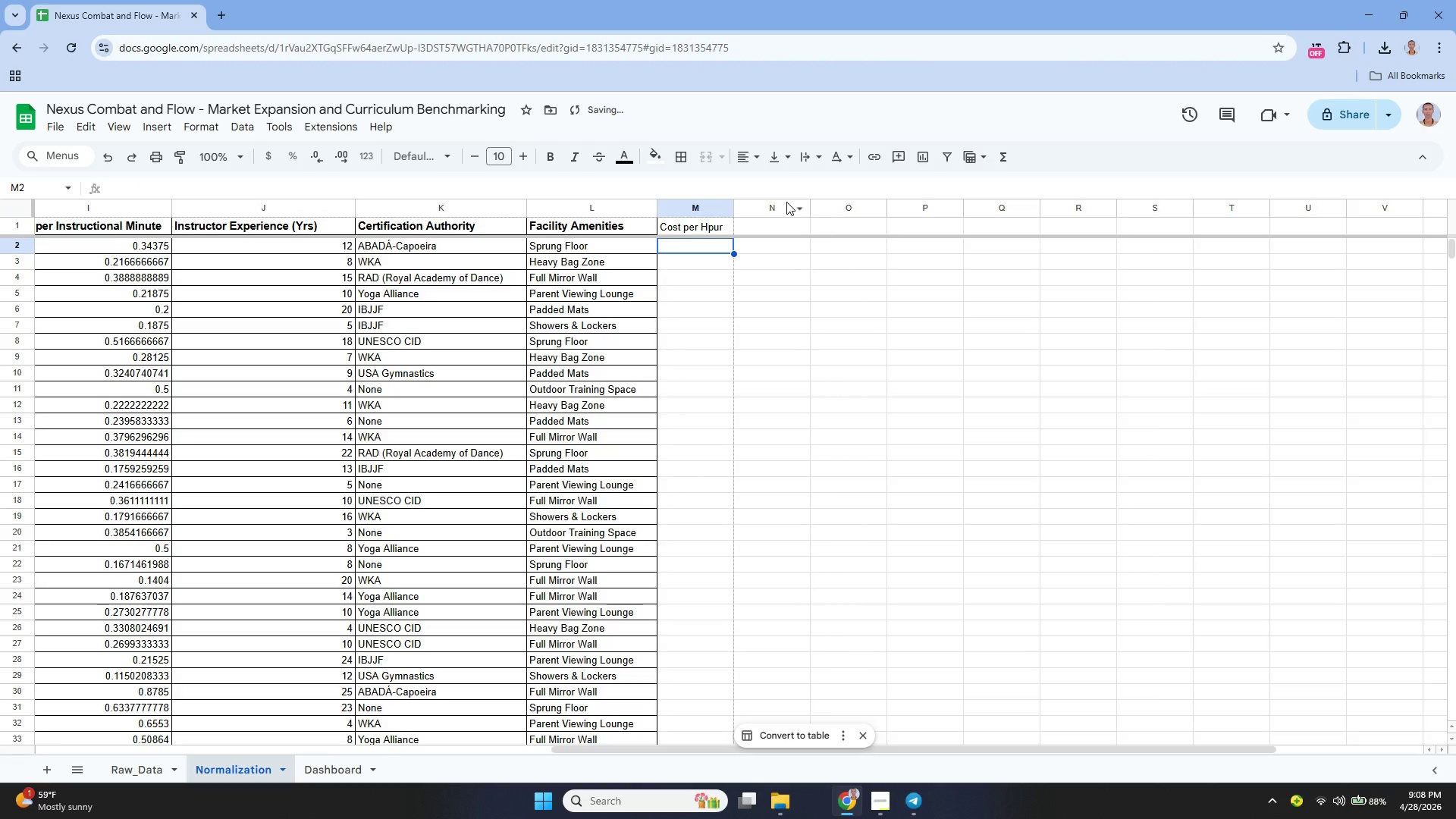 
key(ArrowUp)
 